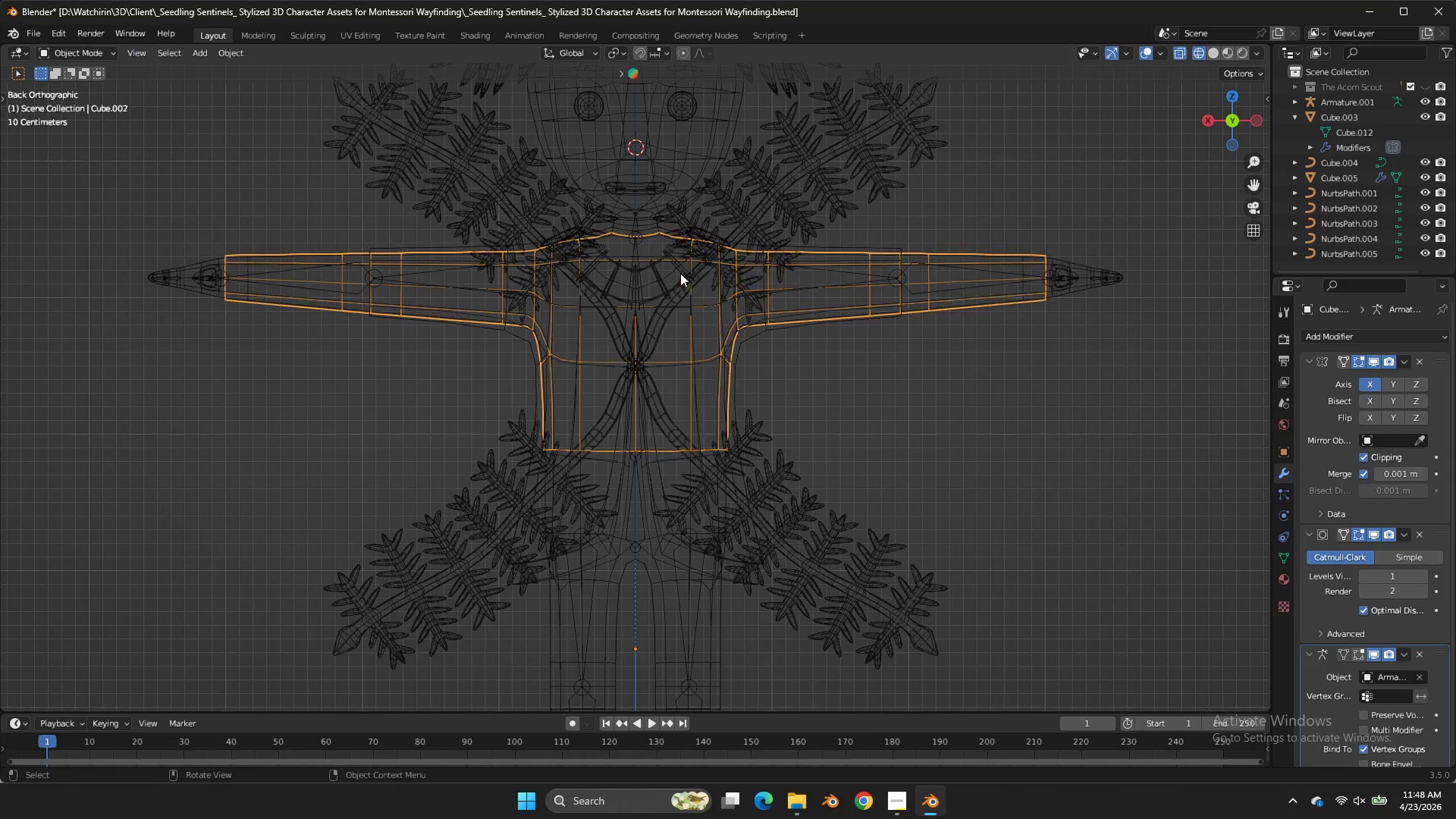 
key(Tab)
 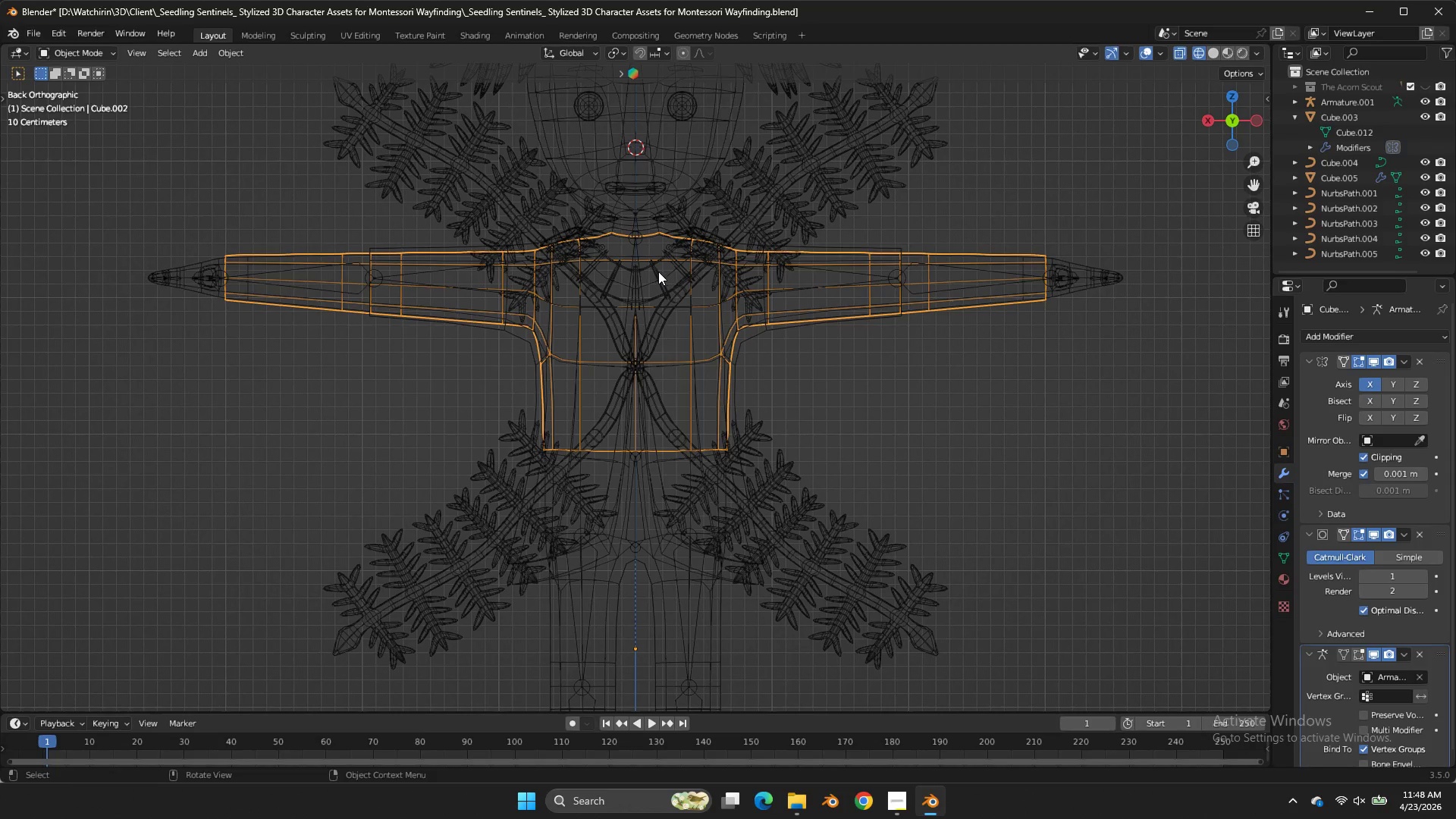 
left_click([658, 271])
 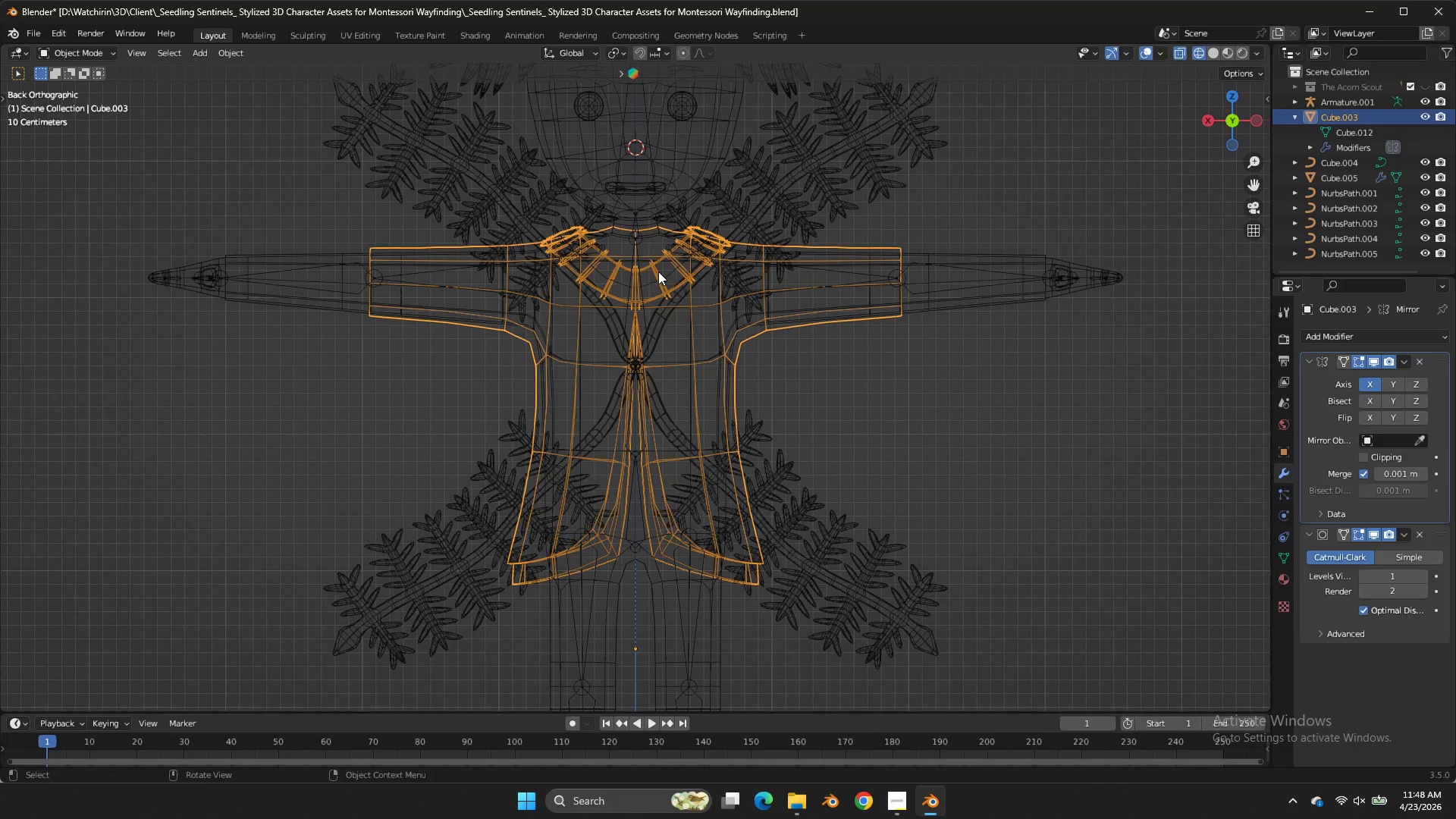 
key(Tab)
 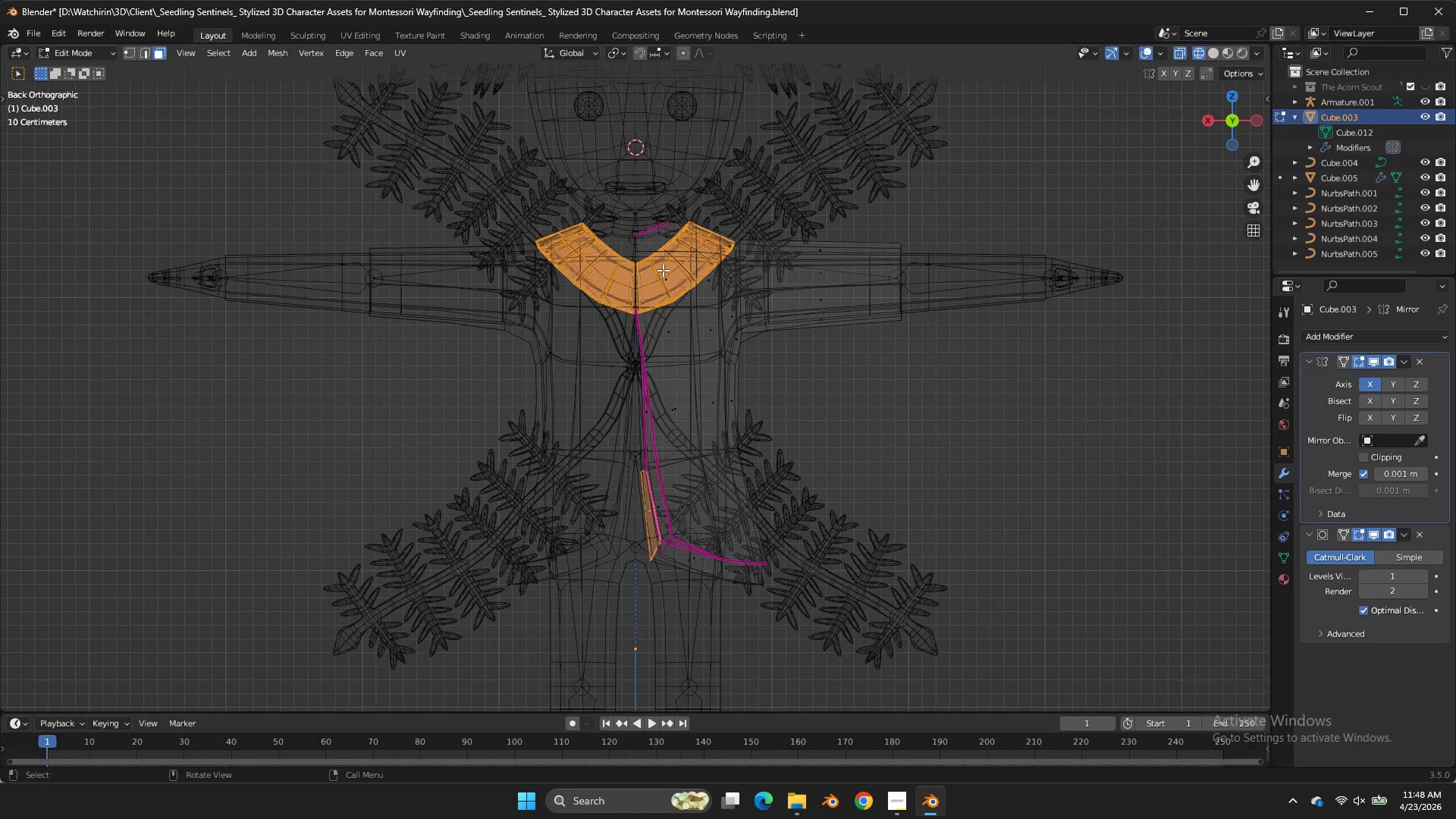 
double_click([664, 270])
 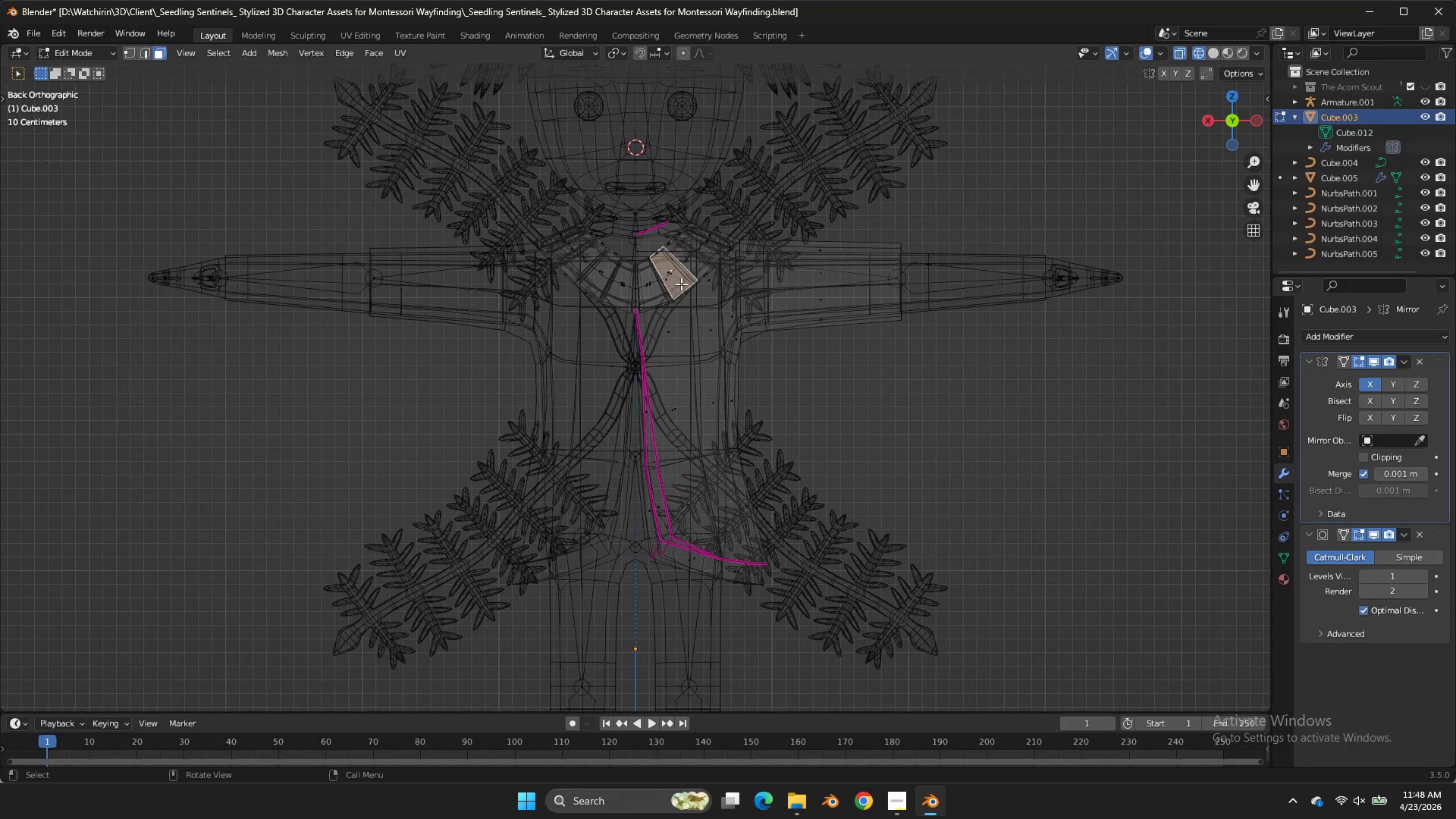 
key(Z)
 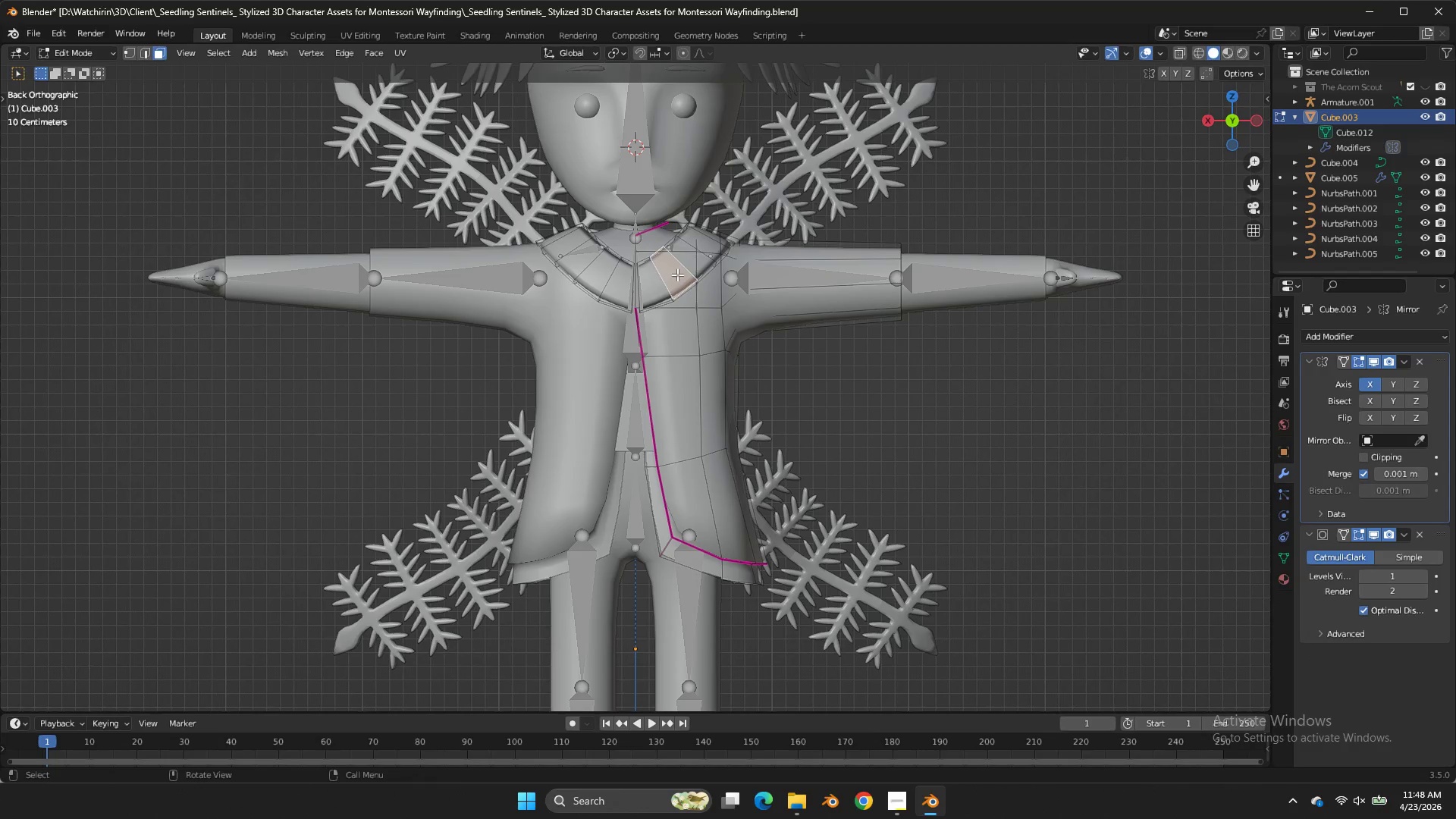 
double_click([686, 272])
 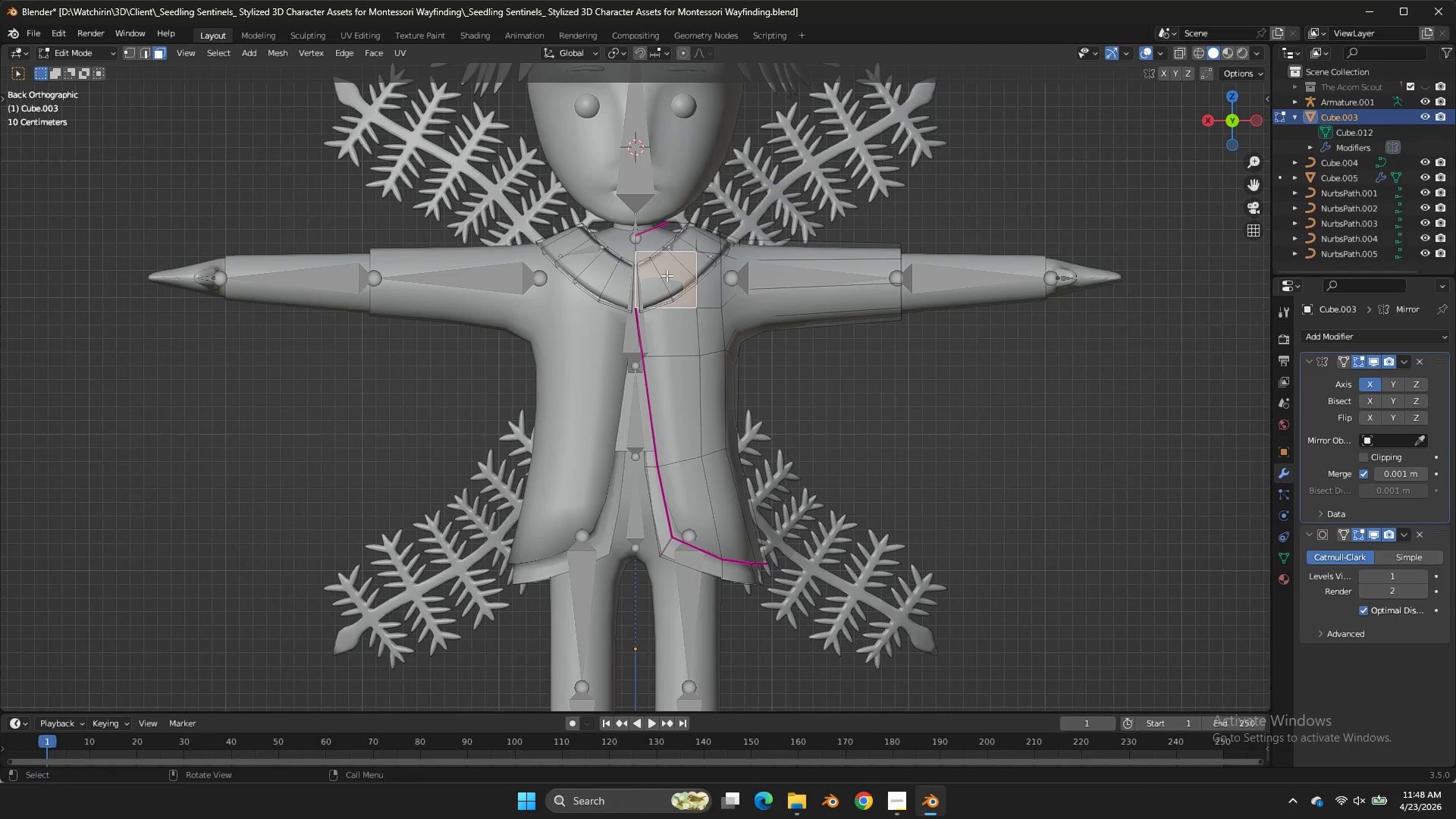 
double_click([667, 275])
 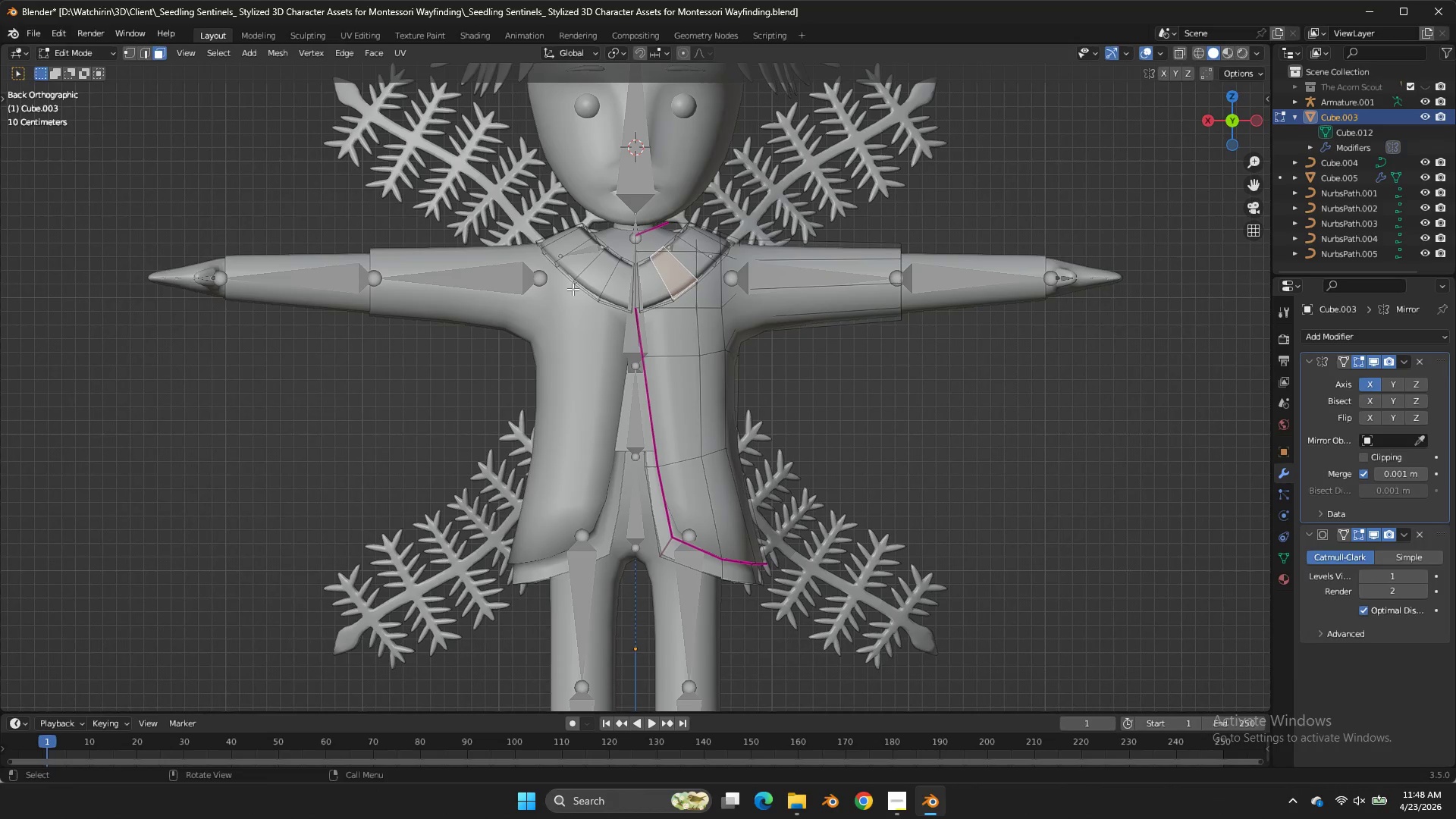 
double_click([568, 289])
 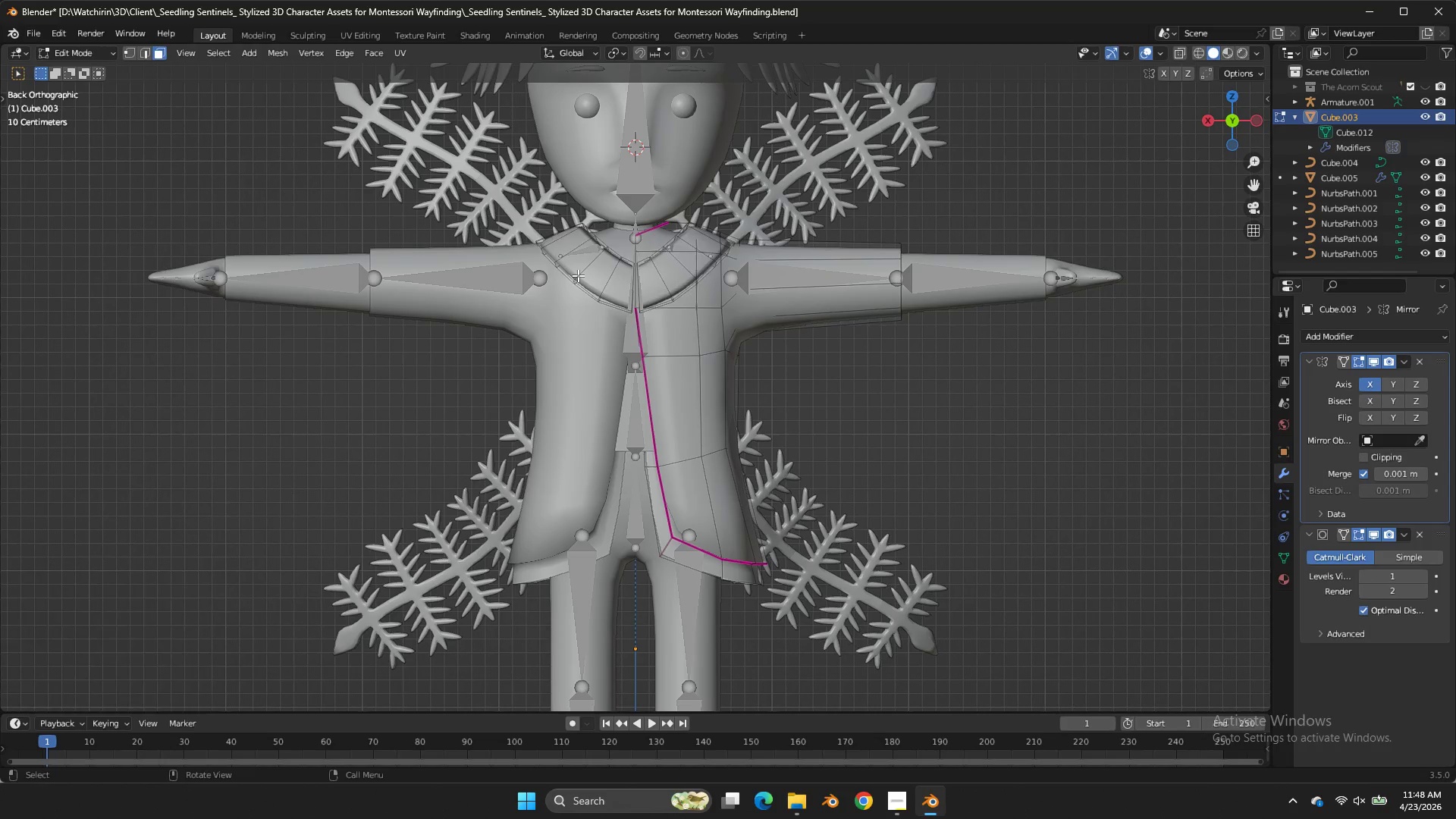 
key(L)
 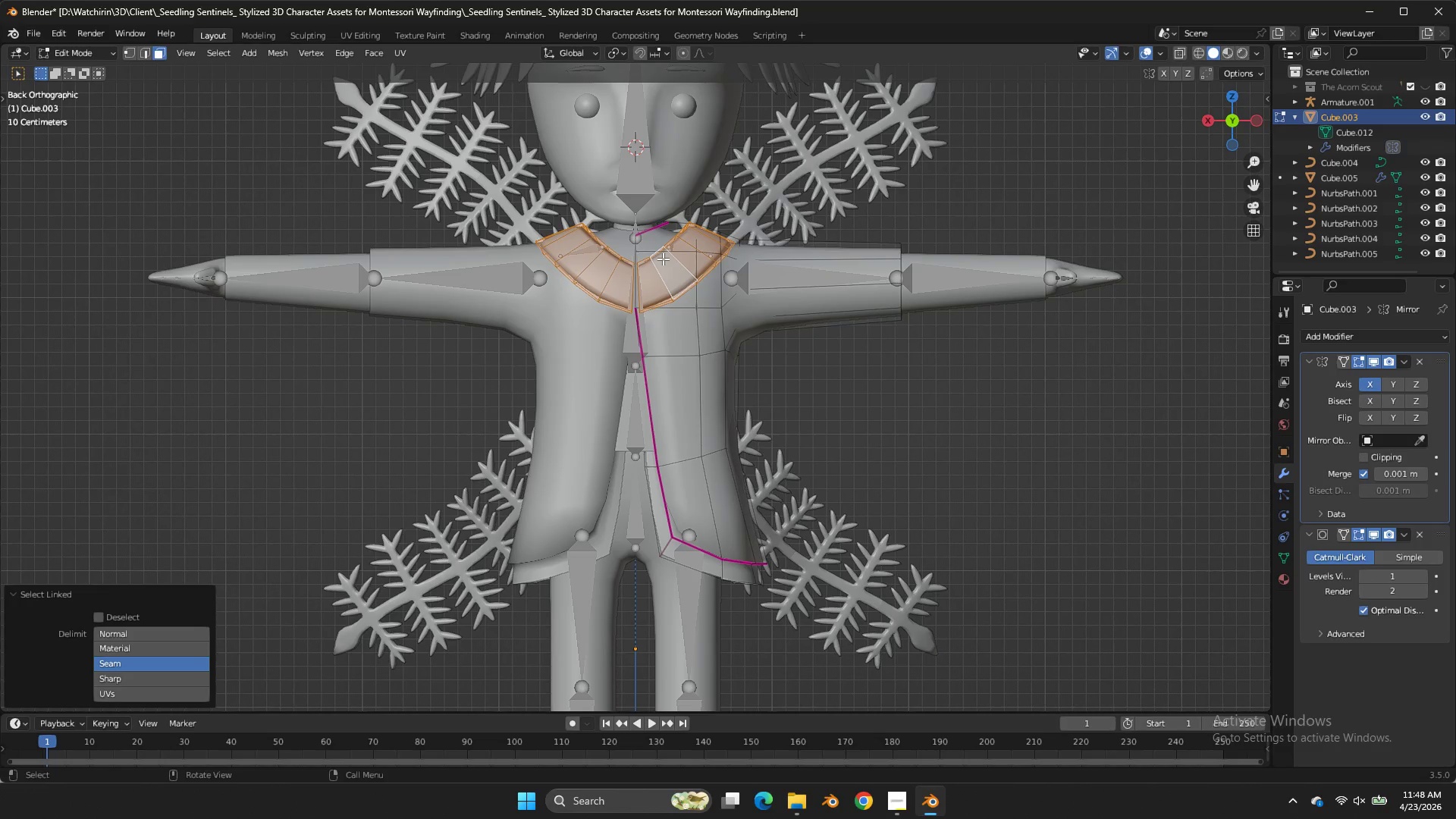 
key(P)
 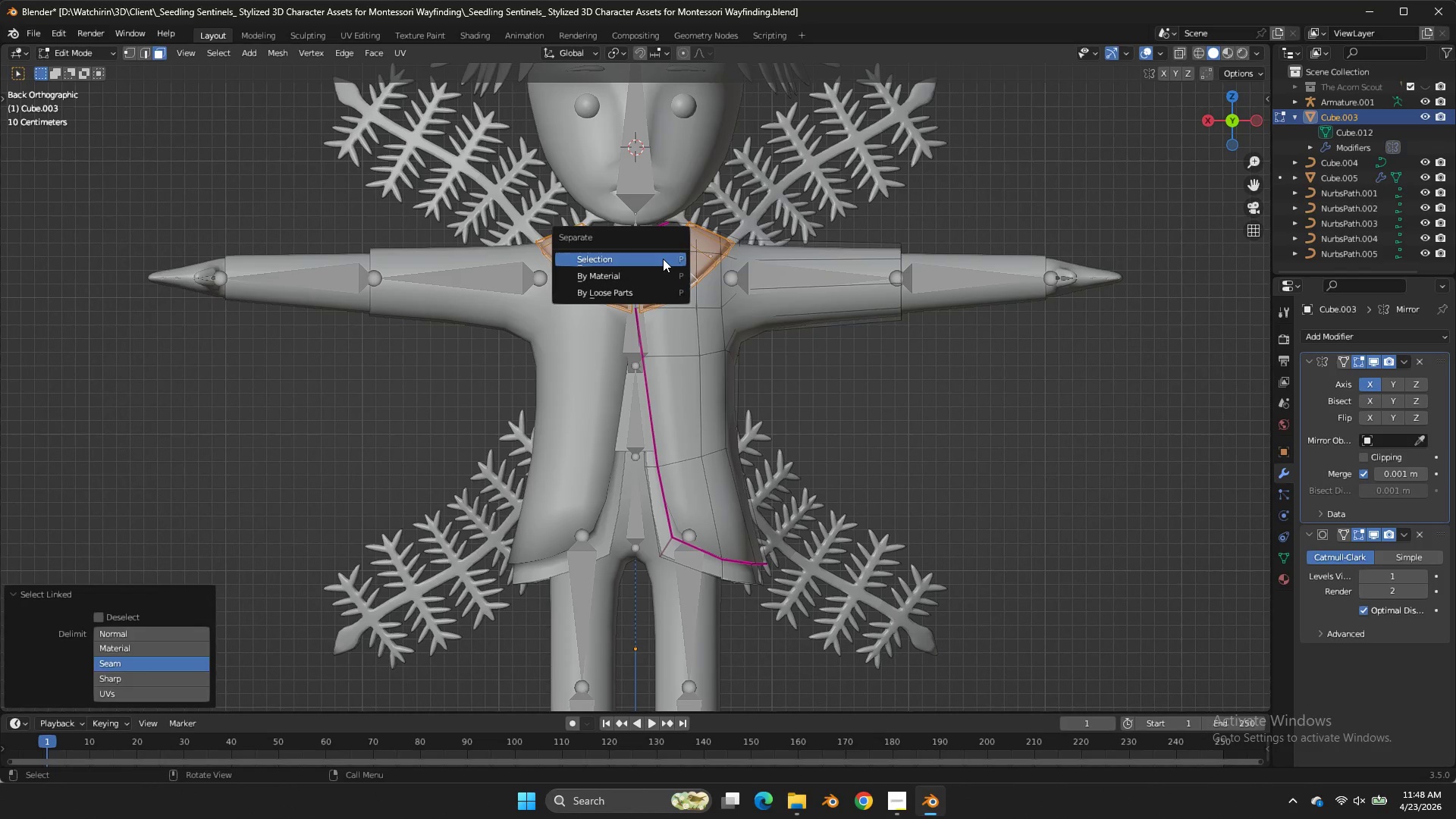 
double_click([663, 259])
 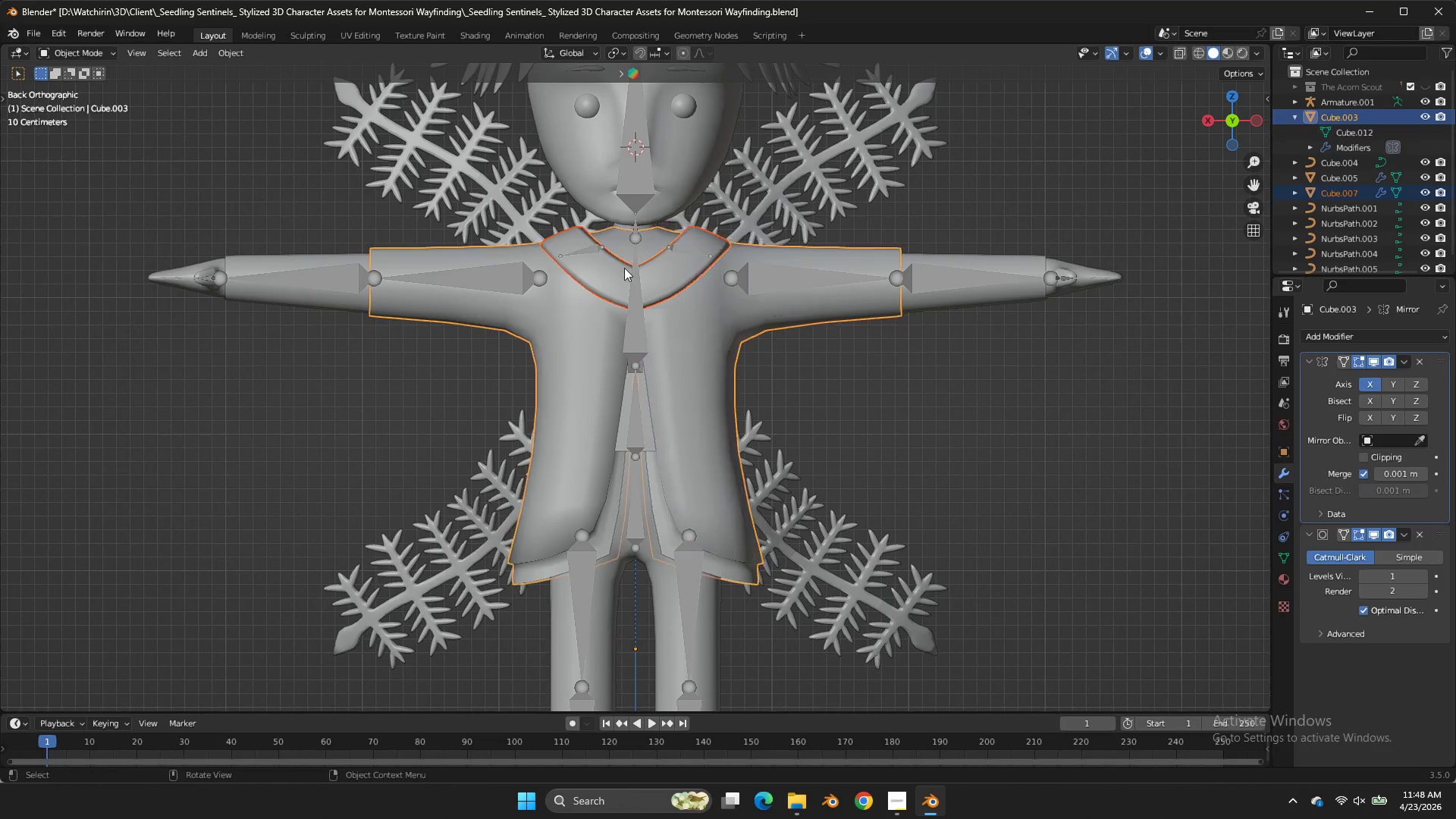 
key(Tab)
 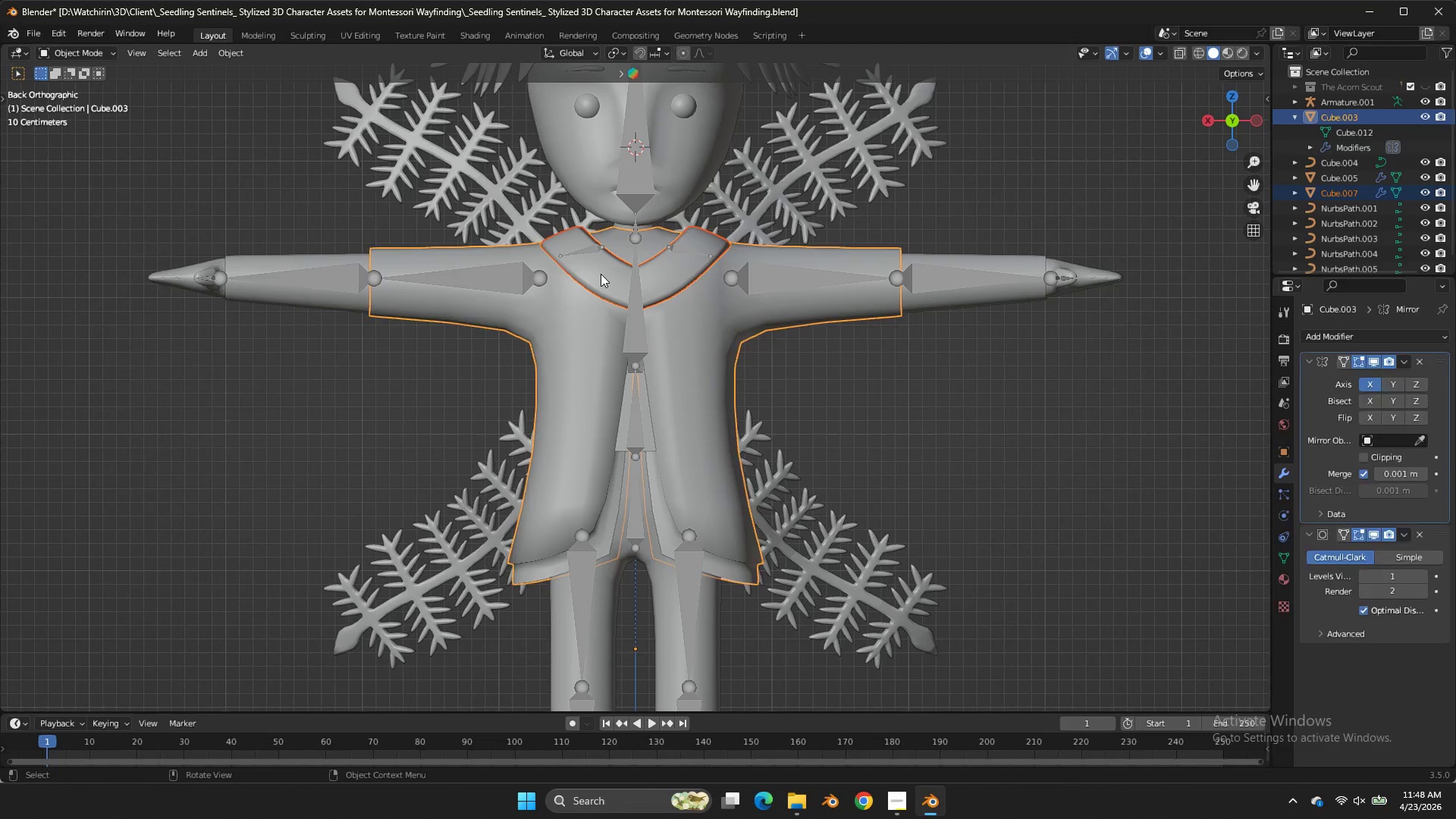 
double_click([601, 274])
 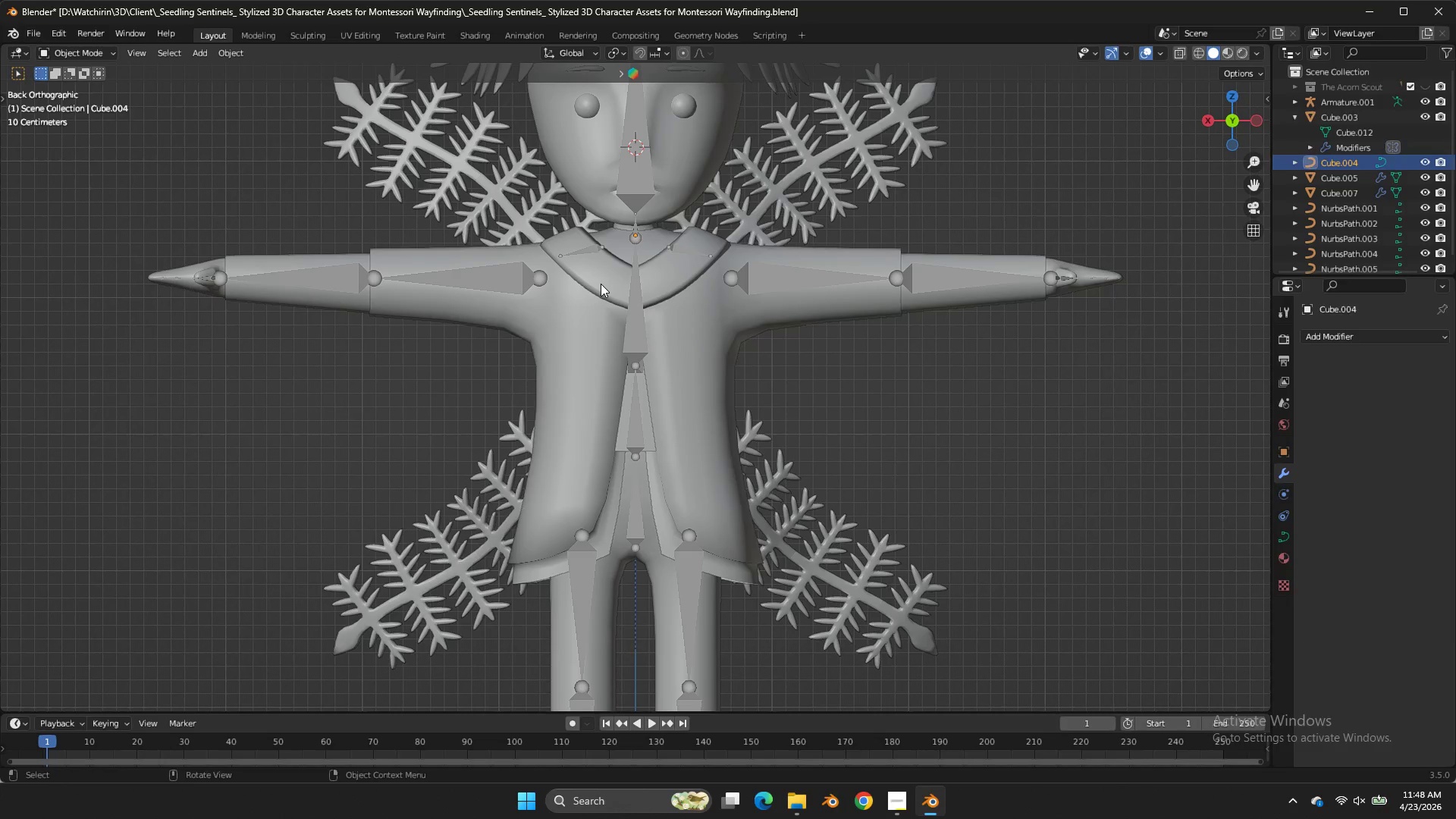 
double_click([601, 284])
 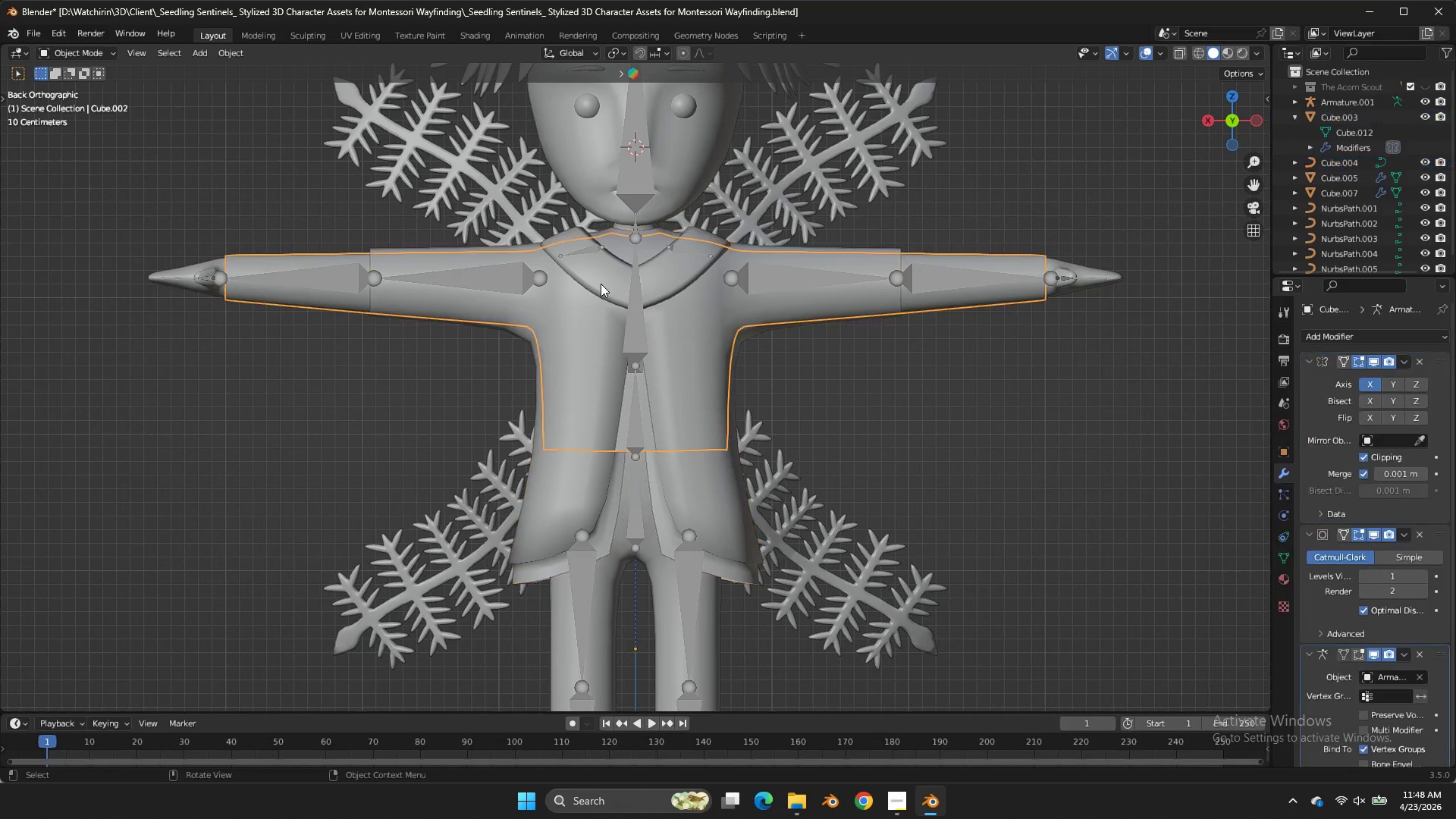 
triple_click([601, 284])
 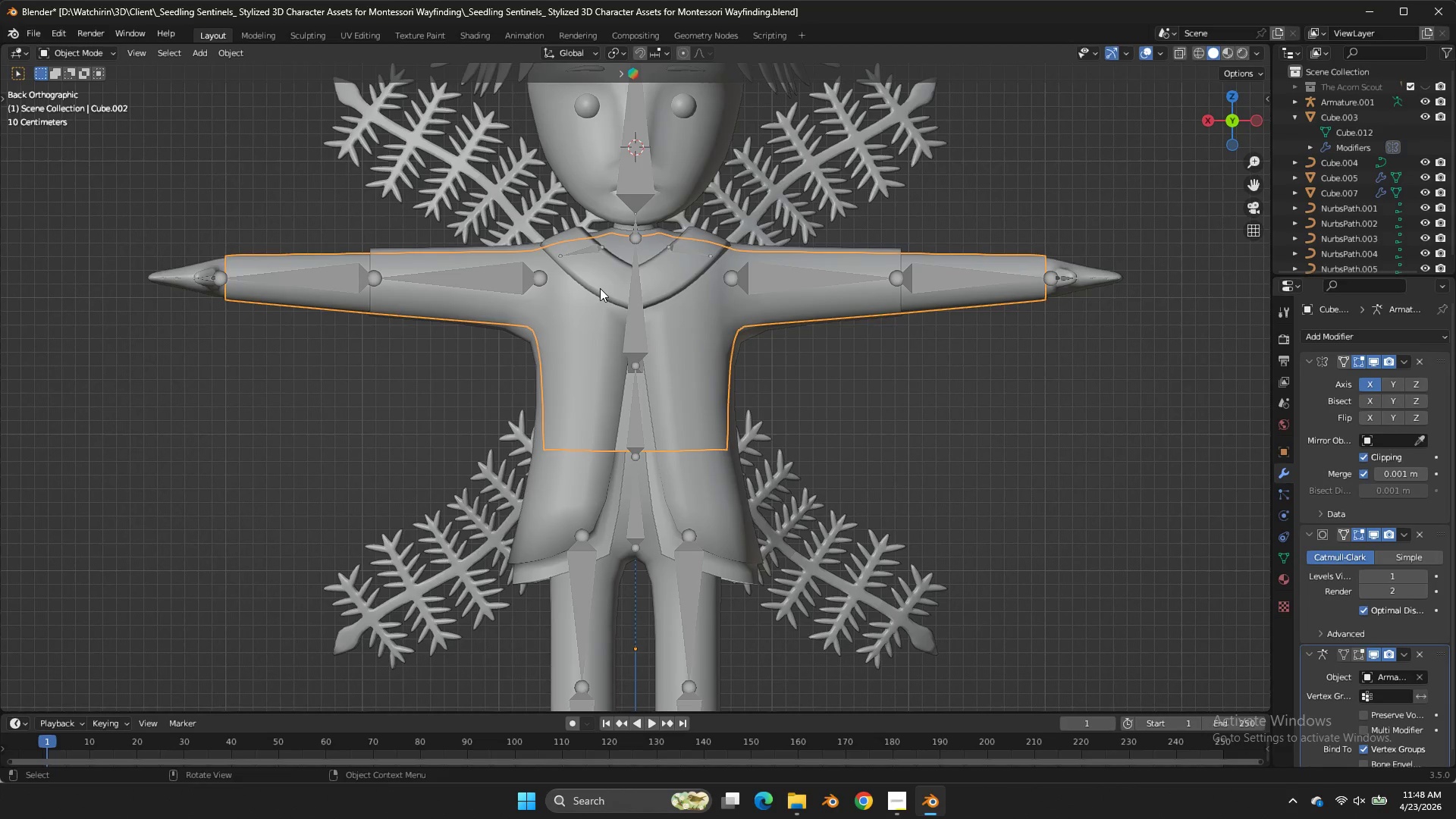 
key(Control+Z)
 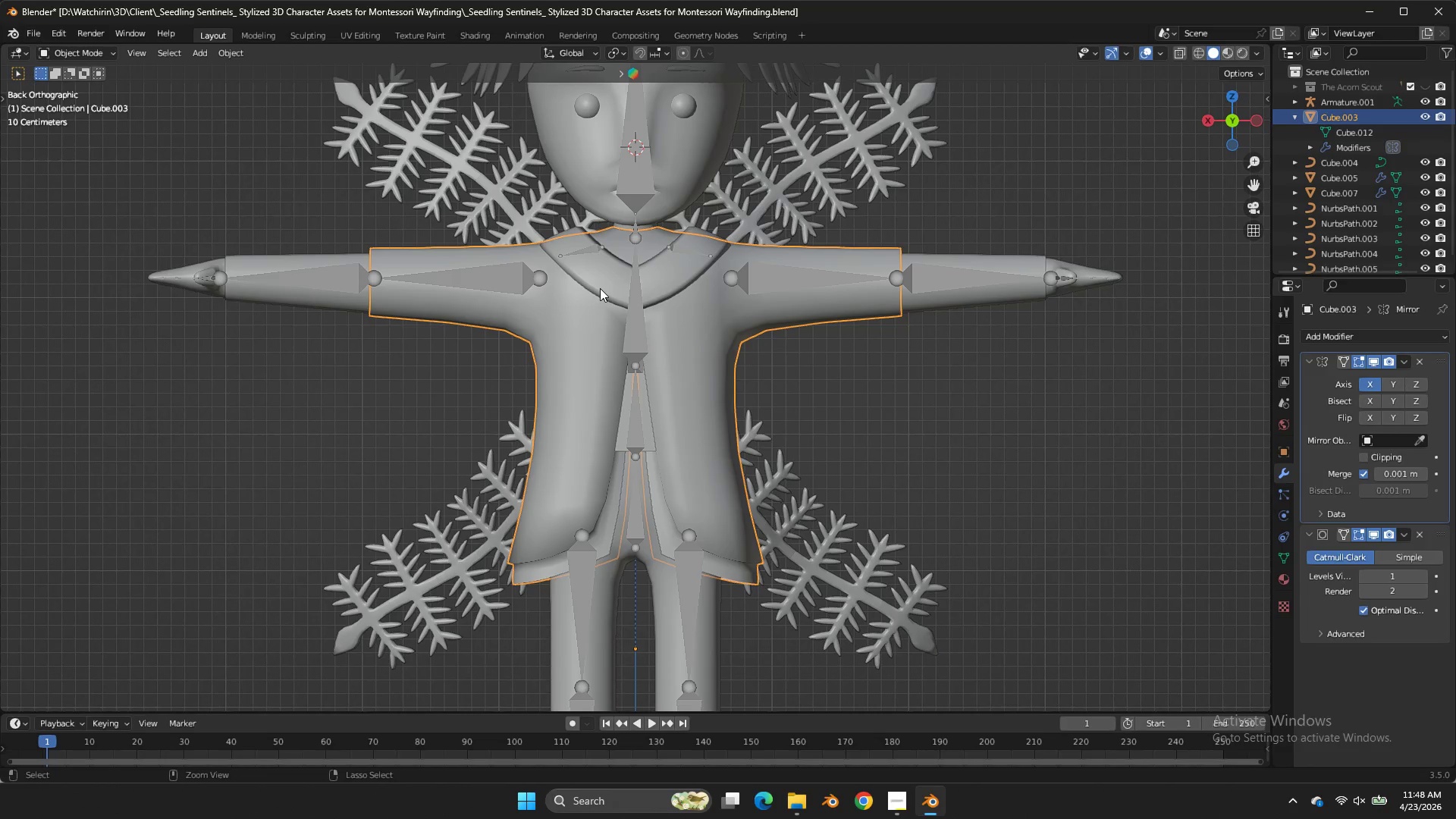 
key(Control+Z)
 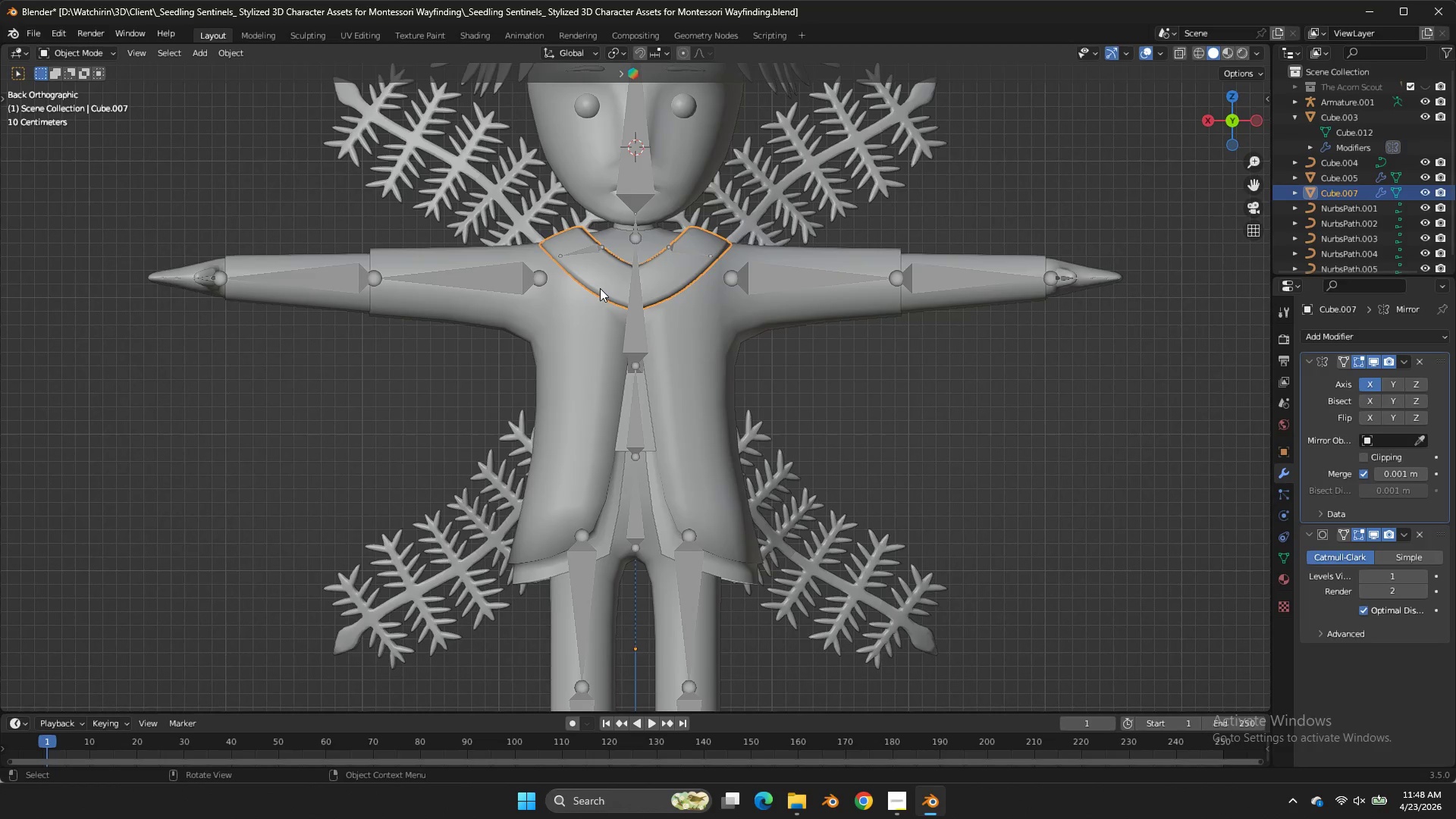 
key(NumpadDivide)
 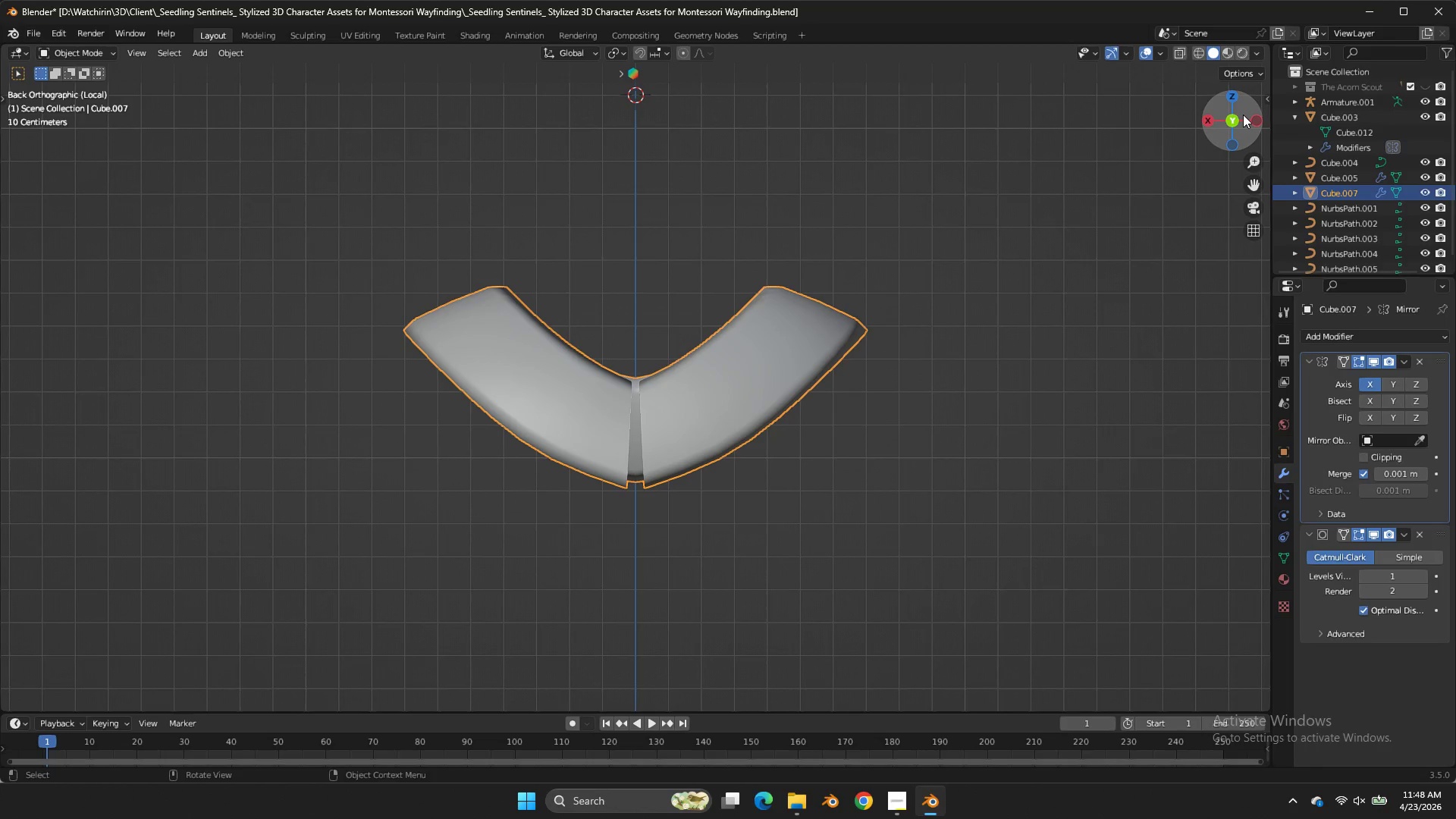 
left_click([1243, 115])
 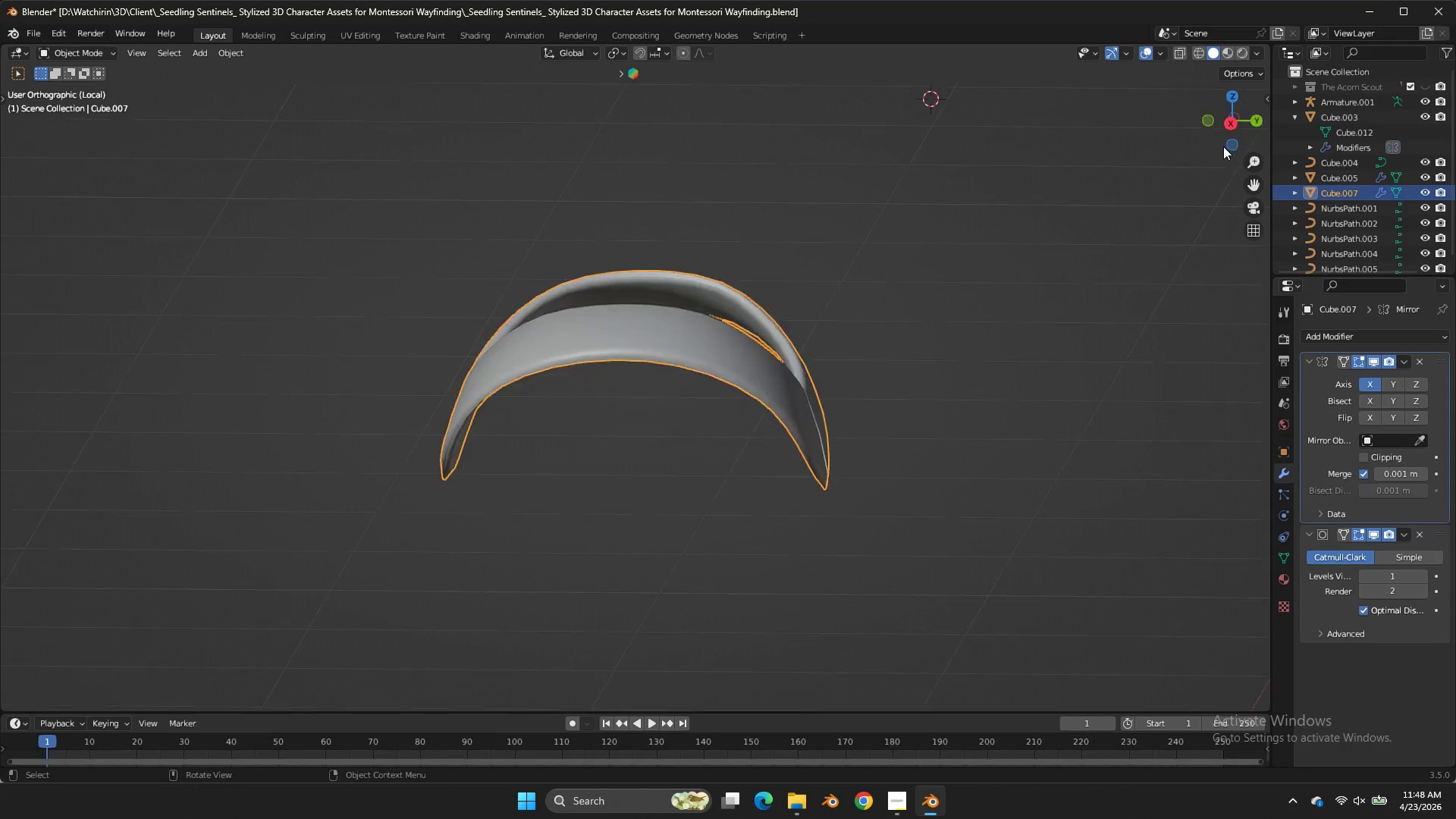 
left_click_drag(start_coordinate=[1243, 117], to_coordinate=[1241, 121])
 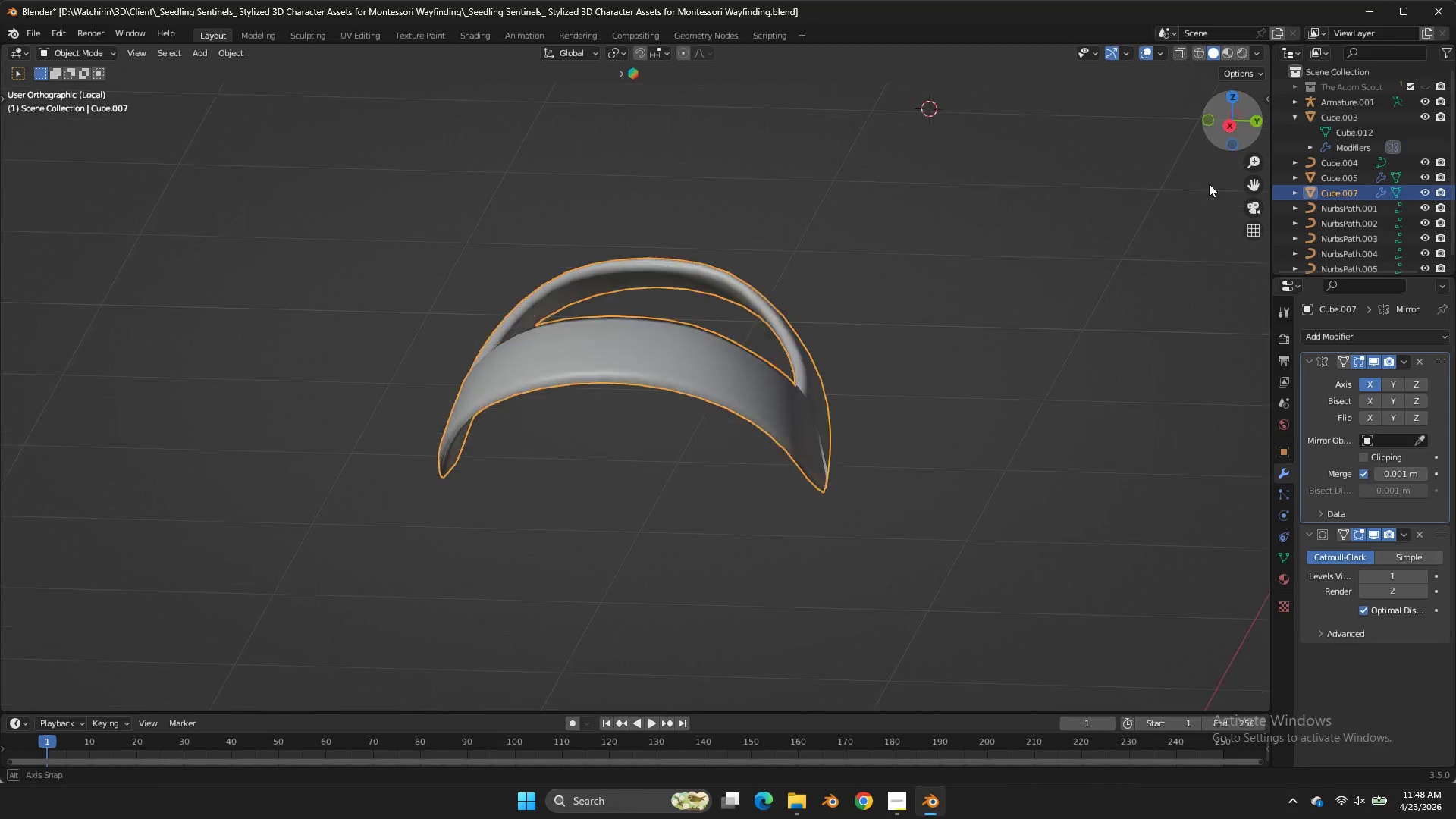 
left_click_drag(start_coordinate=[1234, 132], to_coordinate=[1223, 149])
 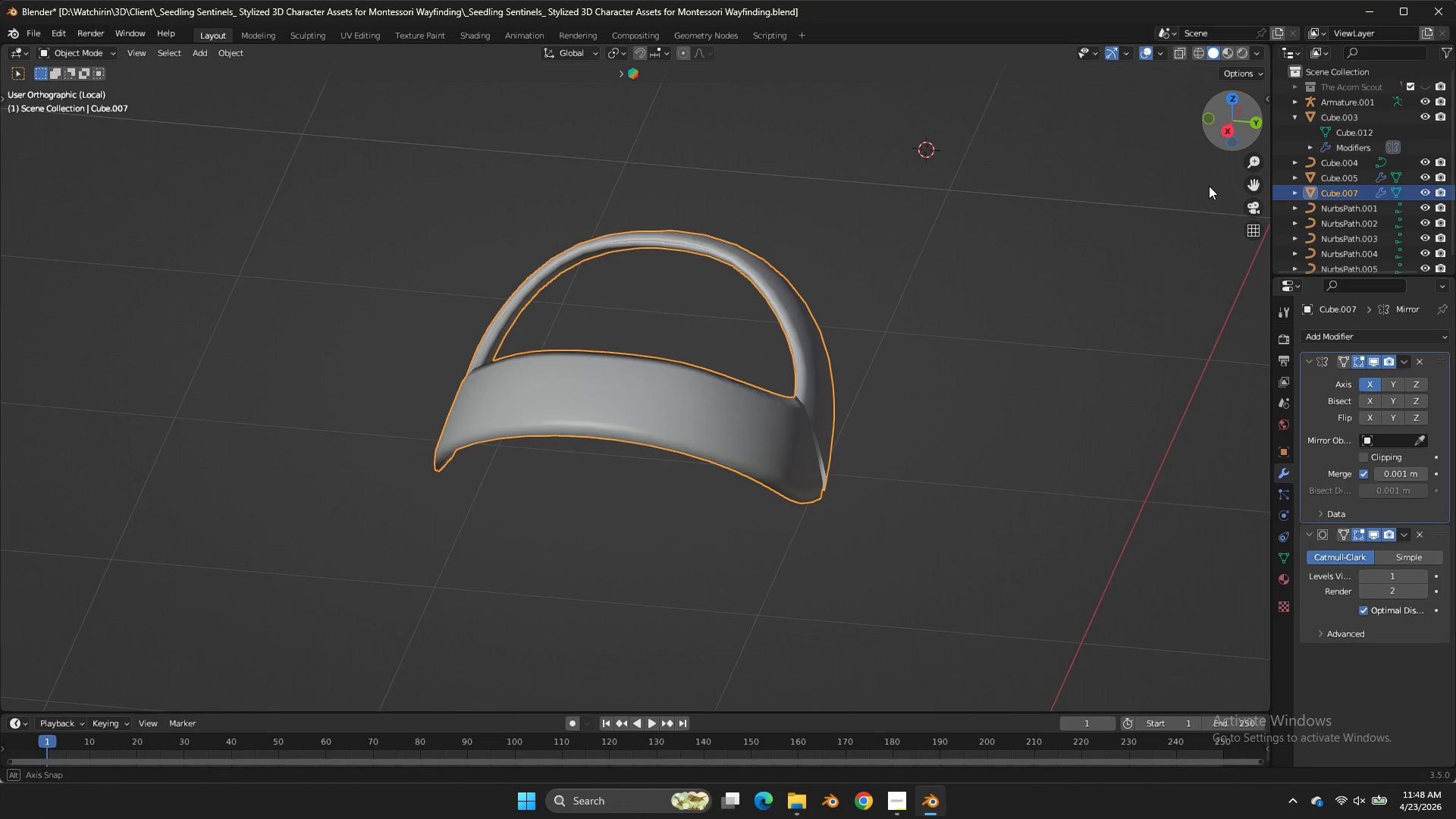 
left_click_drag(start_coordinate=[1225, 145], to_coordinate=[1177, 243])
 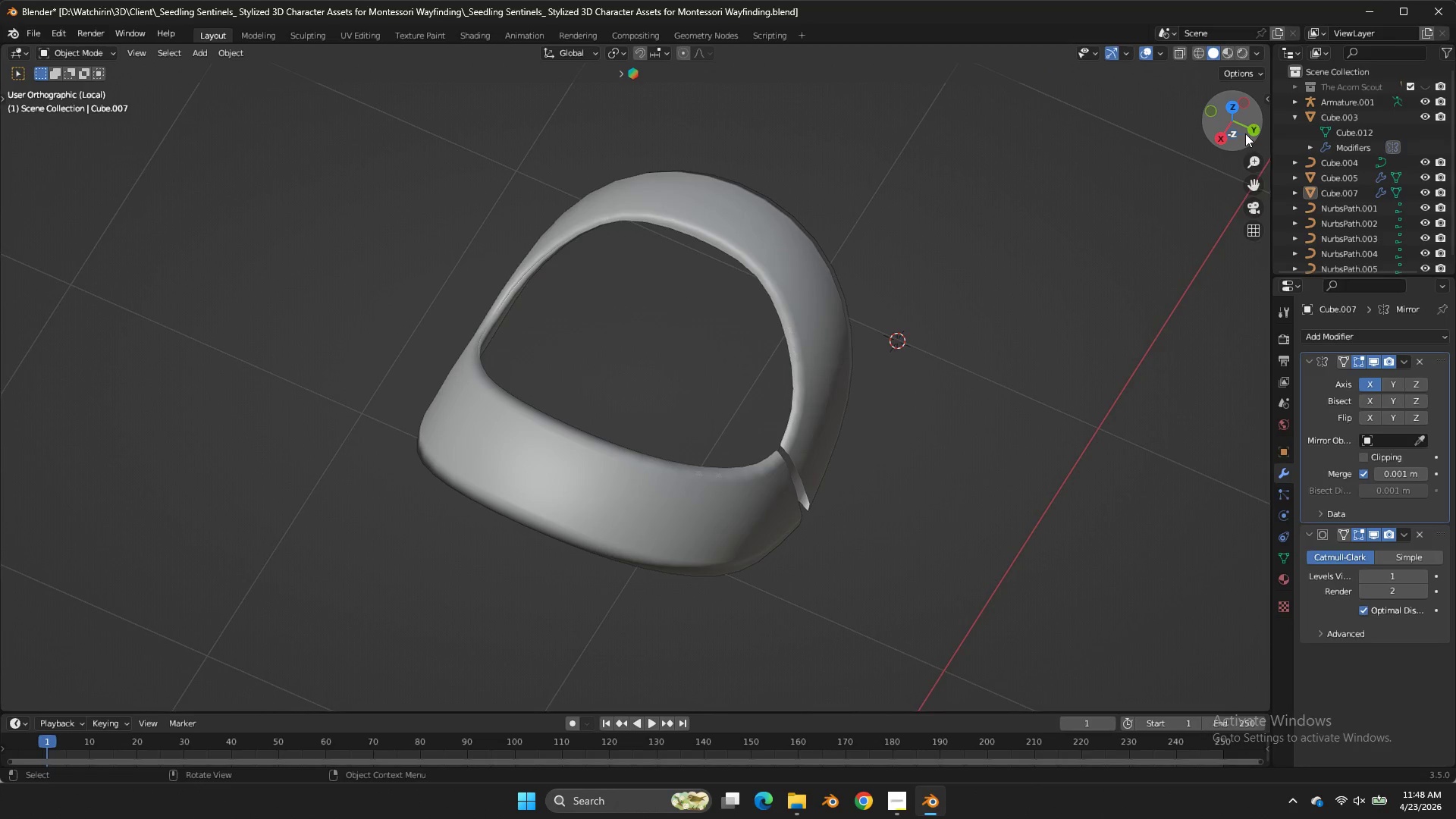 
left_click([1247, 133])
 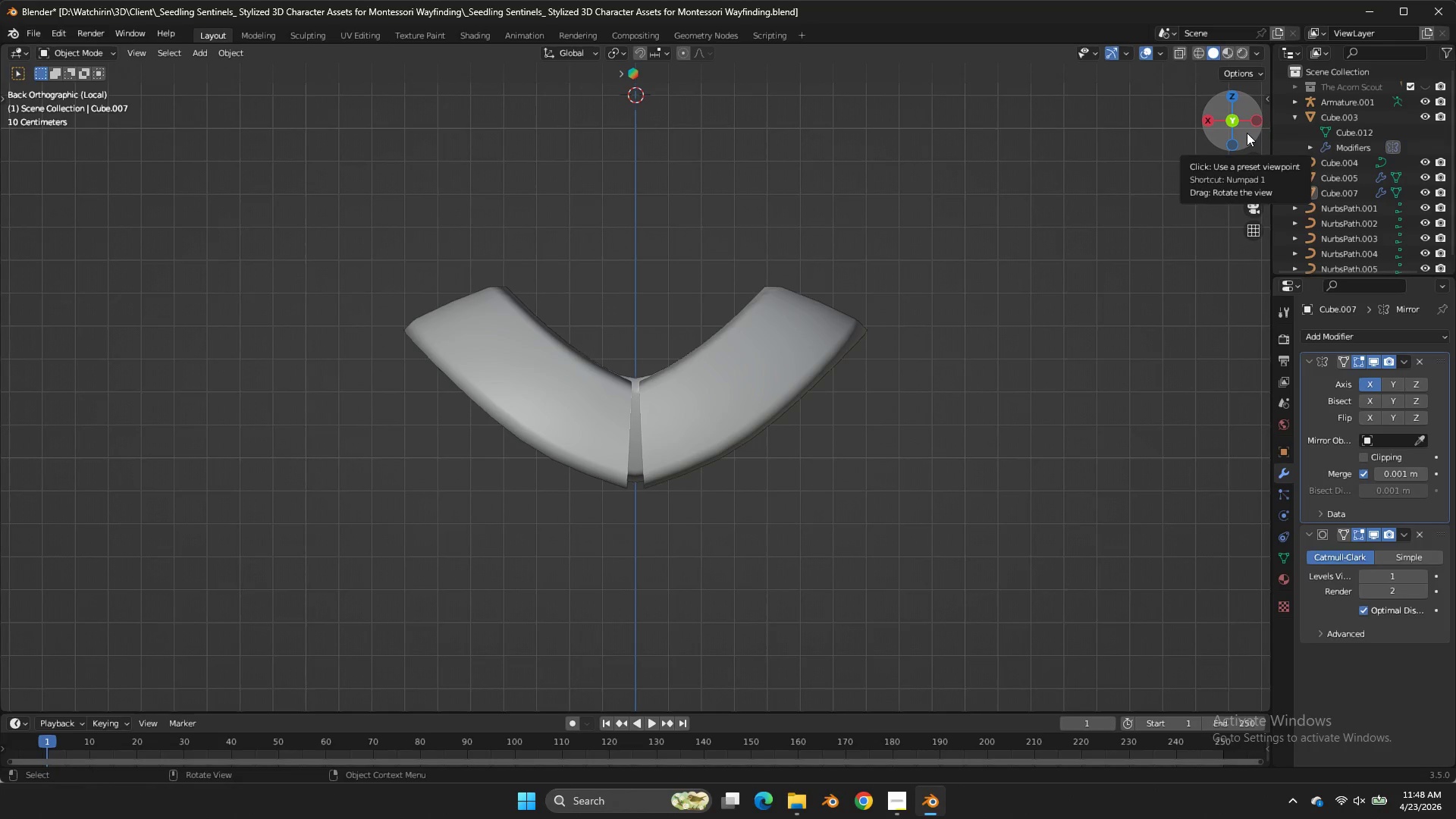 
left_click_drag(start_coordinate=[1244, 133], to_coordinate=[1197, 192])
 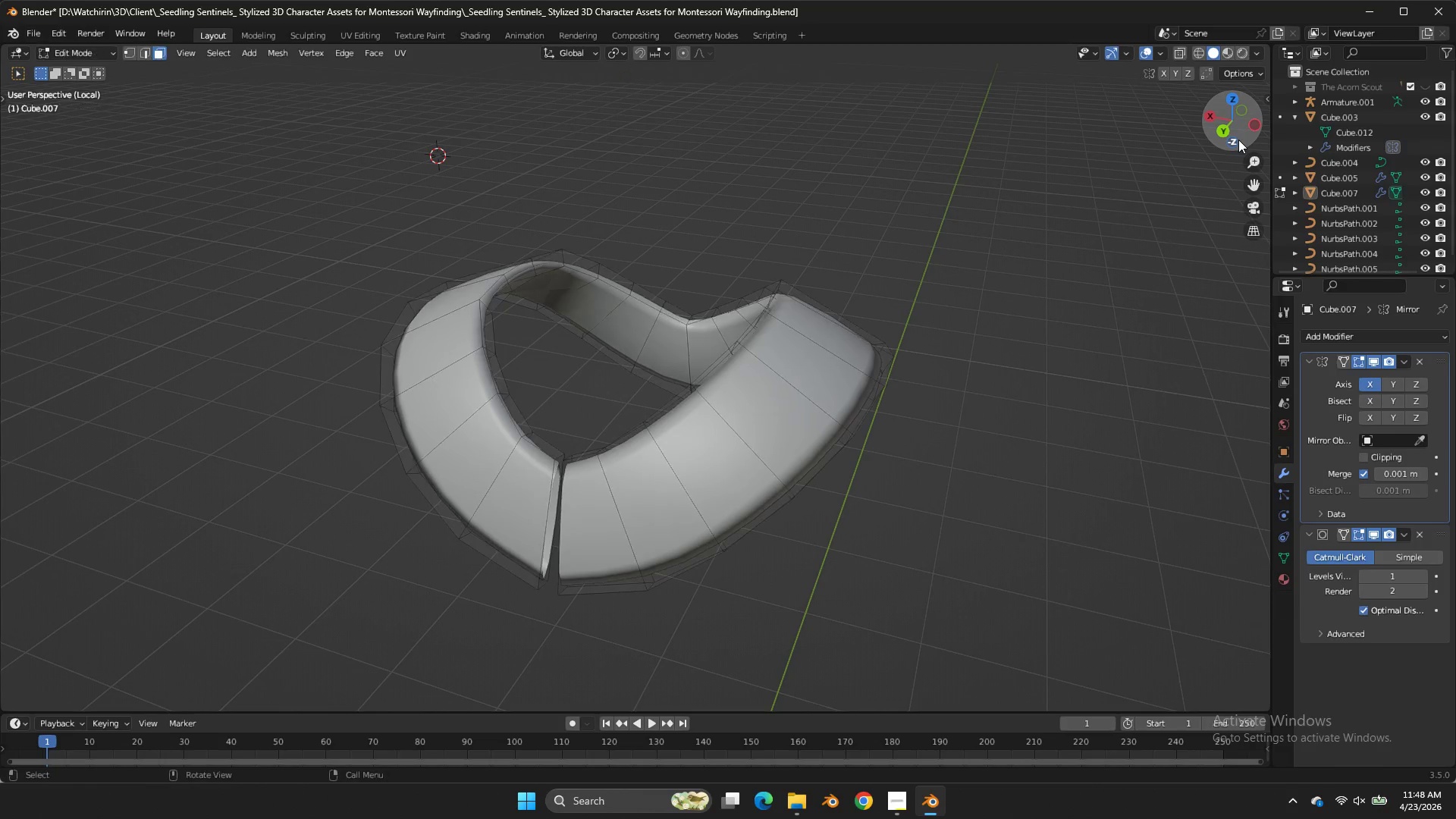 
key(Tab)
 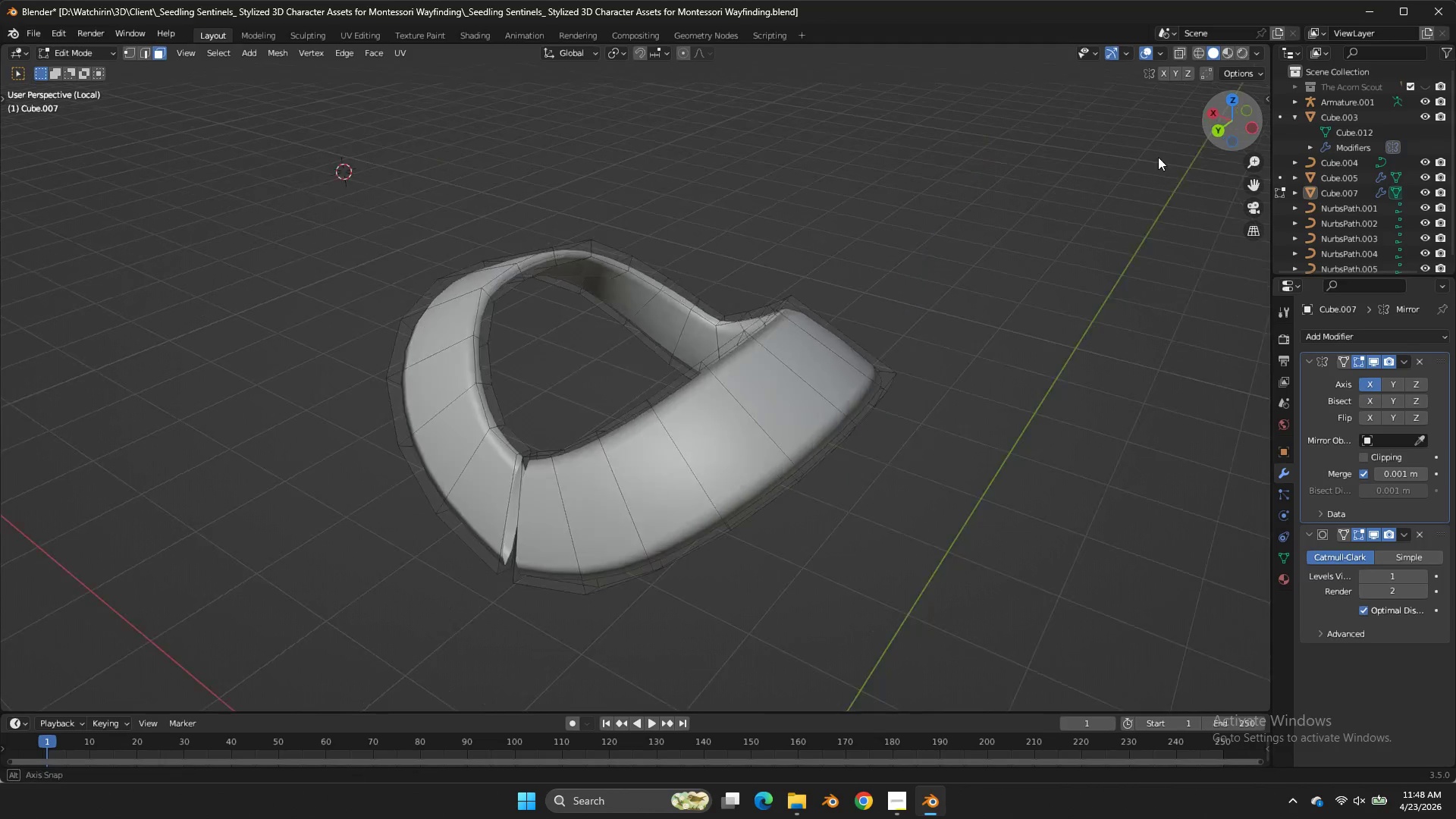 
left_click_drag(start_coordinate=[1232, 145], to_coordinate=[926, 114])
 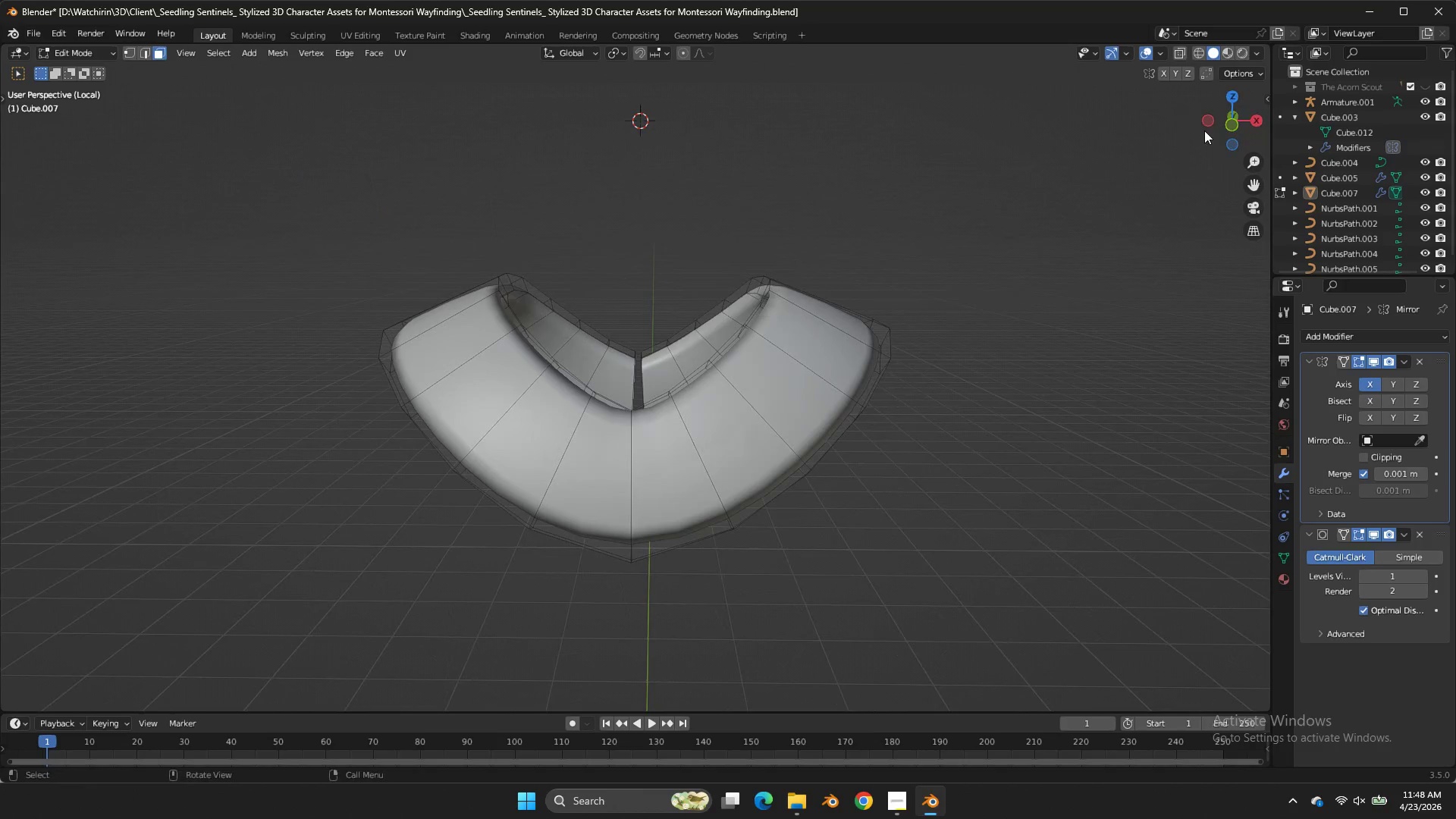 
left_click_drag(start_coordinate=[1224, 146], to_coordinate=[1220, 144])
 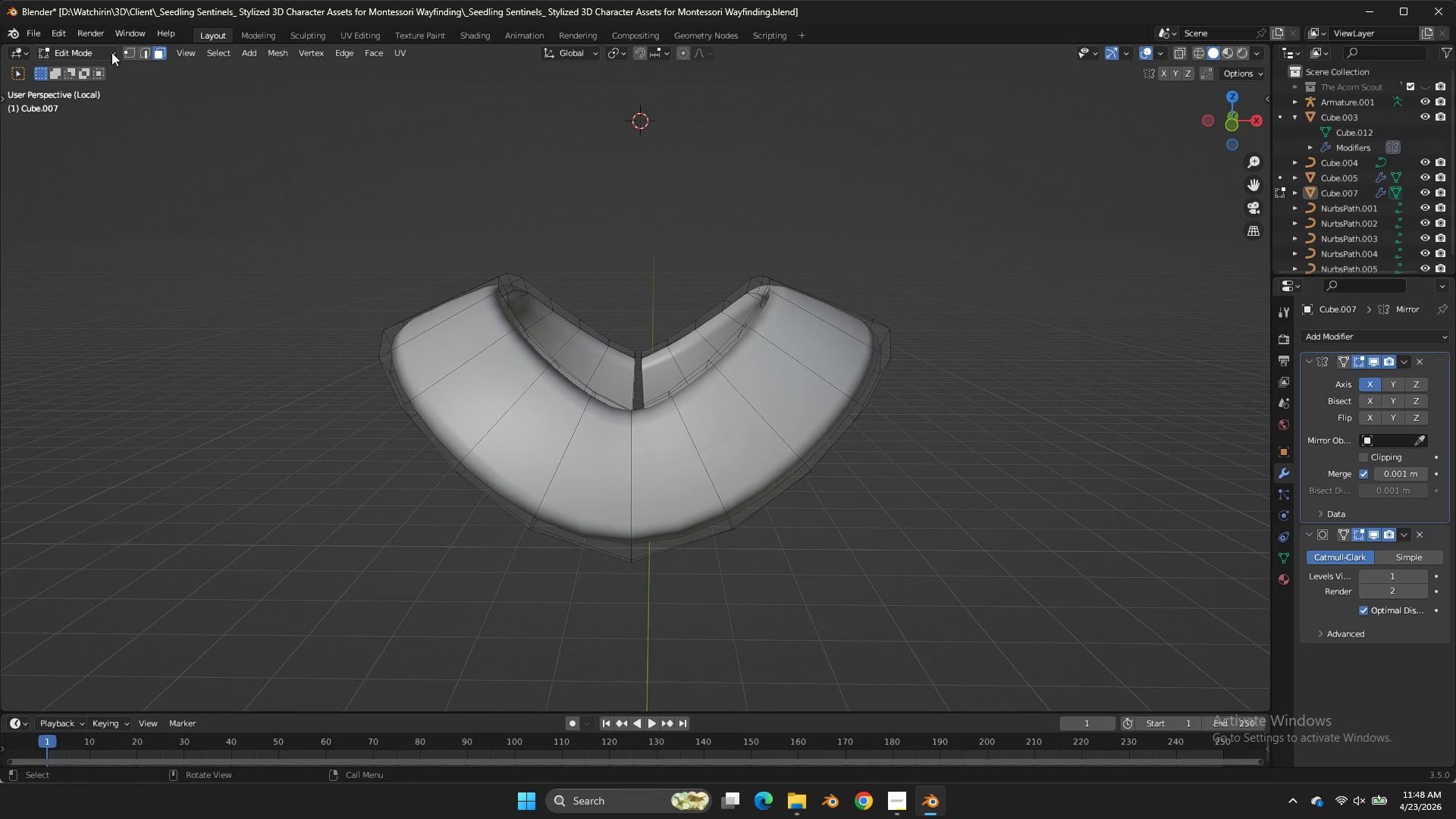 
double_click([131, 50])
 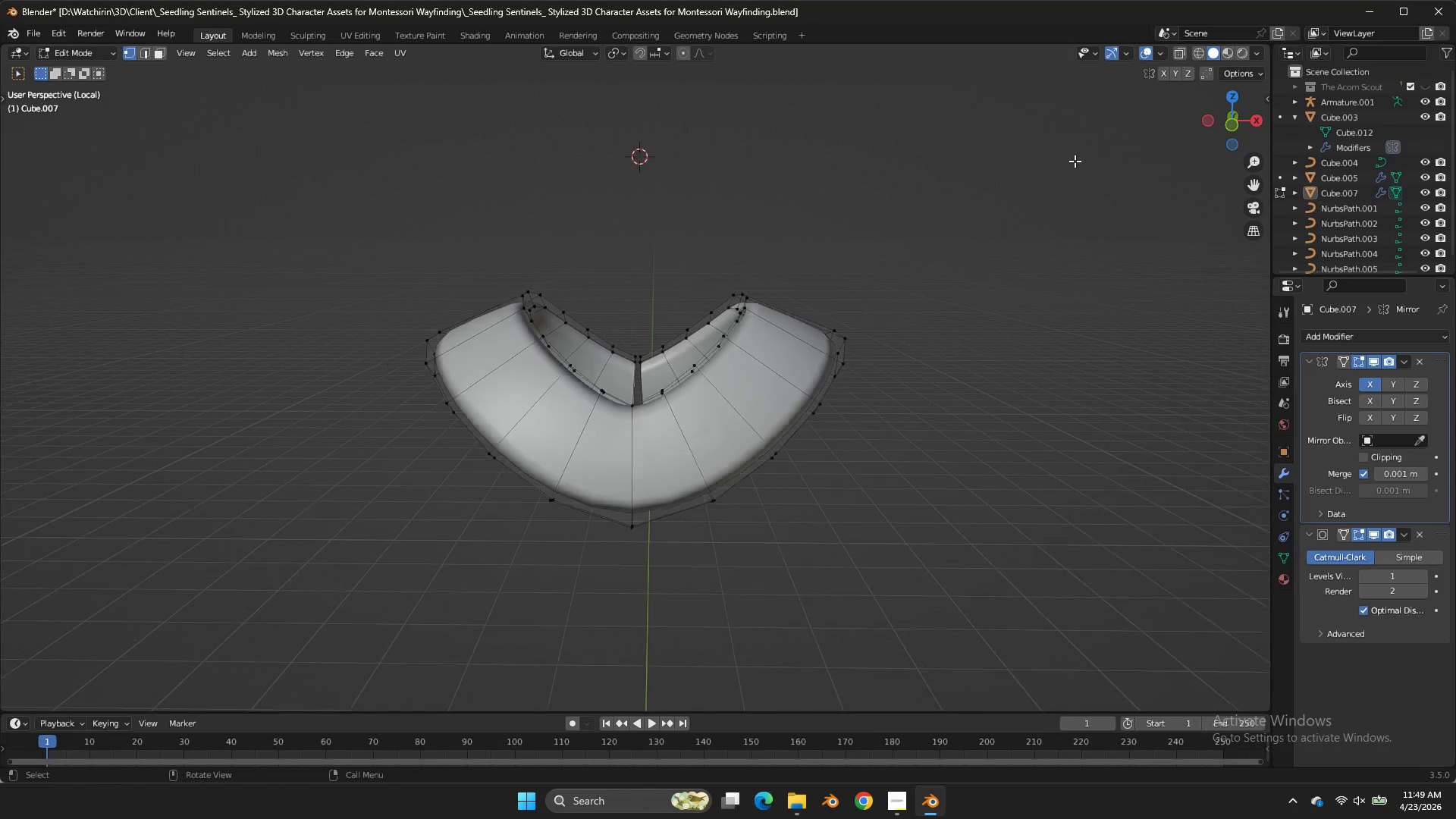 
scroll: coordinate [1075, 161], scroll_direction: down, amount: 4.0
 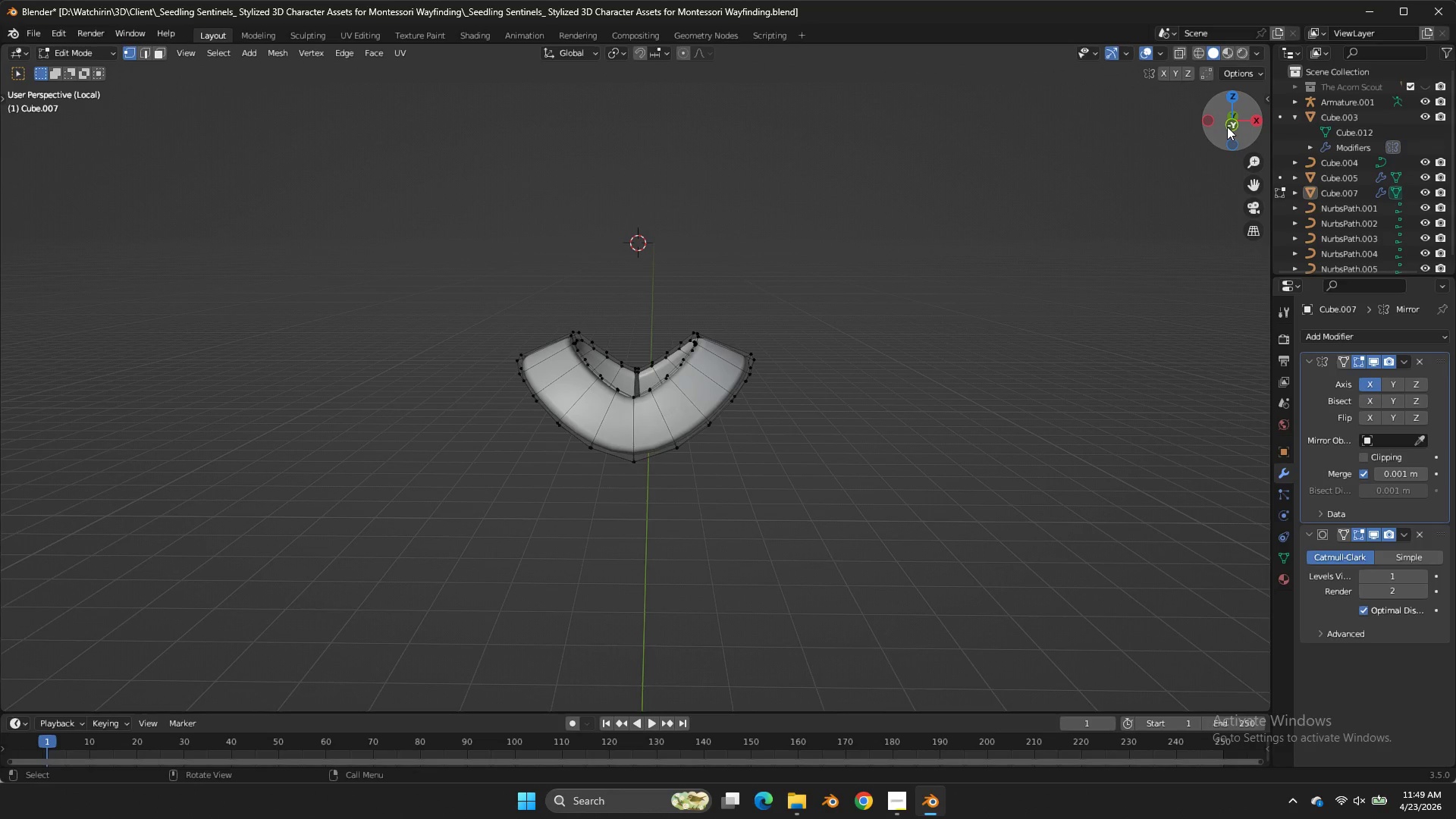 
double_click([1227, 127])
 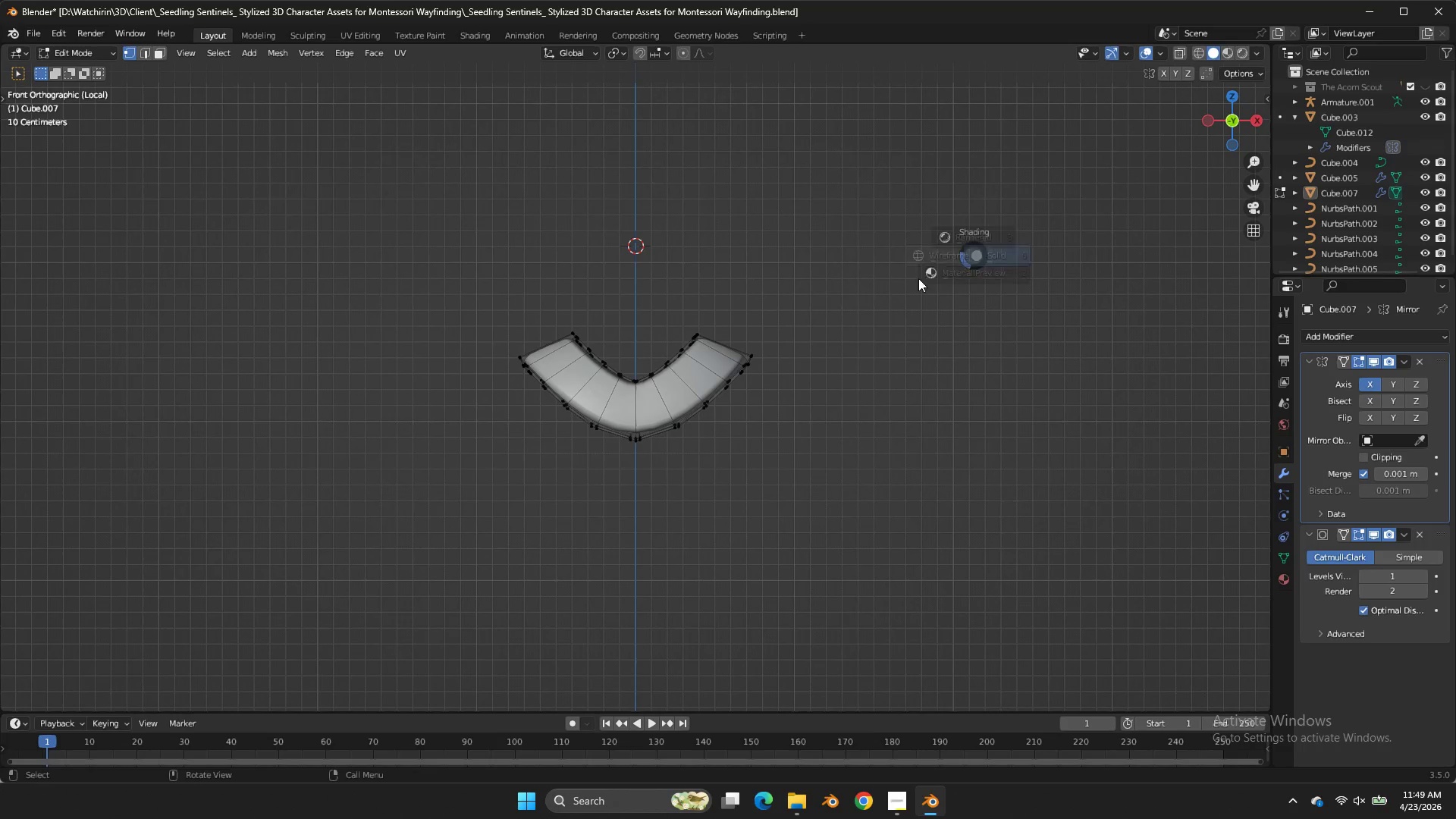 
key(Z)
 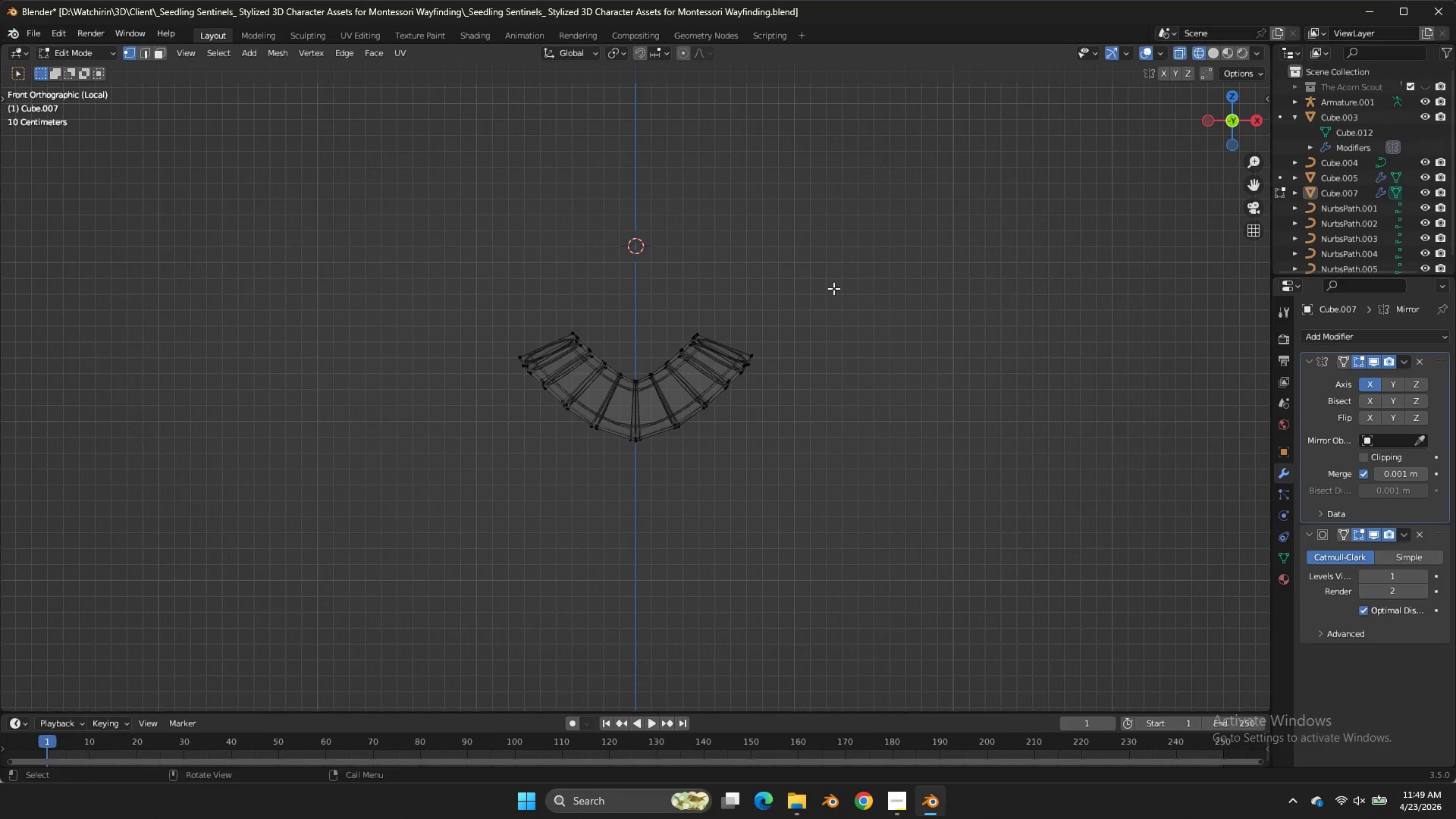 
hold_key(key=ShiftLeft, duration=0.94)
left_click_drag(start_coordinate=[829, 296], to_coordinate=[652, 481])
 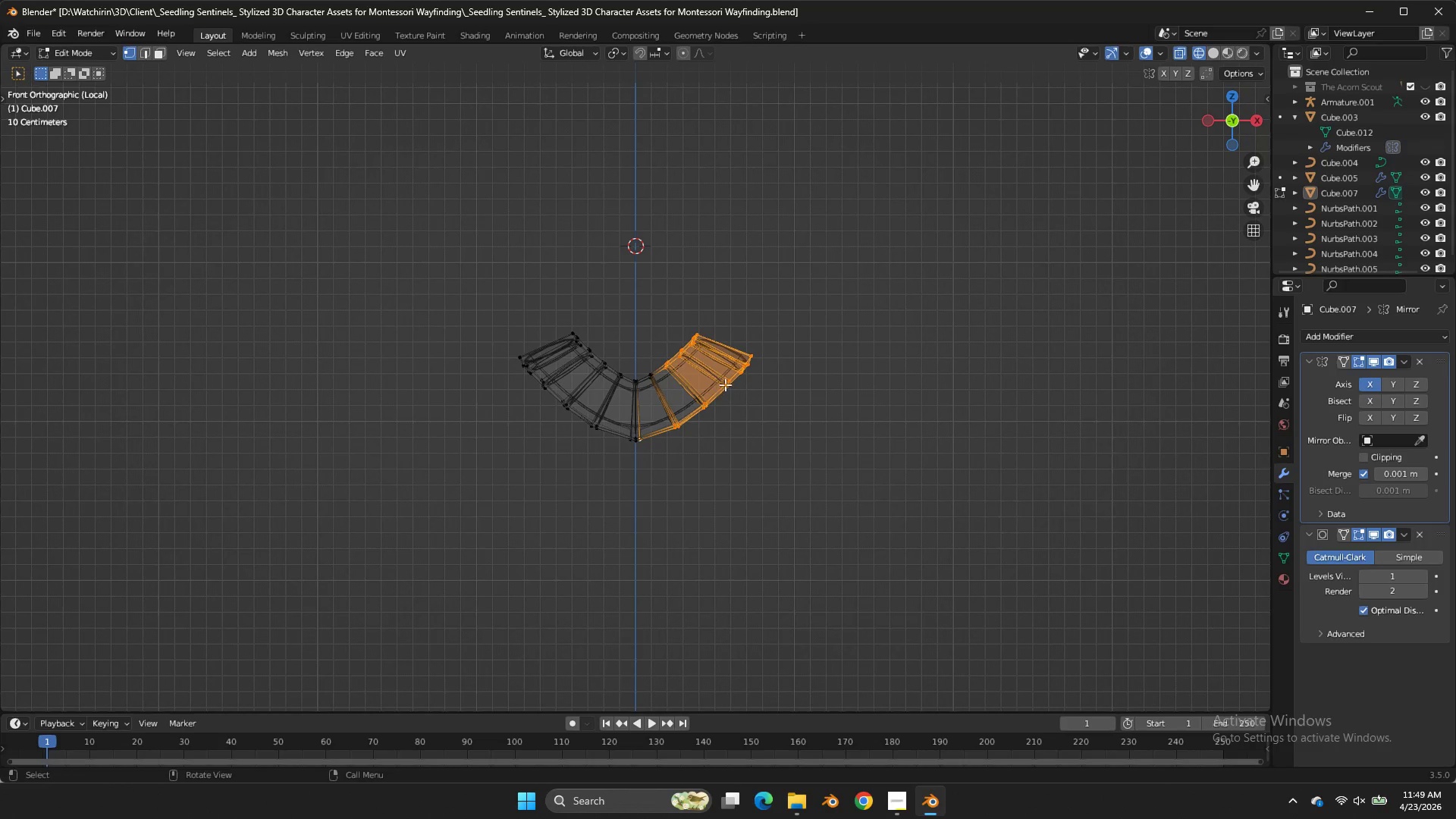 
left_click([652, 481])
 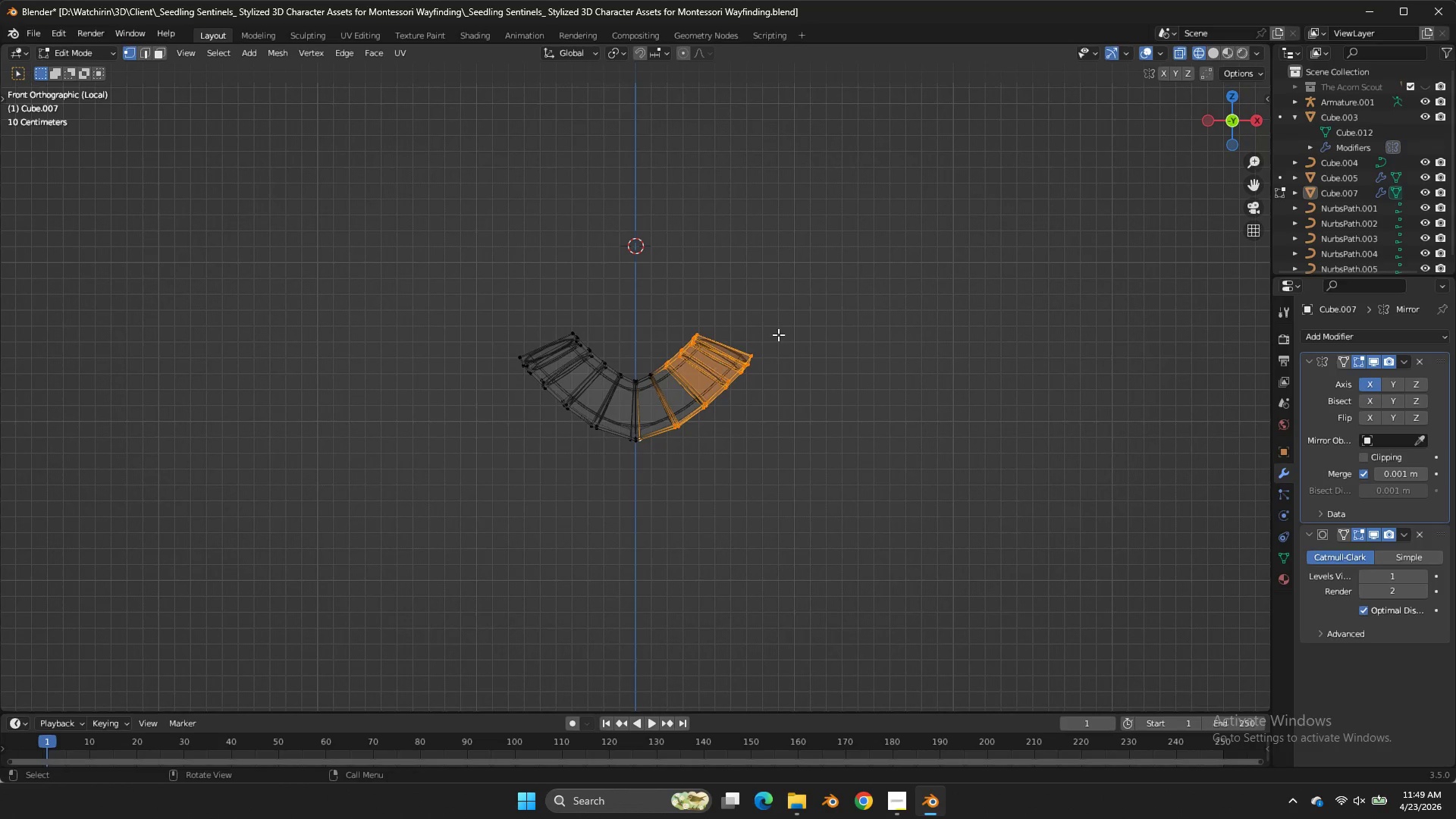 
key(Control+ControlLeft)
 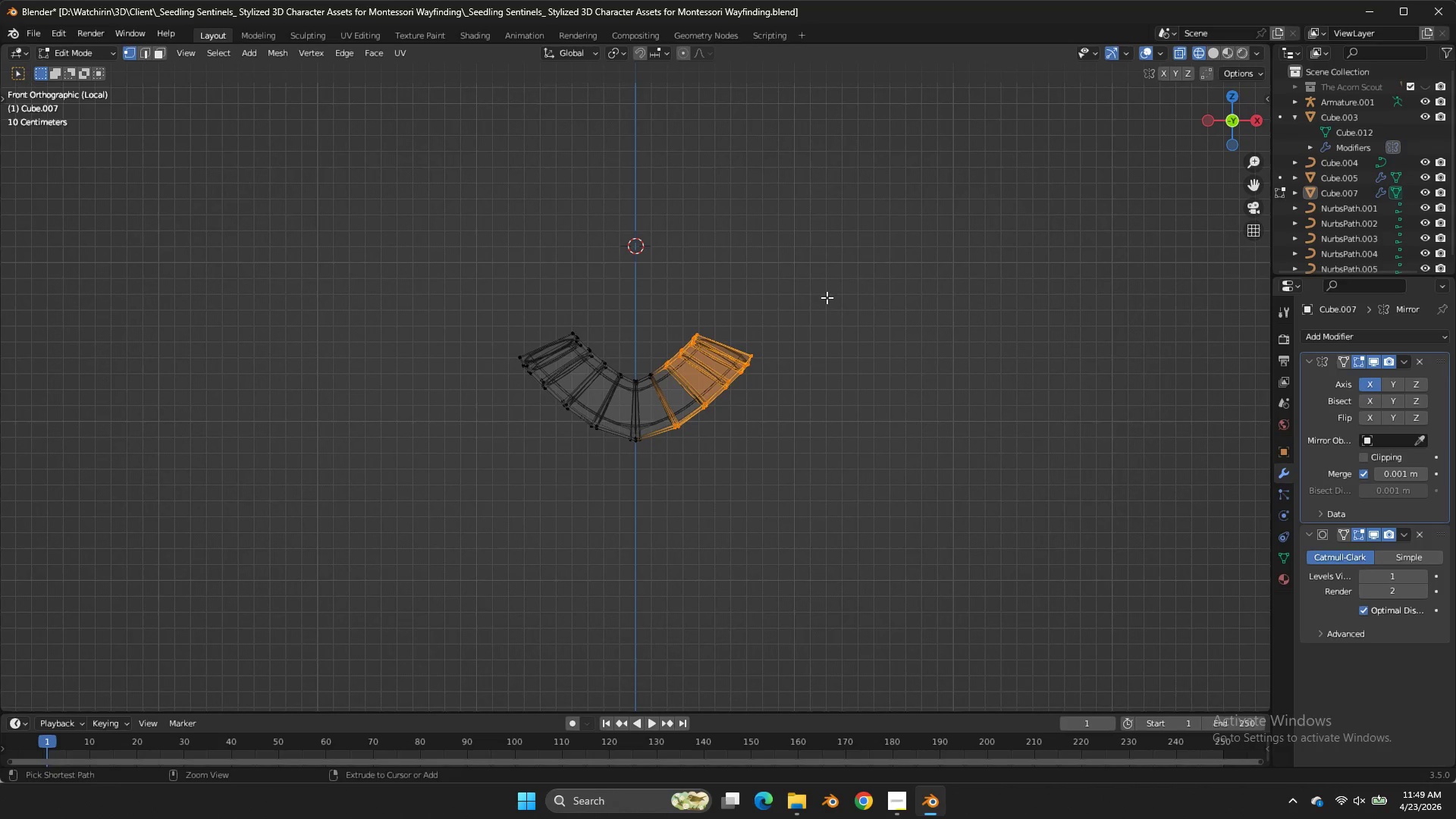 
key(Control+Z)
 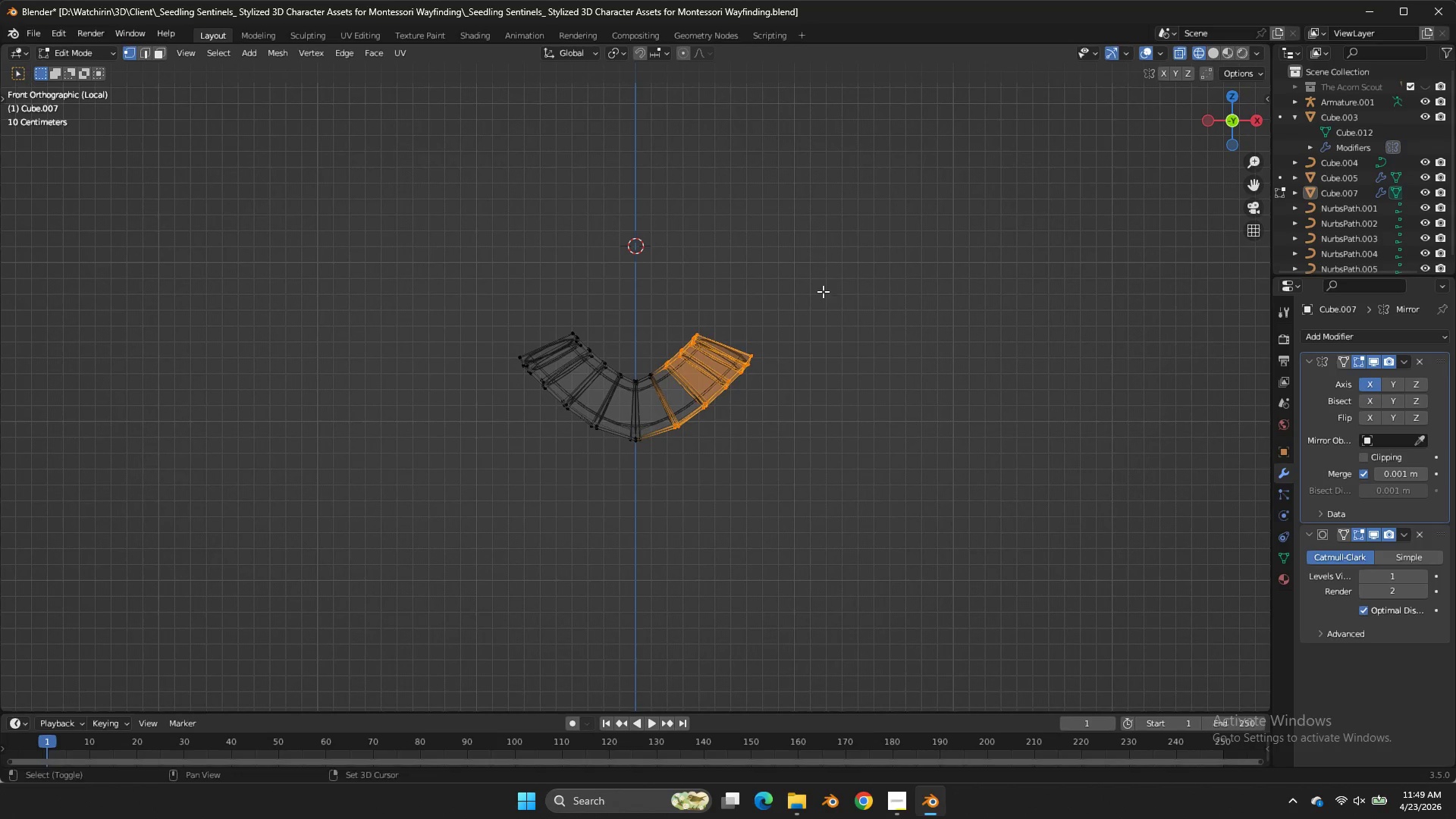 
hold_key(key=ShiftLeft, duration=1.16)
left_click_drag(start_coordinate=[810, 306], to_coordinate=[806, 310])
 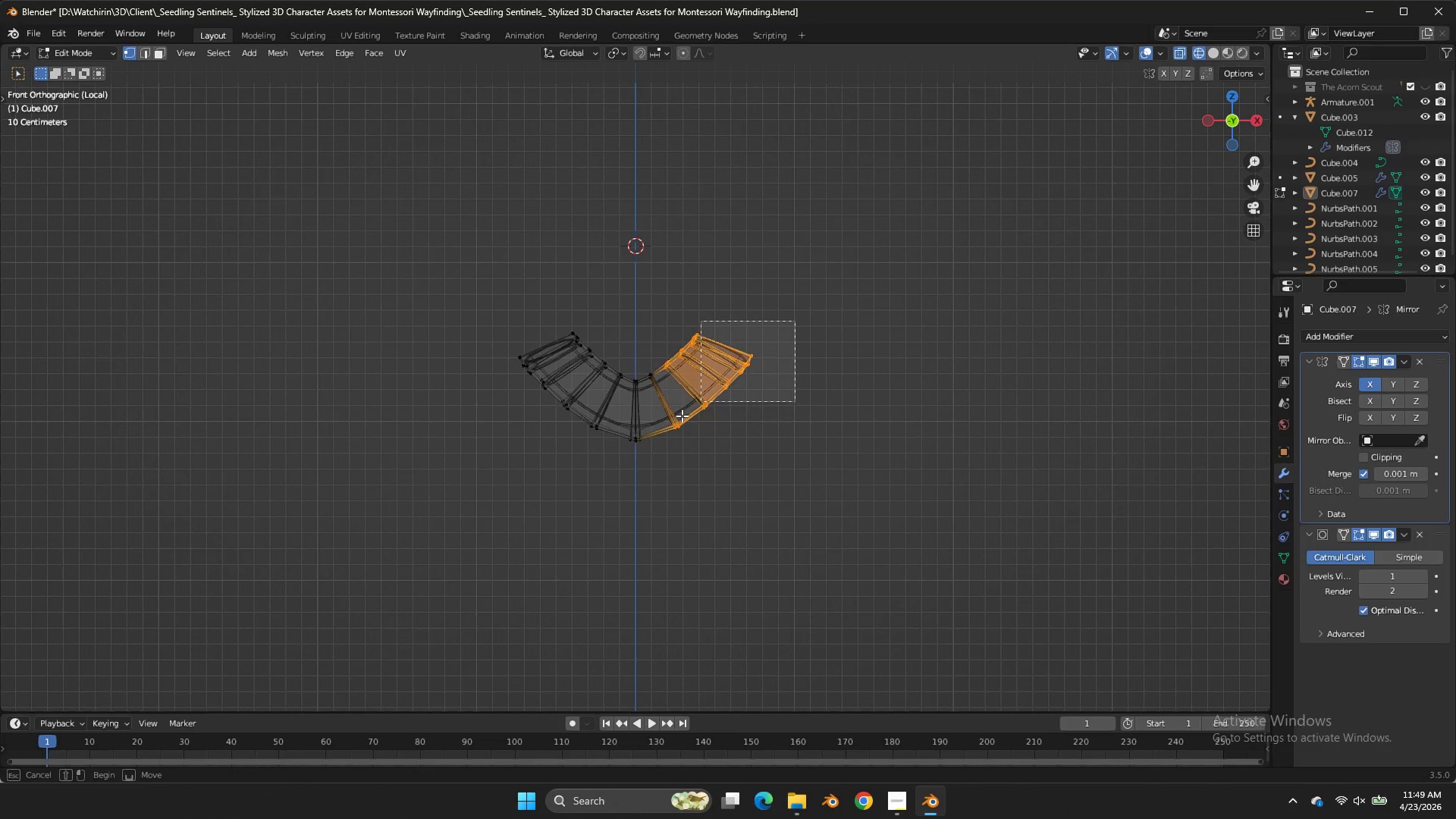 
left_click_drag(start_coordinate=[795, 321], to_coordinate=[644, 433])
 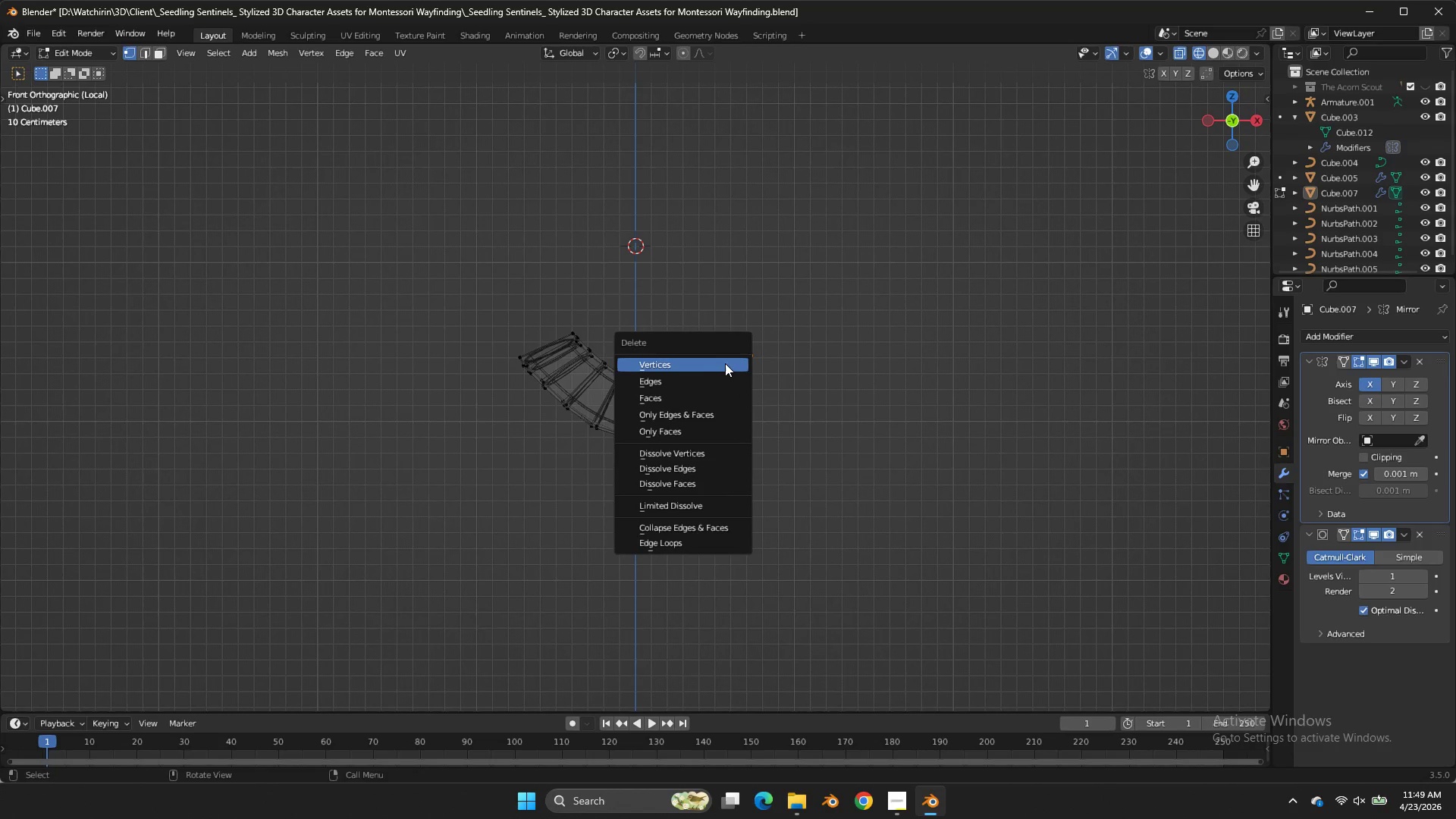 
left_click([644, 433])
 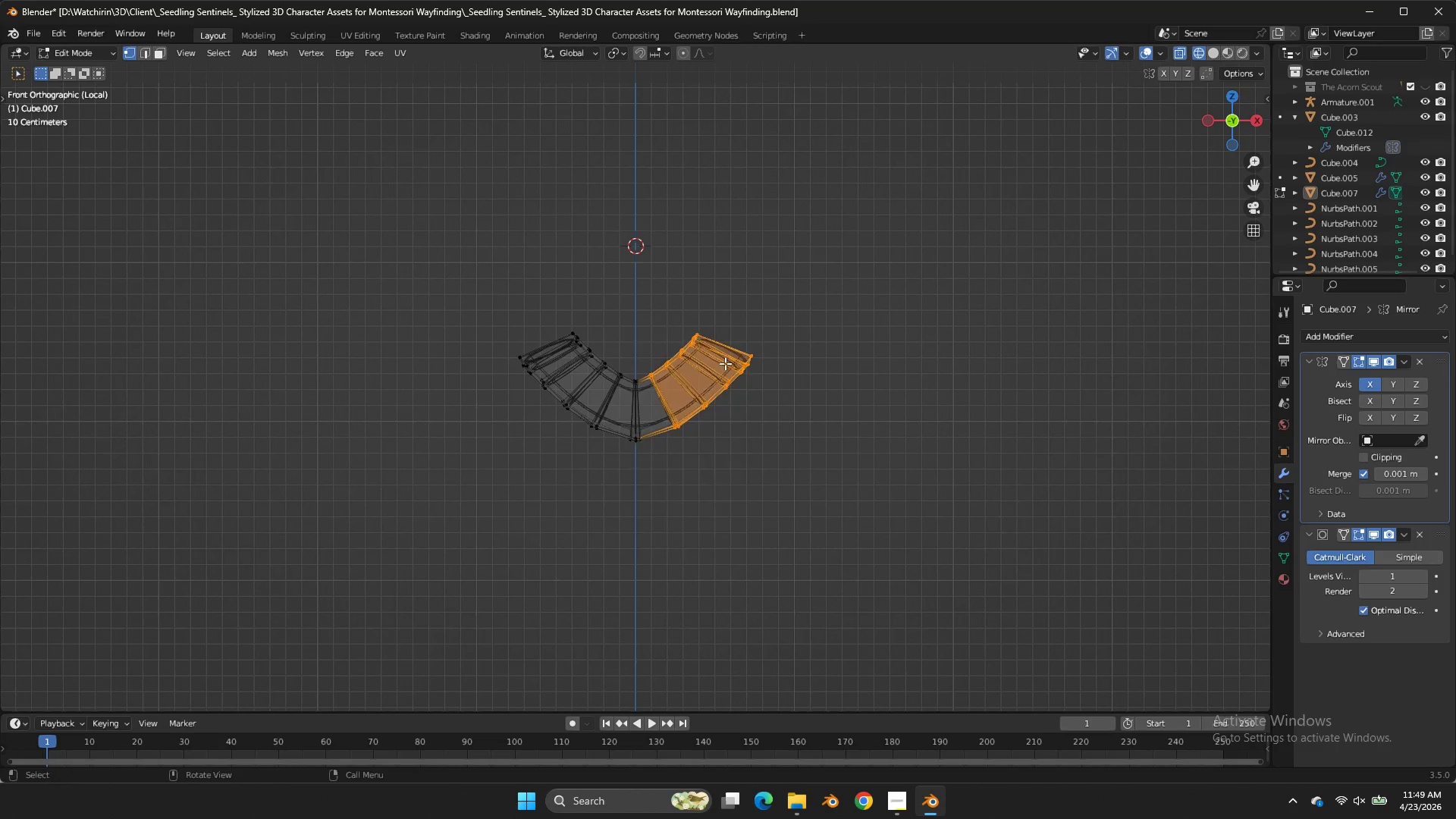 
key(X)
 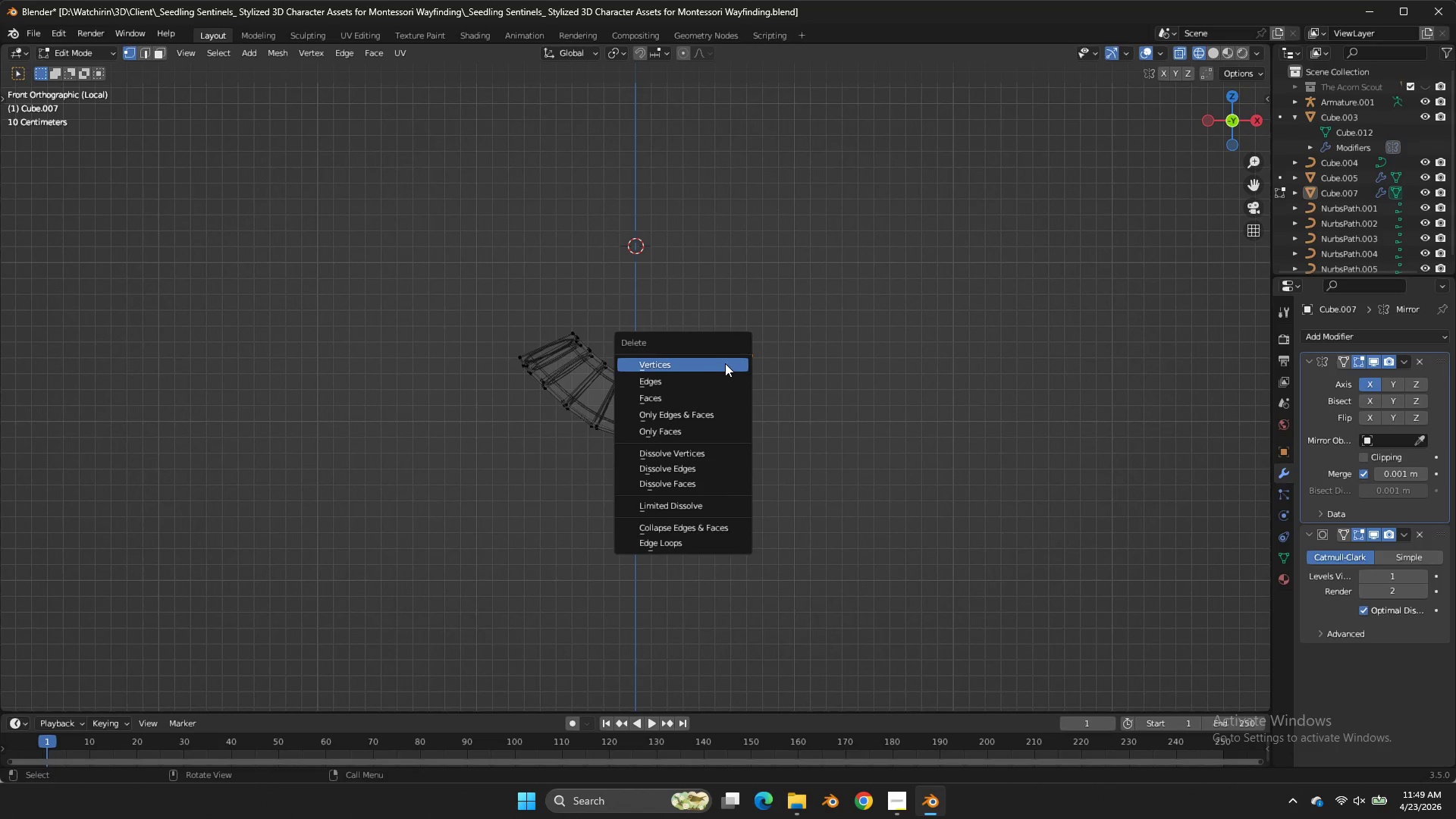 
double_click([725, 363])
 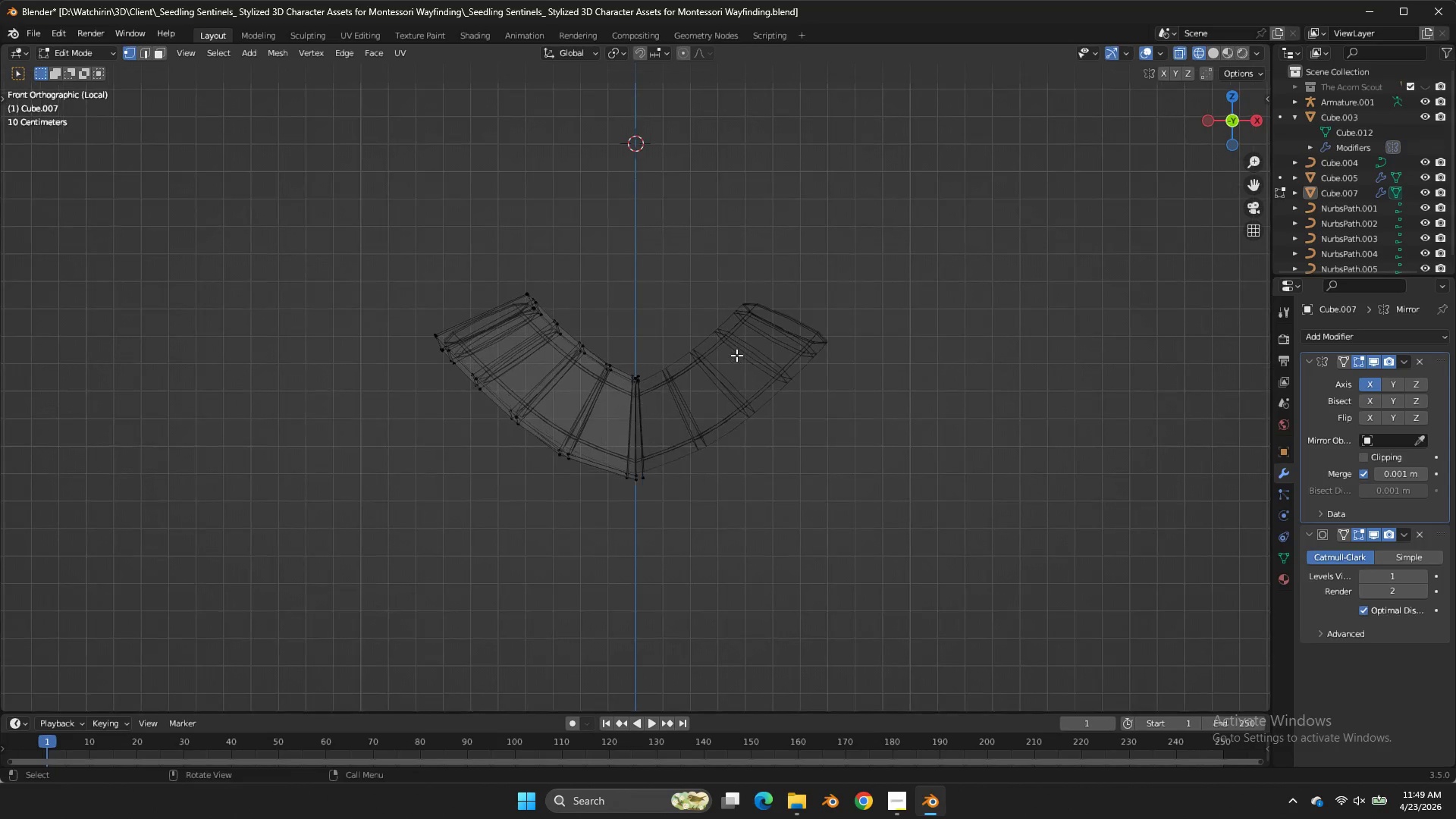 
left_click([725, 363])
 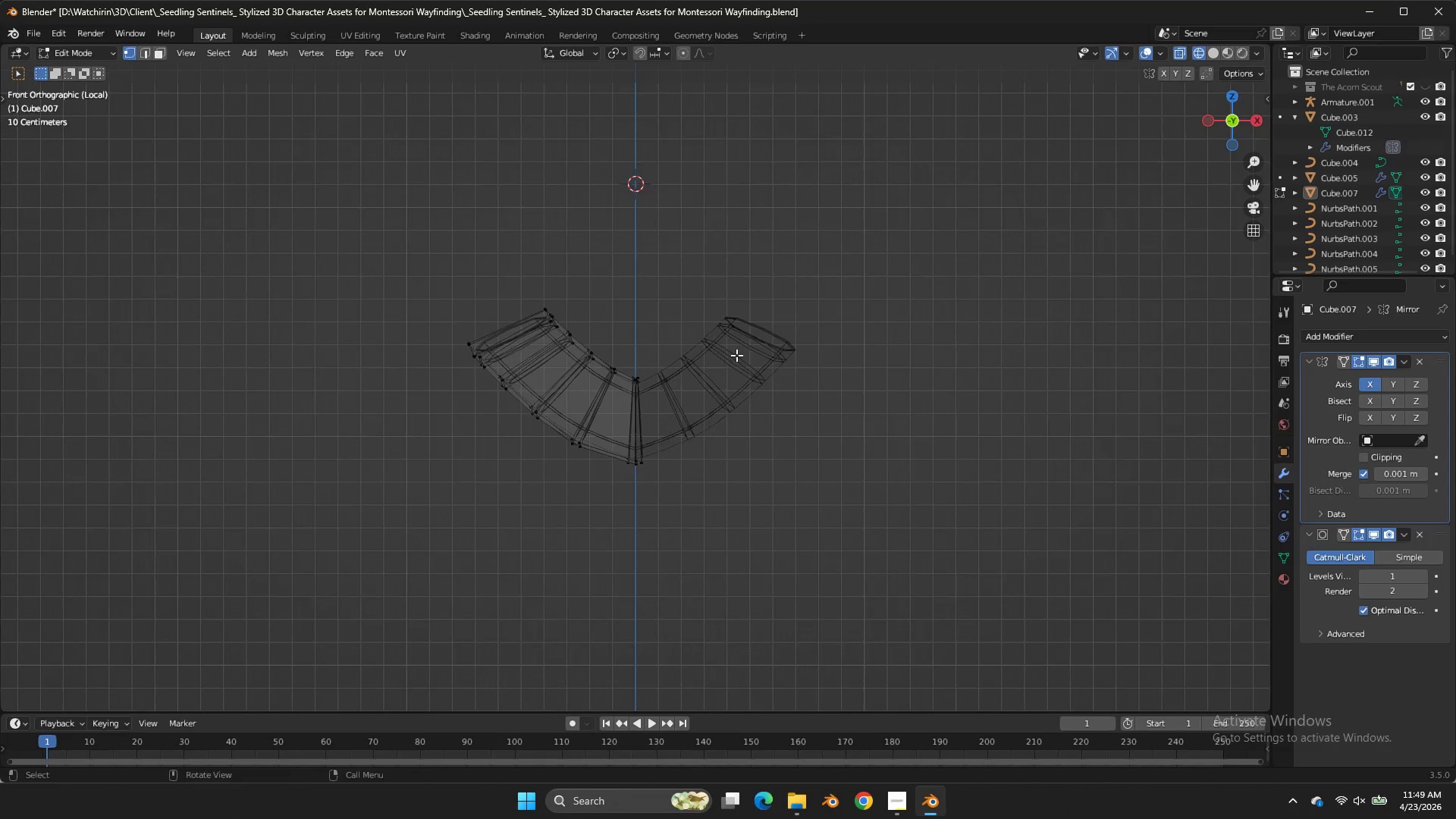 
scroll: coordinate [736, 355], scroll_direction: up, amount: 3.0
 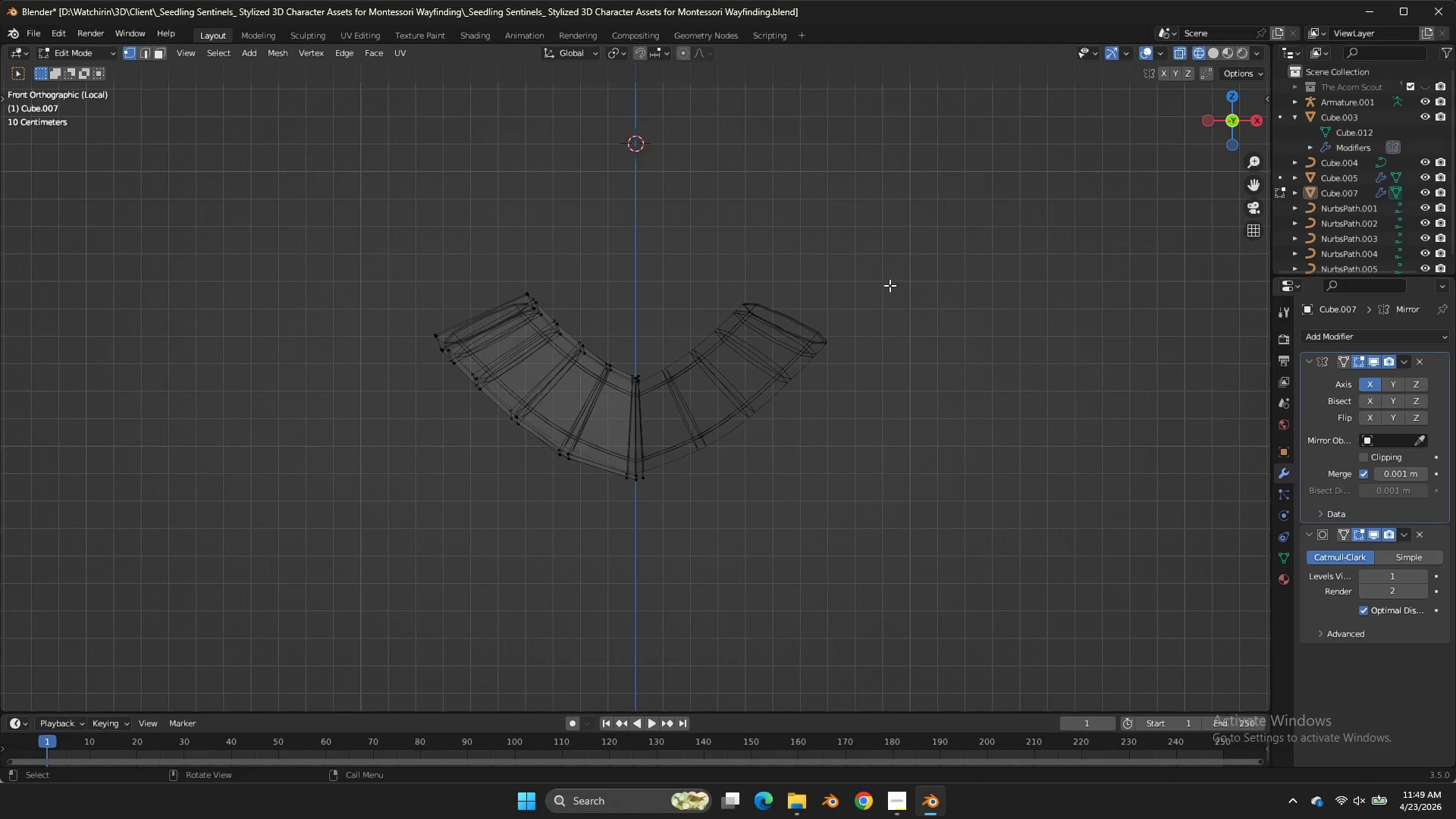 
key(Z)
 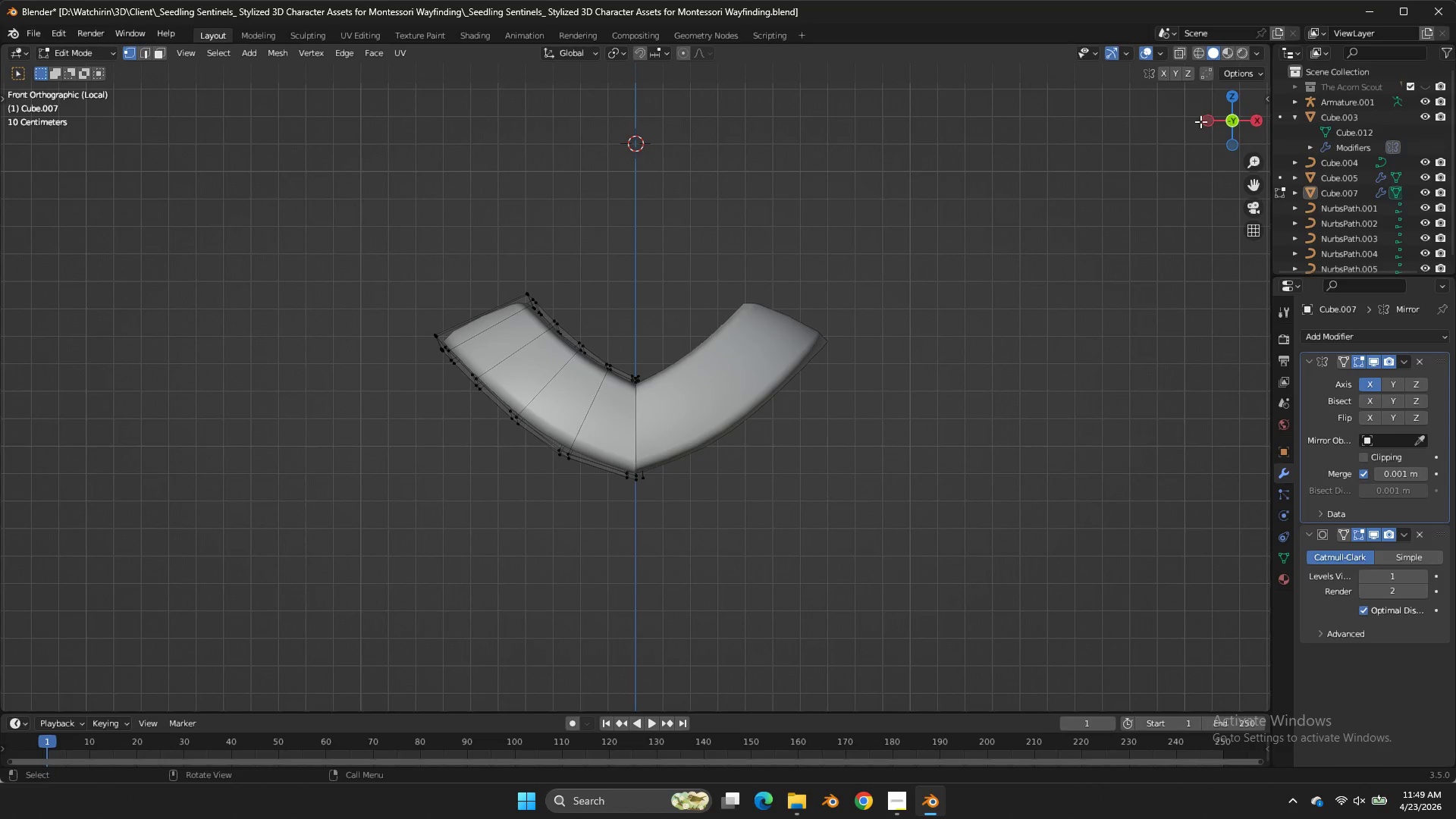 
left_click([1206, 124])
 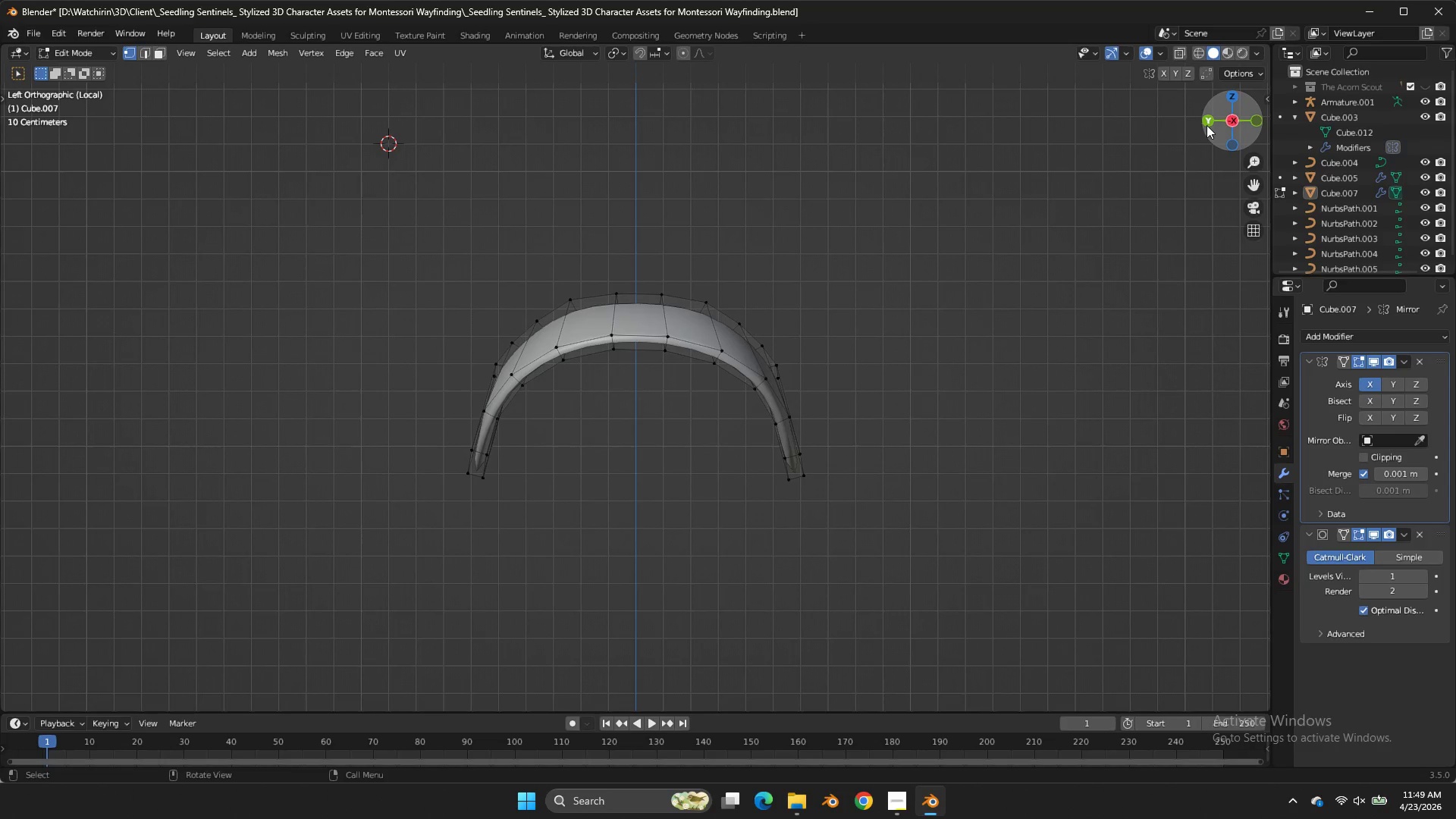 
left_click([1207, 125])
 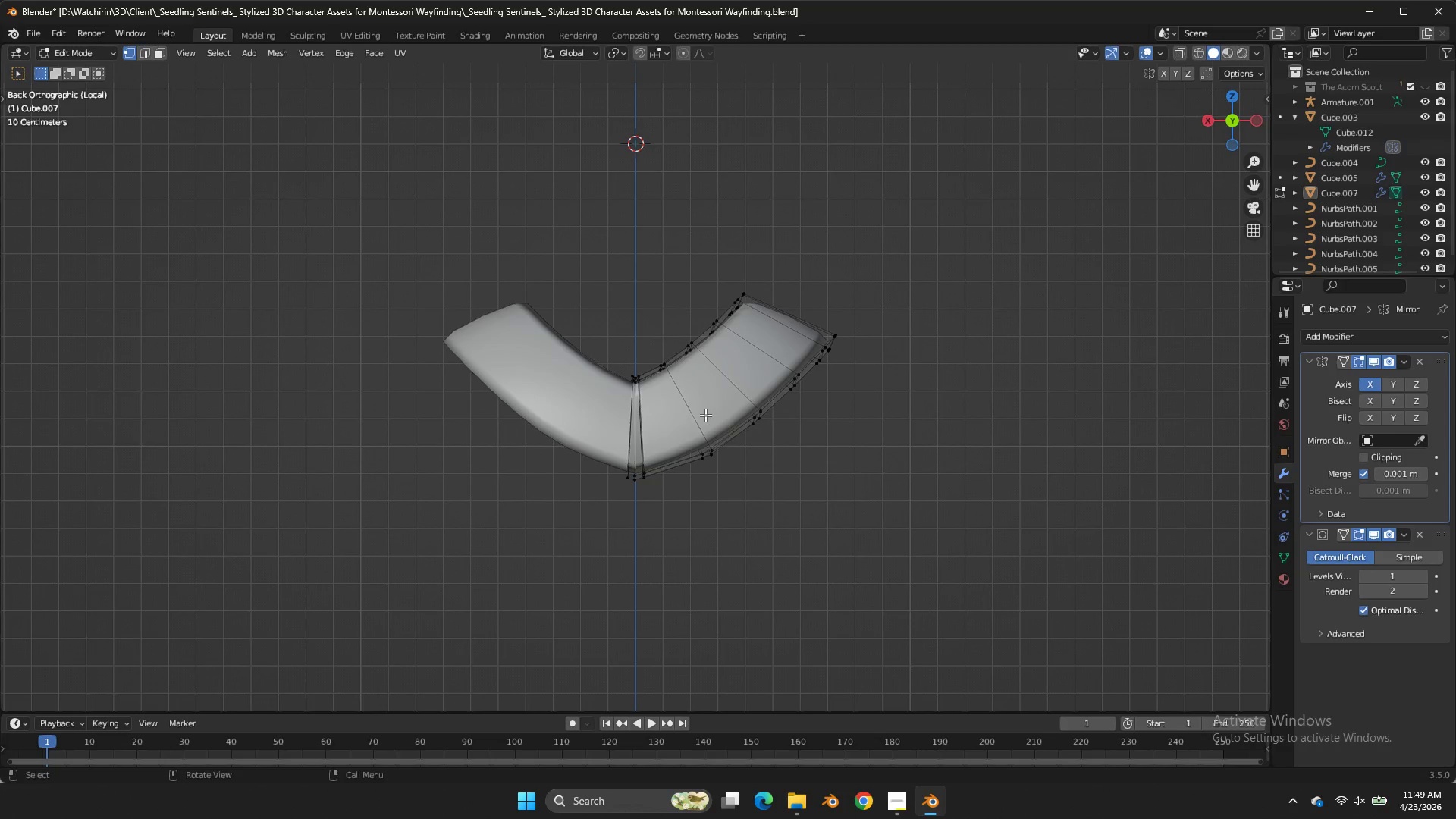 
key(Tab)
 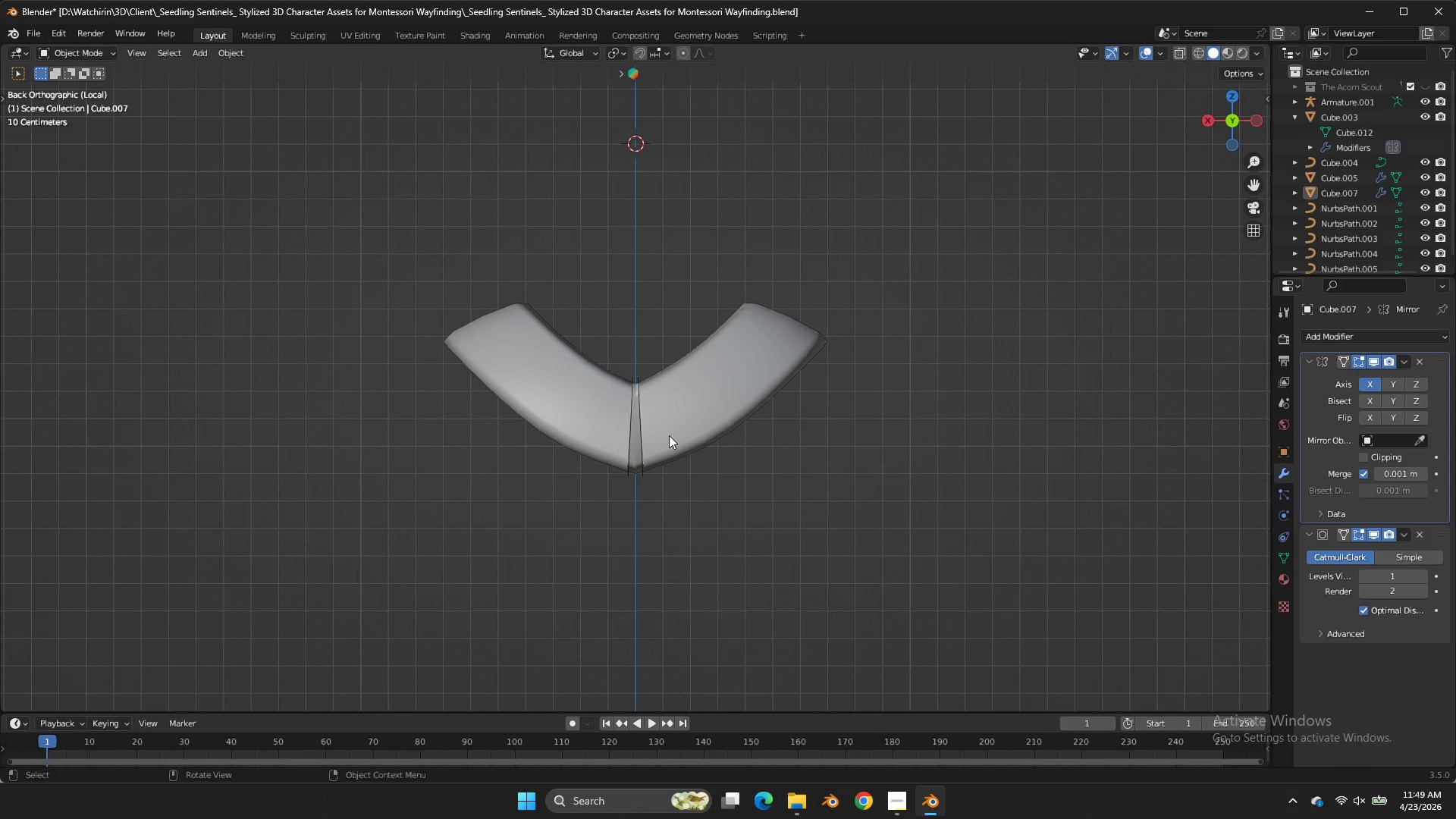 
key(Tab)
 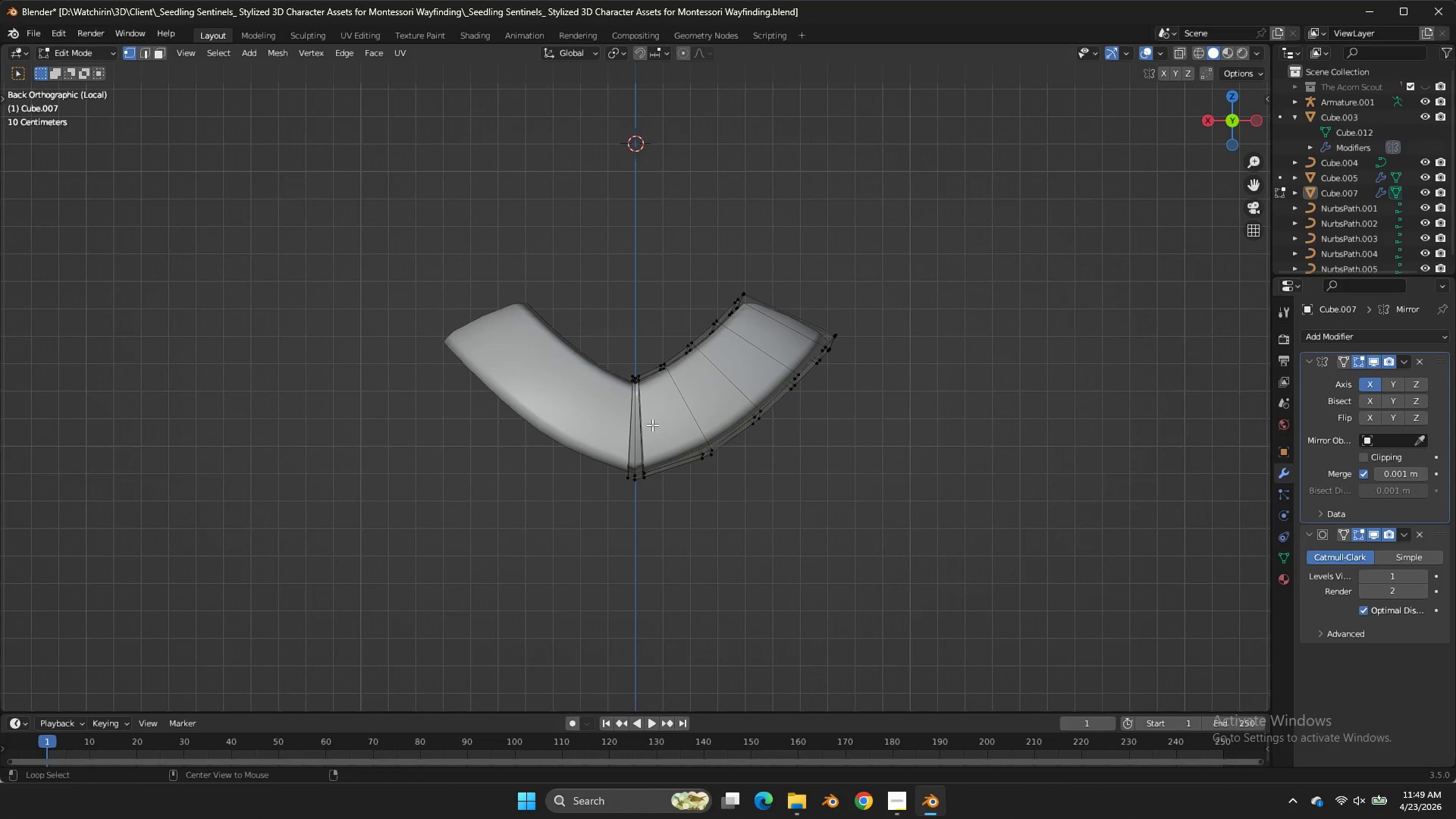 
hold_key(key=AltLeft, duration=0.72)
left_click([652, 425])
 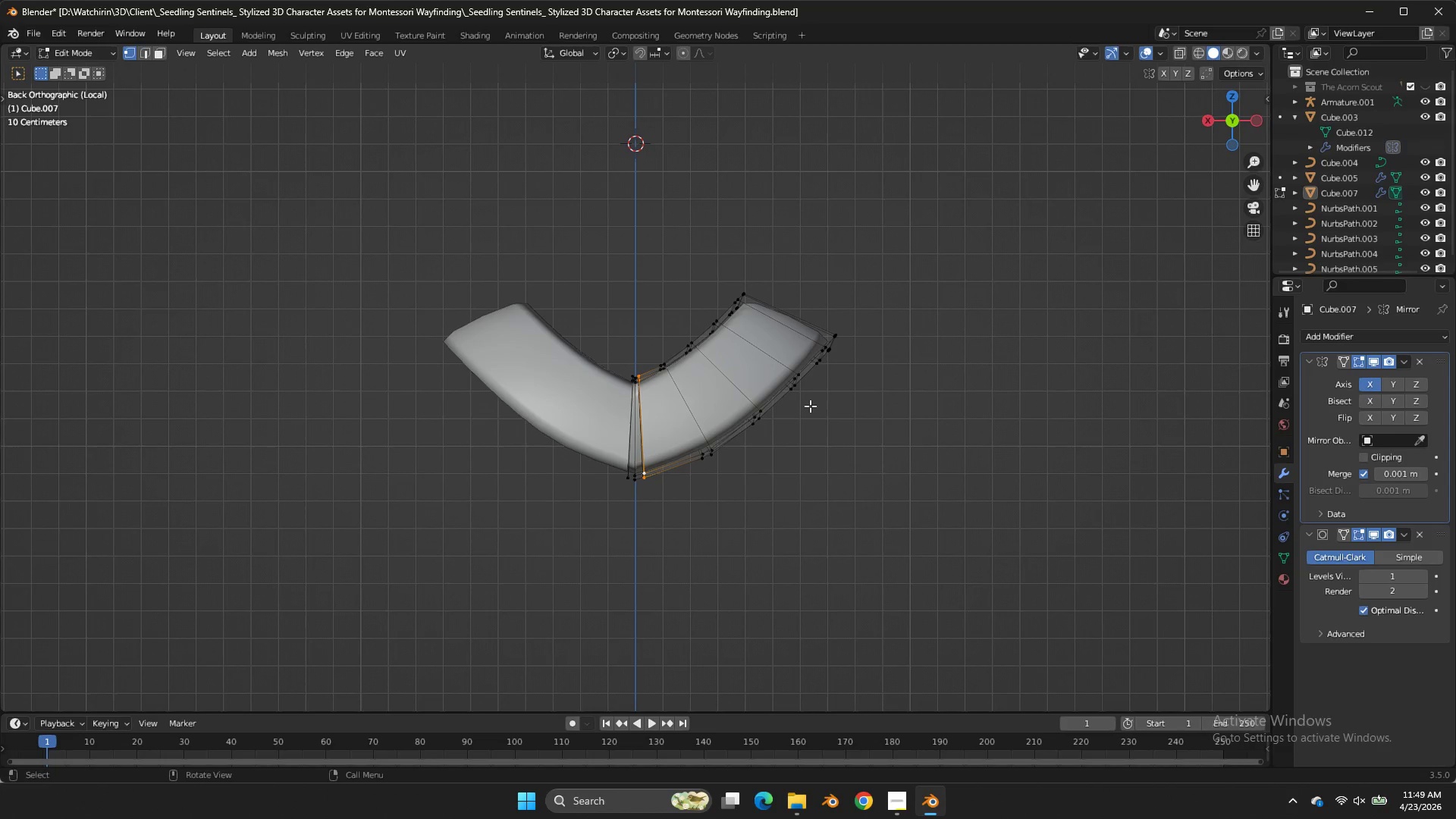 
type(gx)
 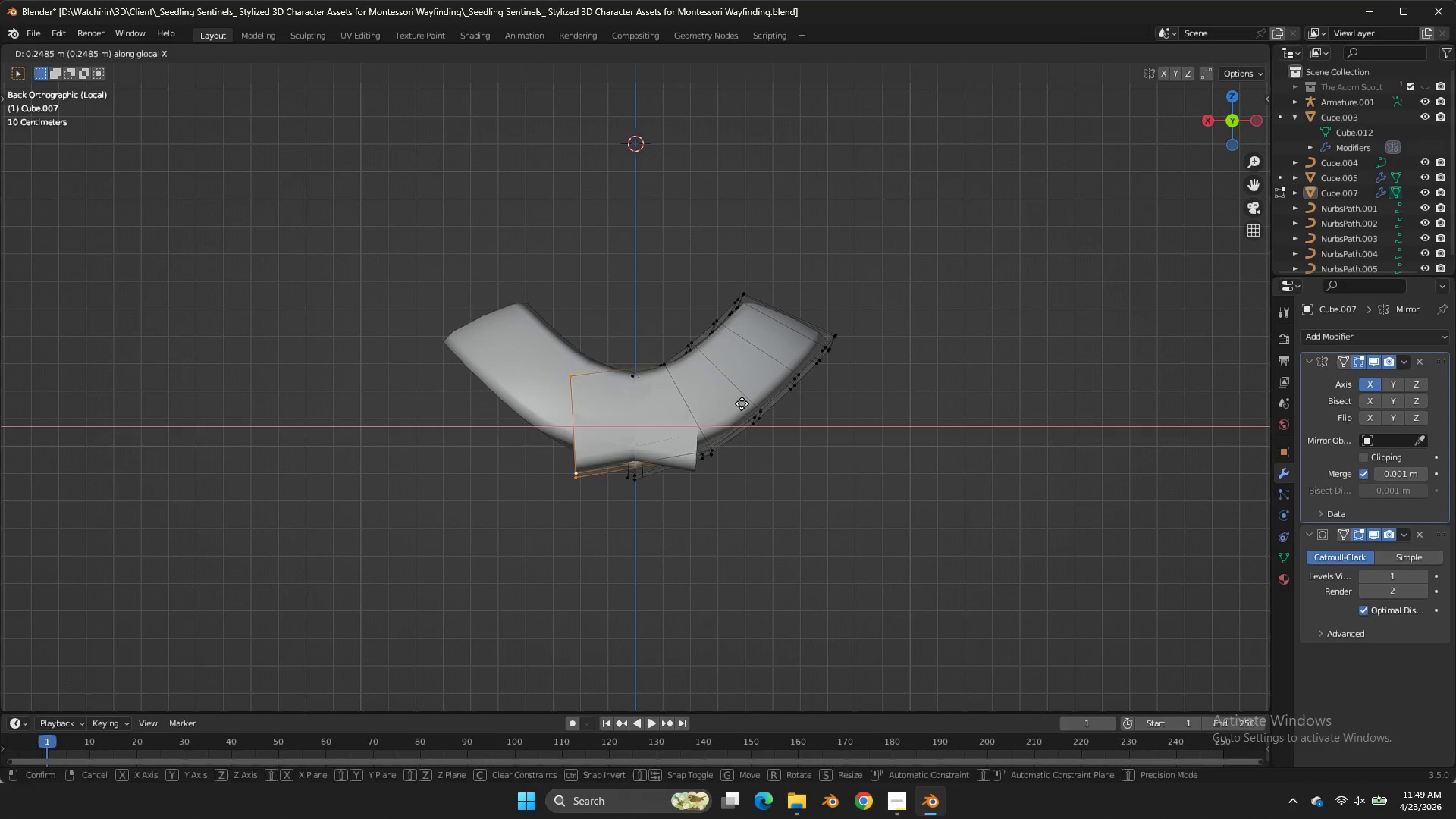 
right_click([742, 403])
 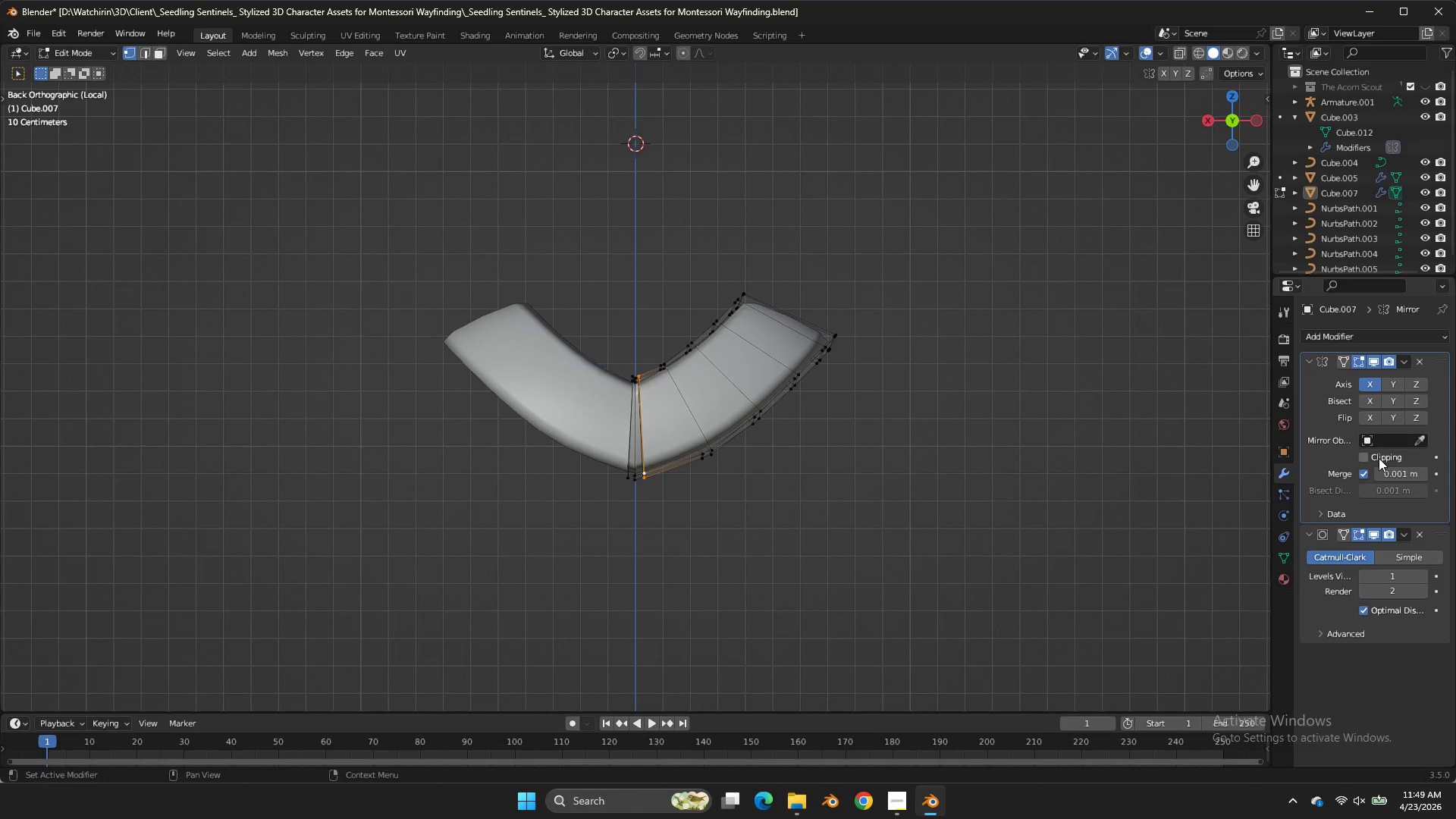 
double_click([1367, 459])
 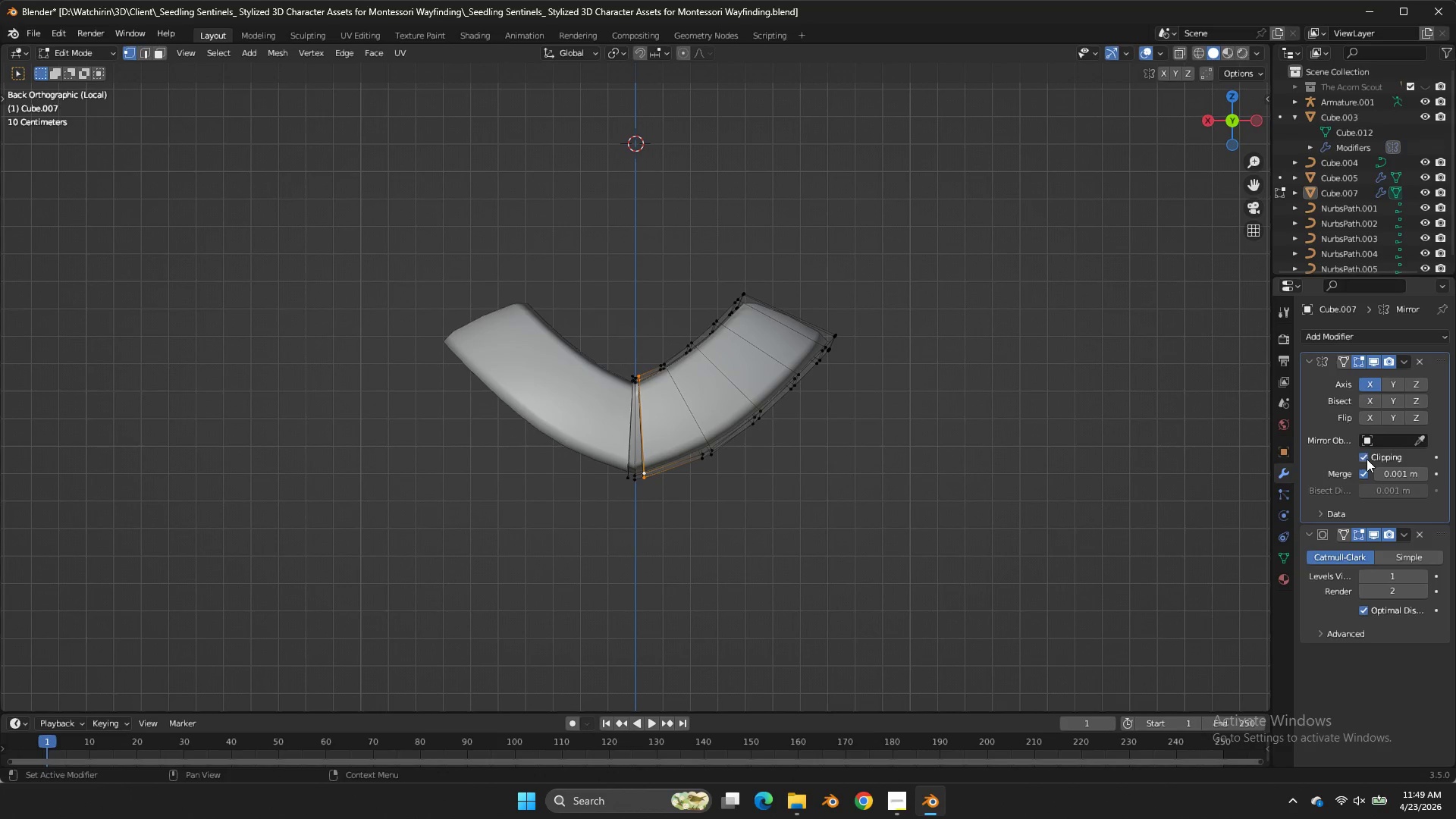 
triple_click([1367, 459])
 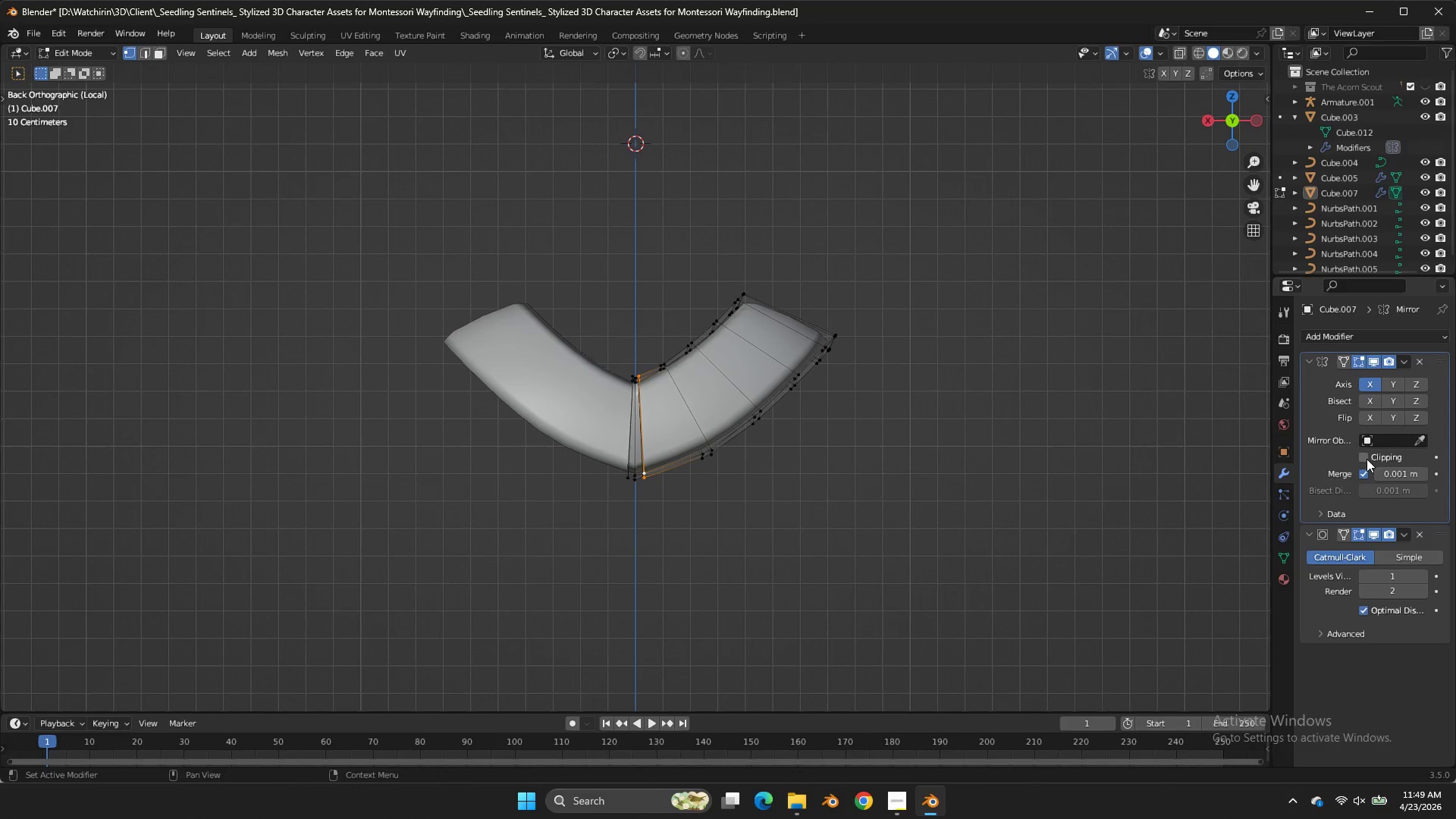 
triple_click([1367, 459])
 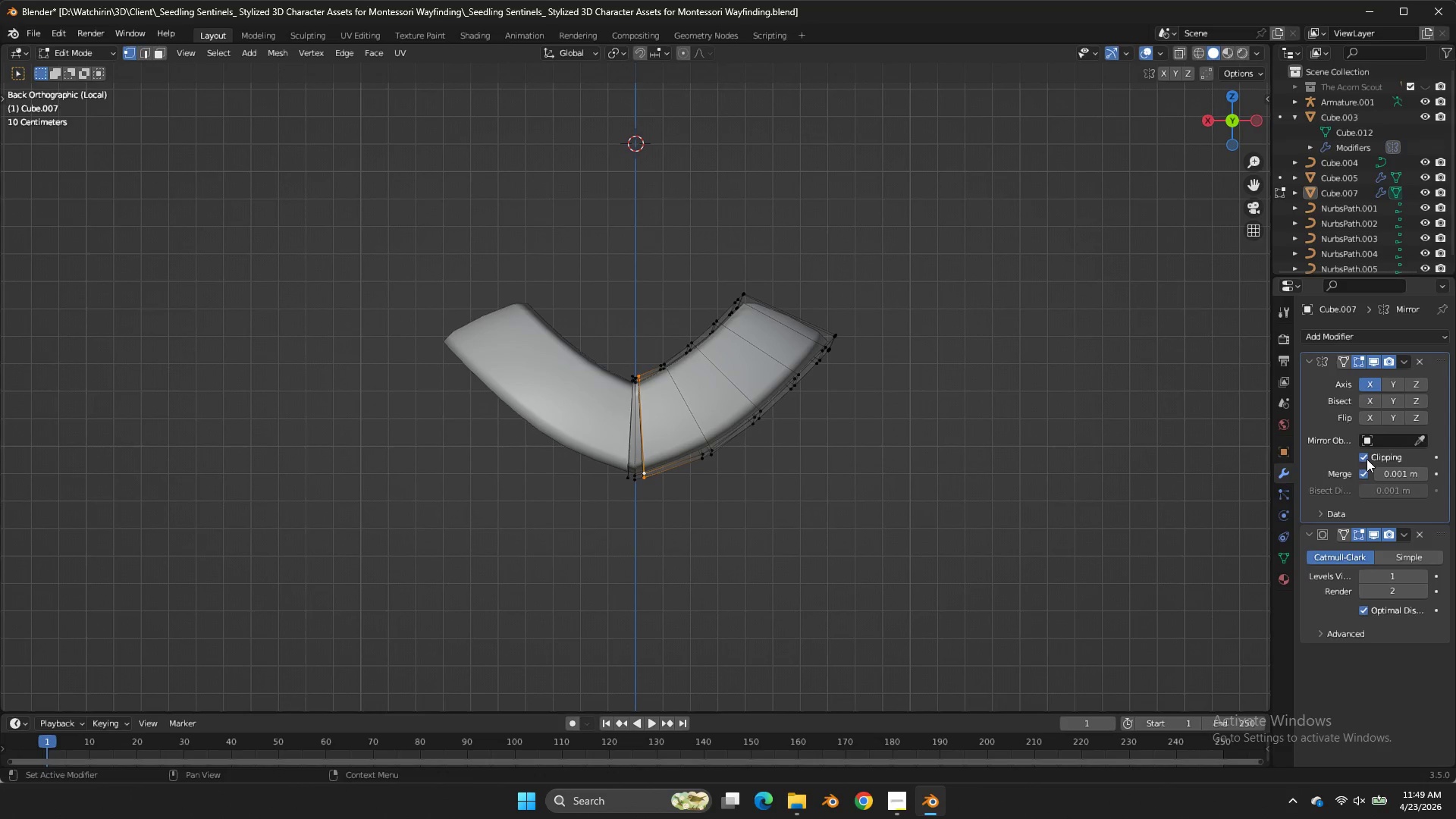 
left_click_drag(start_coordinate=[1367, 459], to_coordinate=[1342, 468])
 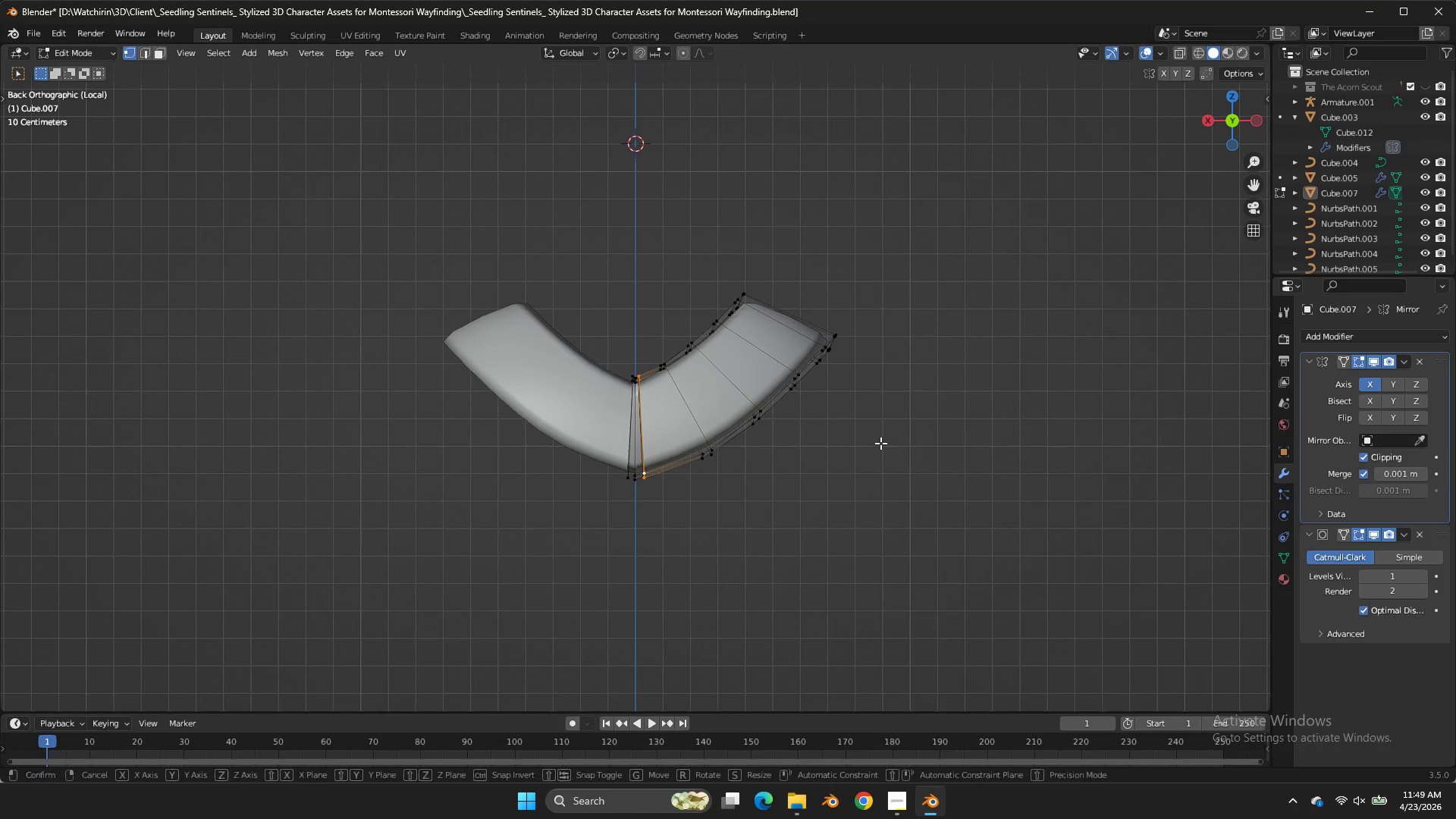 
type(gx)
 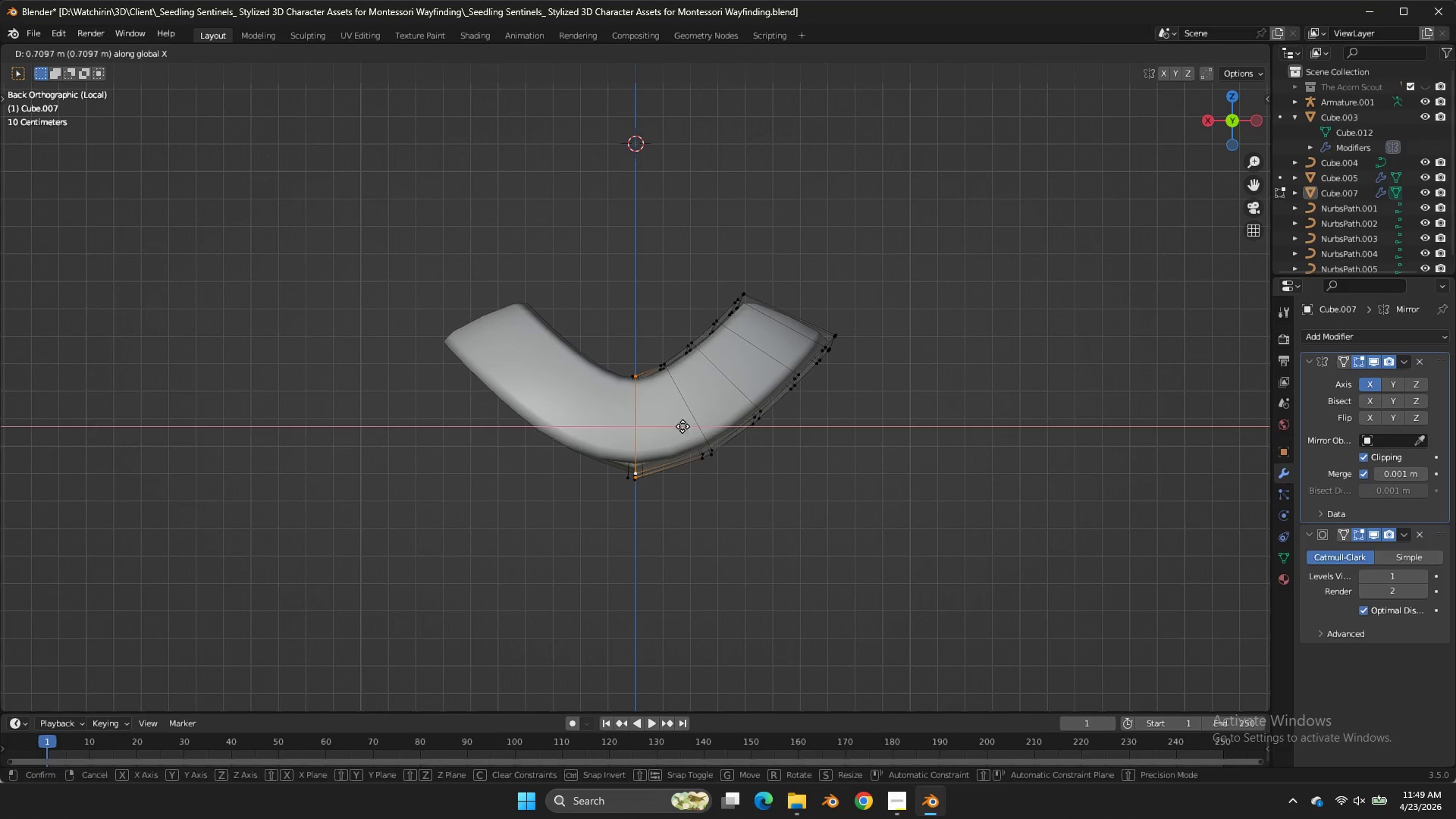 
left_click([682, 426])
 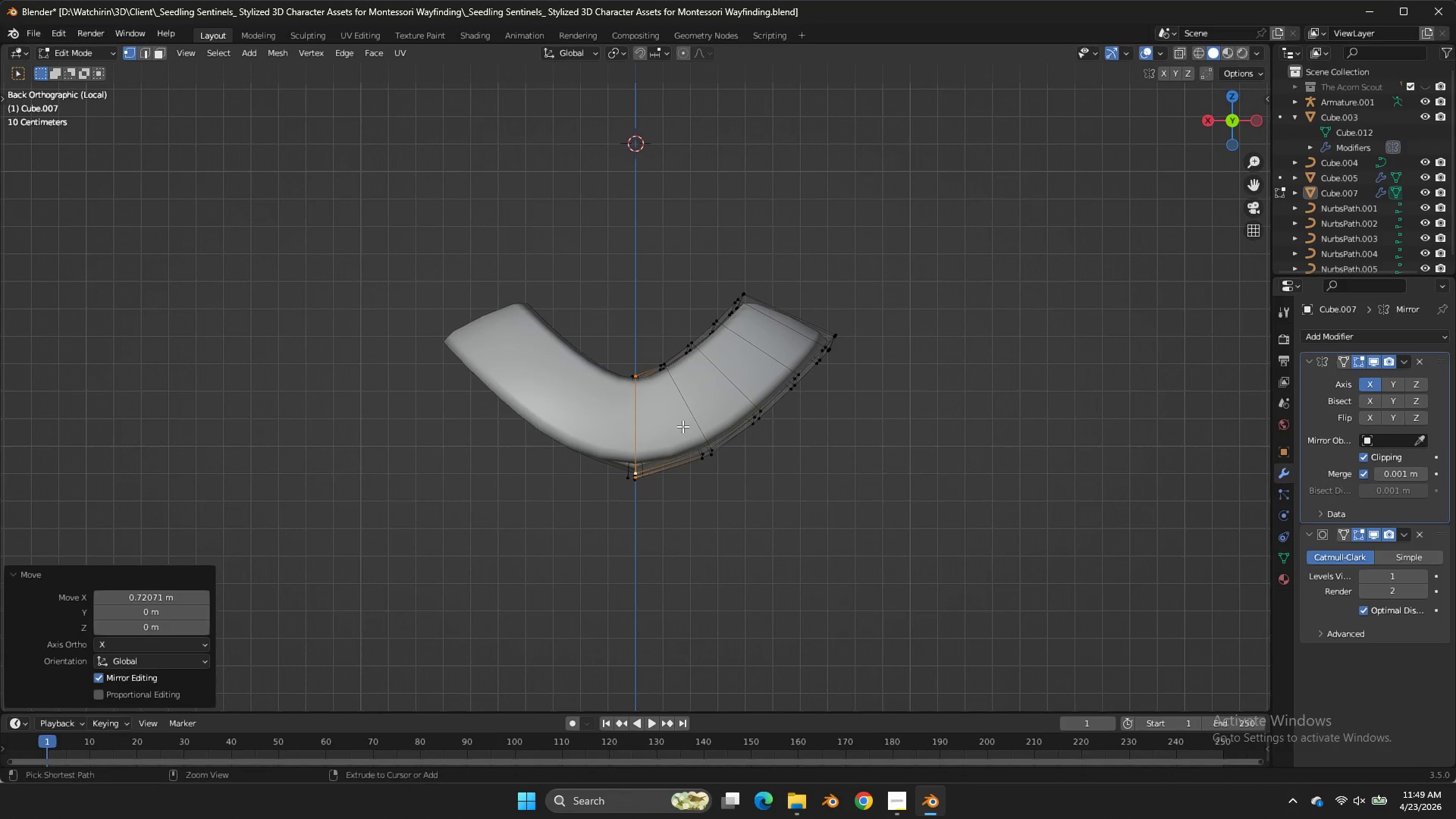 
key(Control+ControlLeft)
 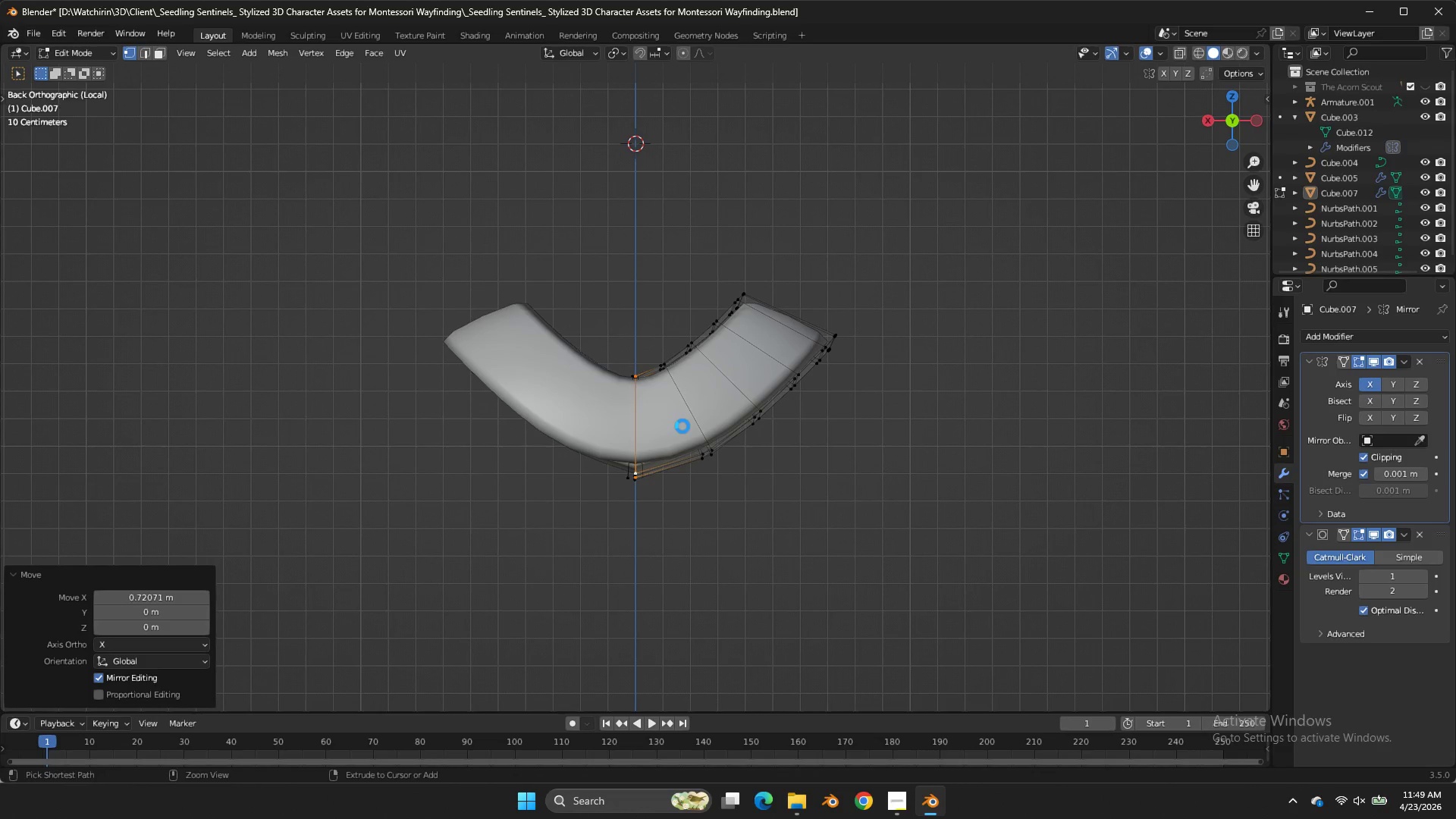 
key(Control+S)
 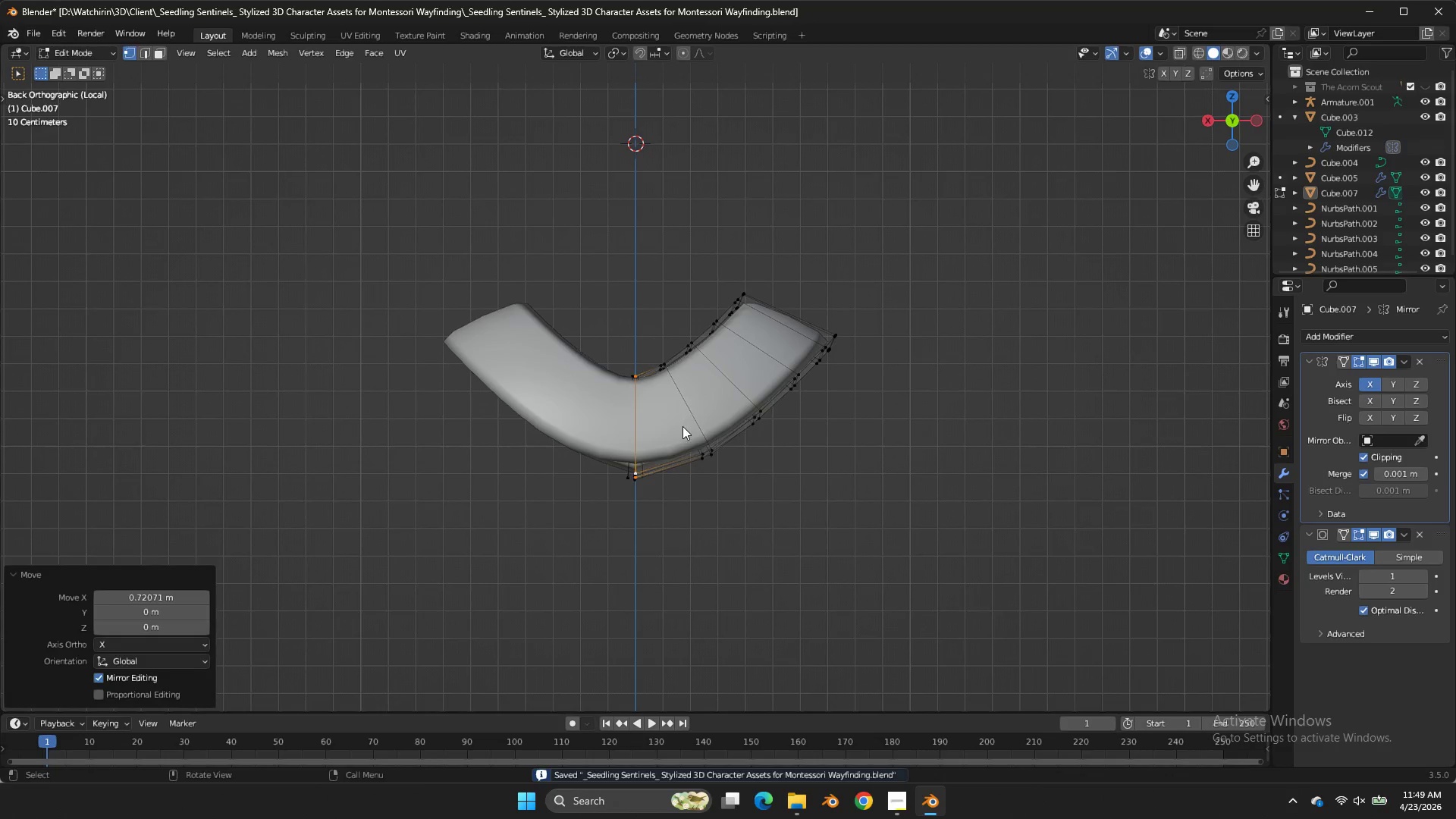 
key(Tab)
 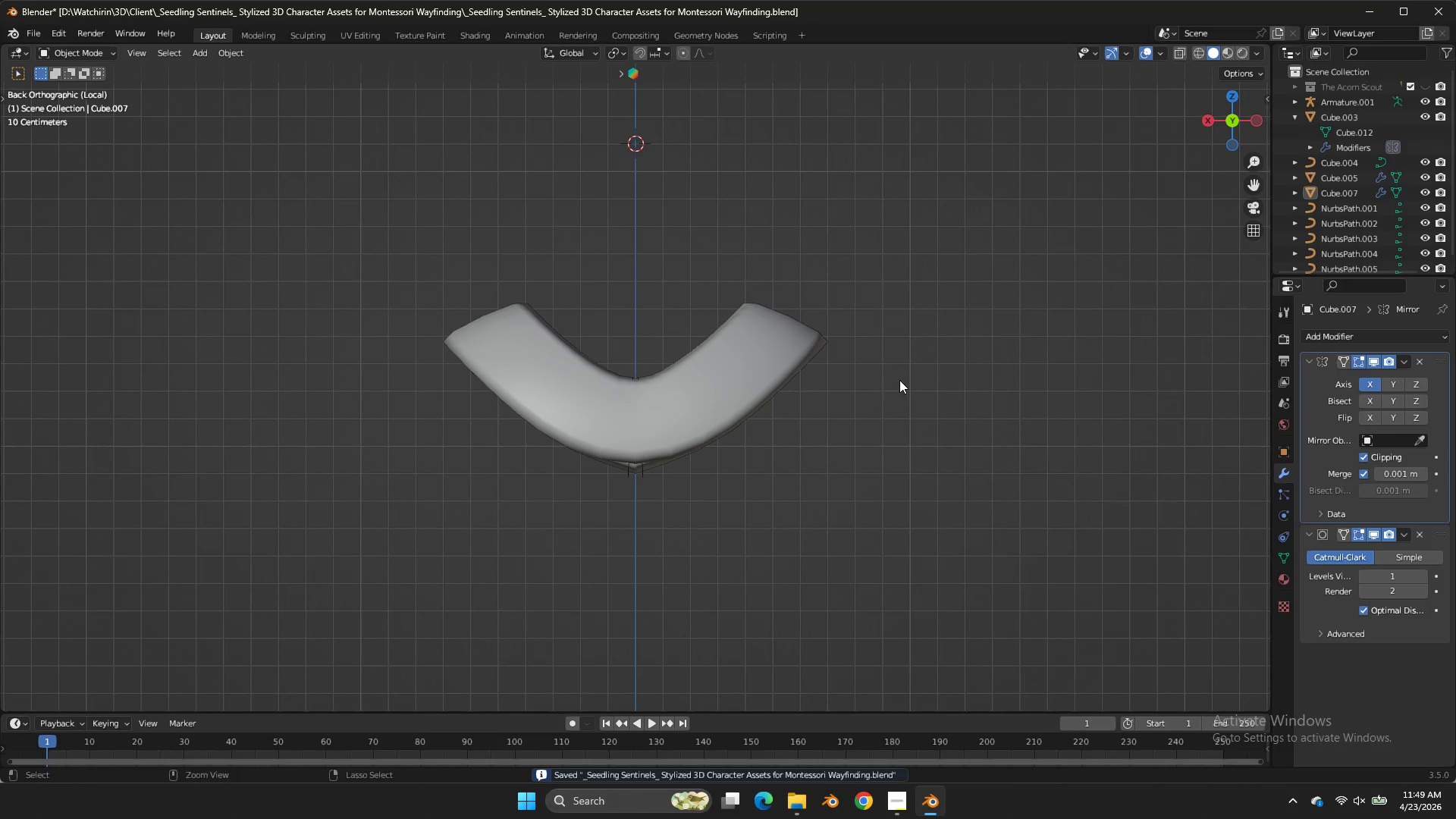 
key(Control+ControlLeft)
 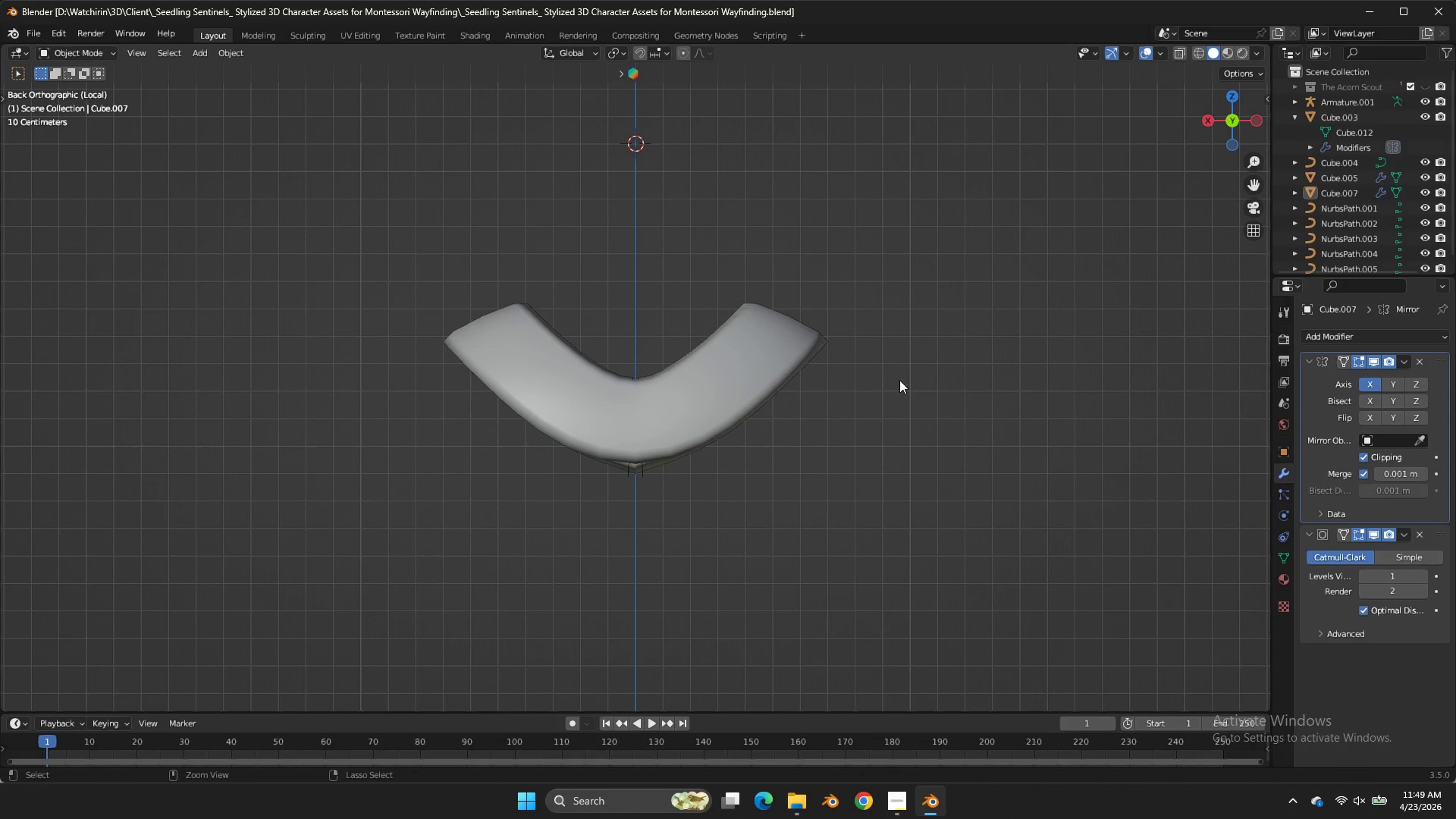 
key(Control+S)
 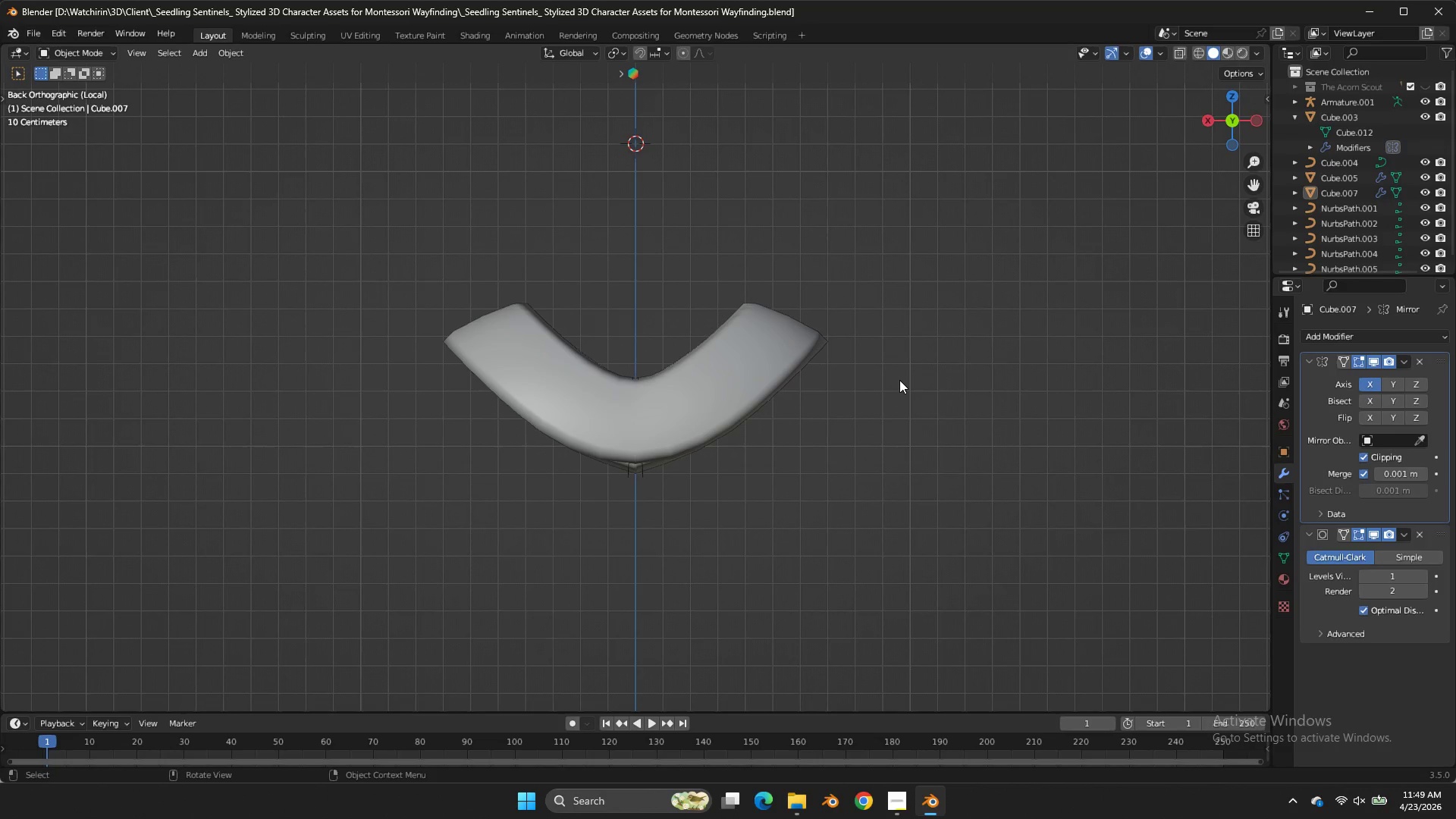 
wait(14.44)
 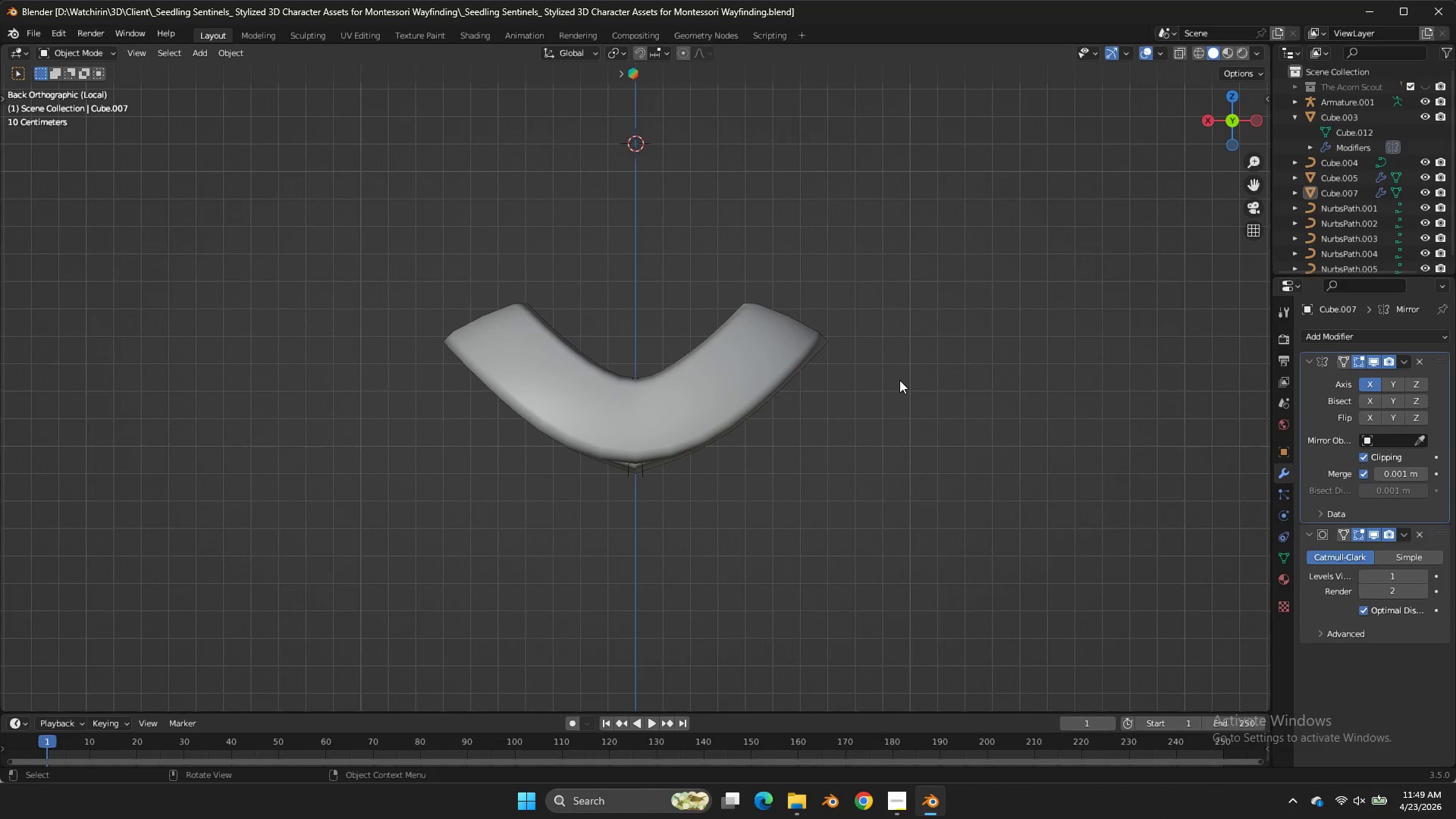 
key(NumpadMultiply)
 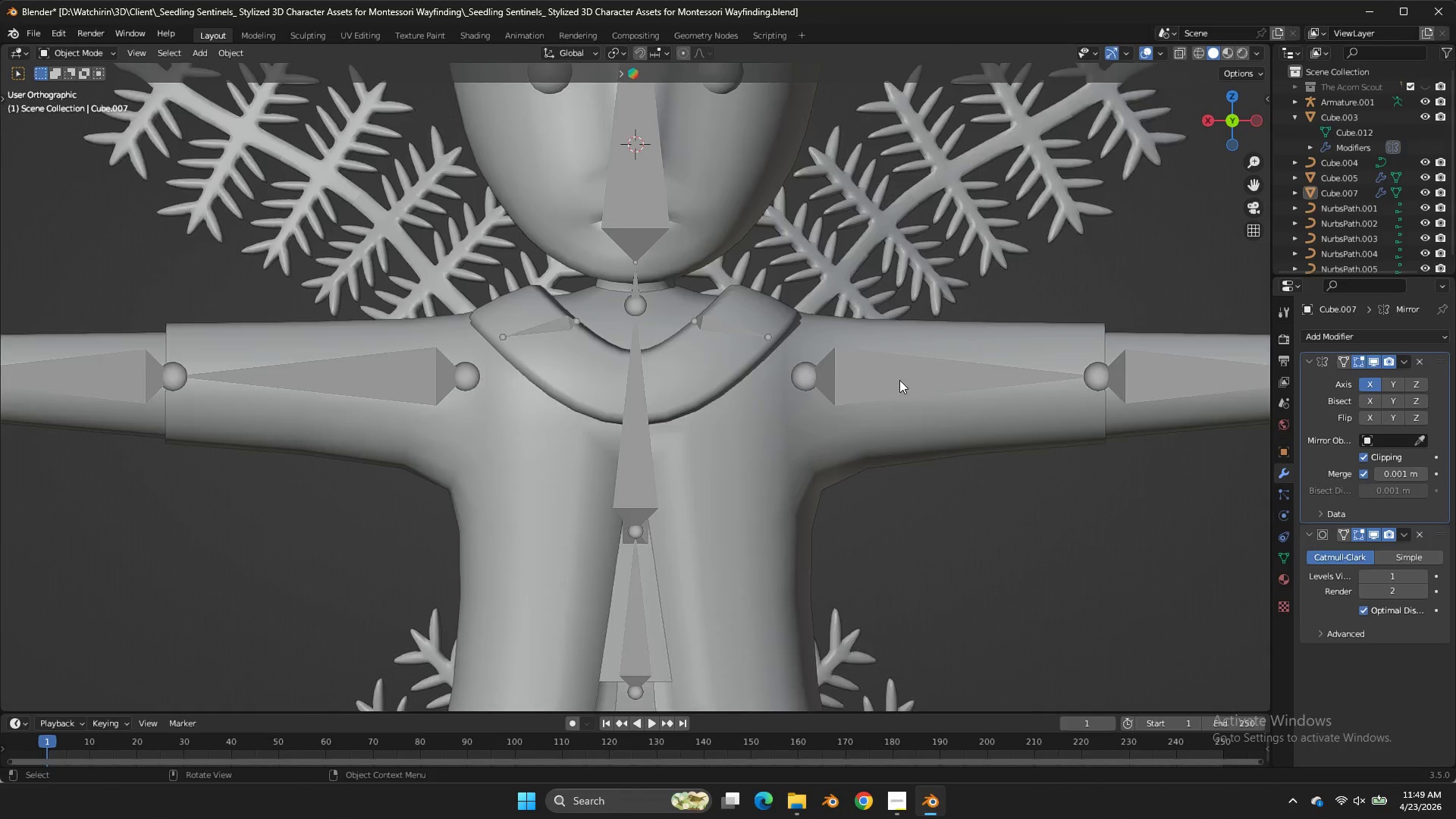 
key(NumpadDivide)
 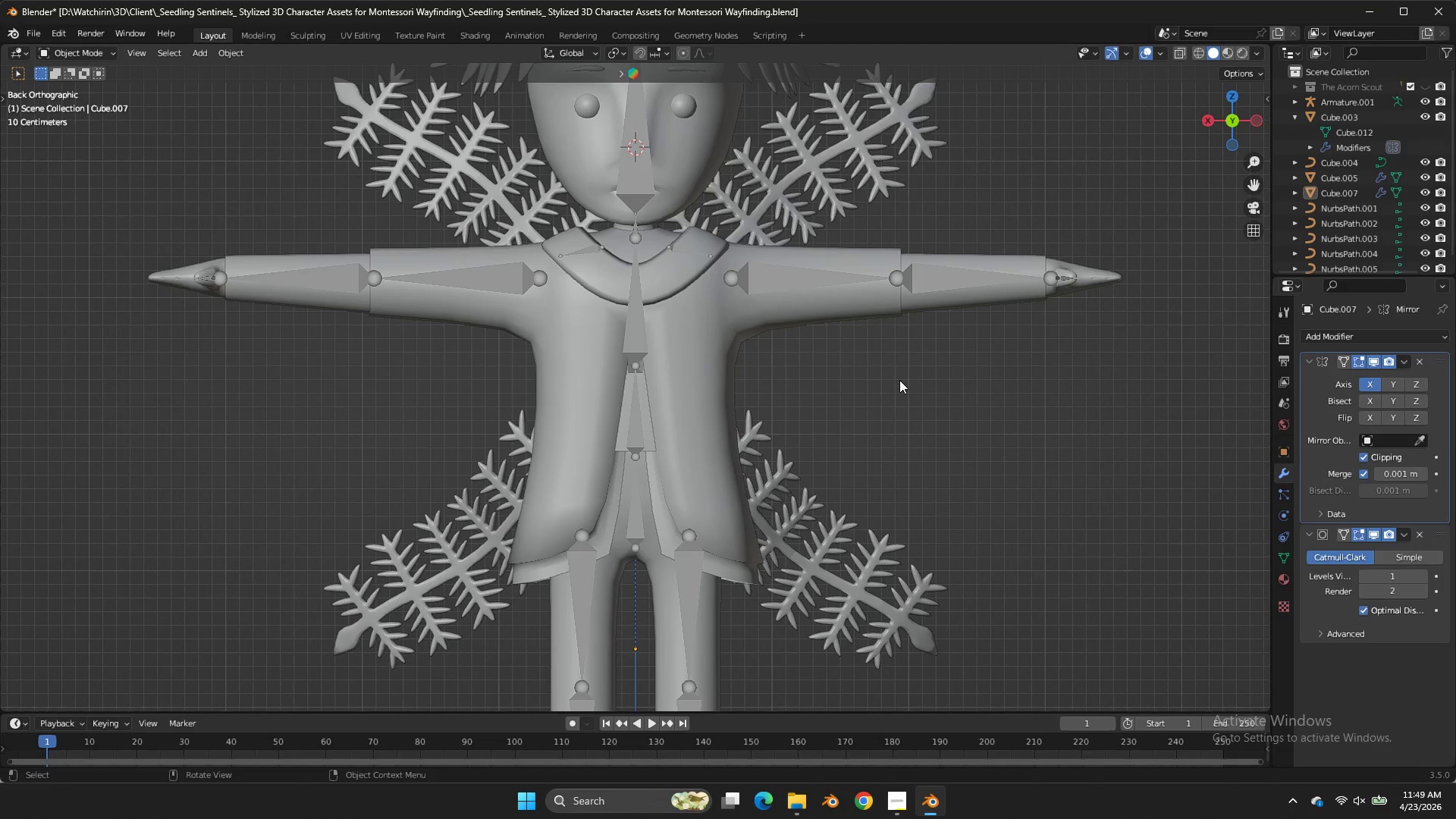 
key(Control+Tab)
 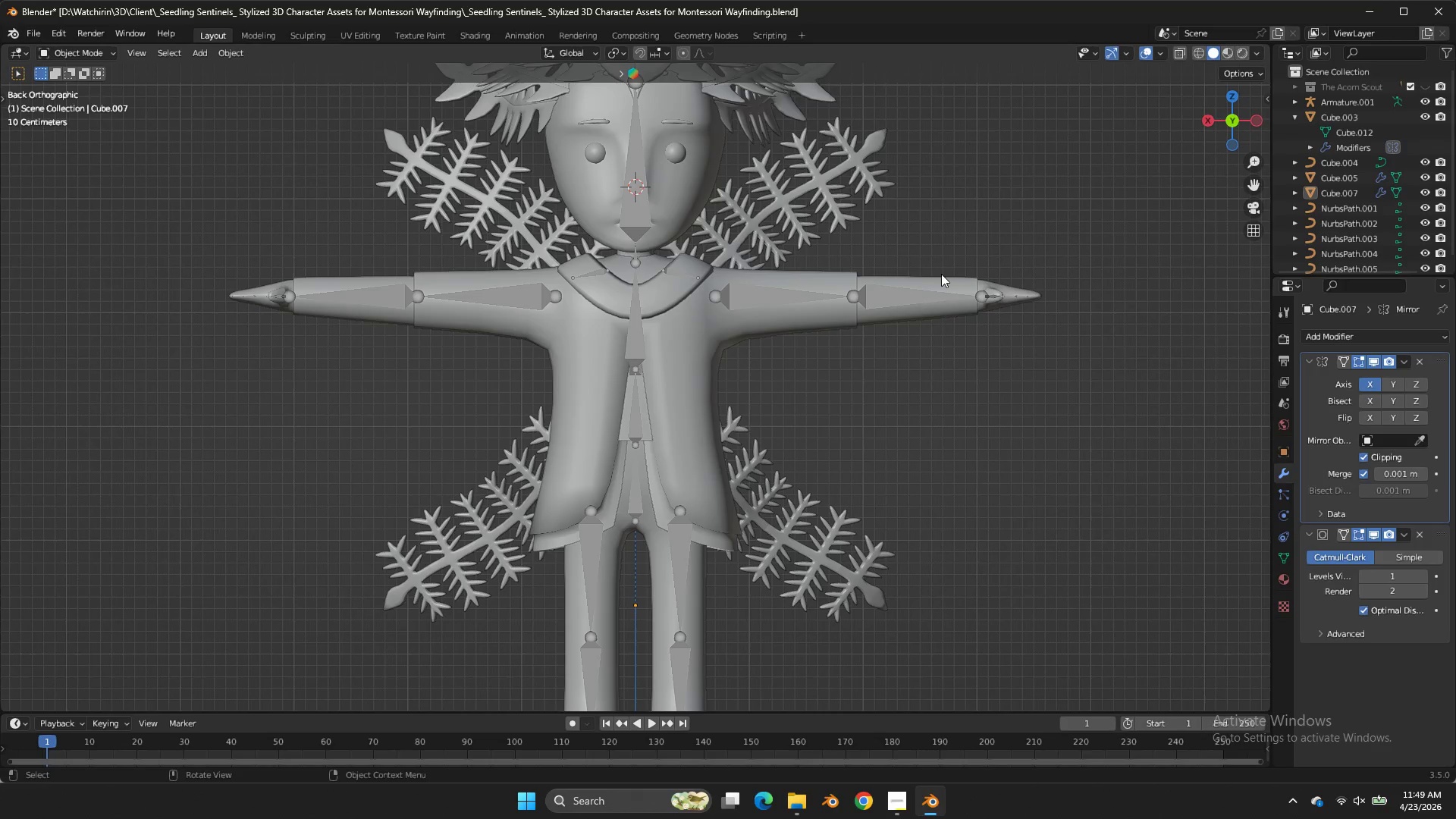 
scroll: coordinate [927, 358], scroll_direction: down, amount: 1.0
 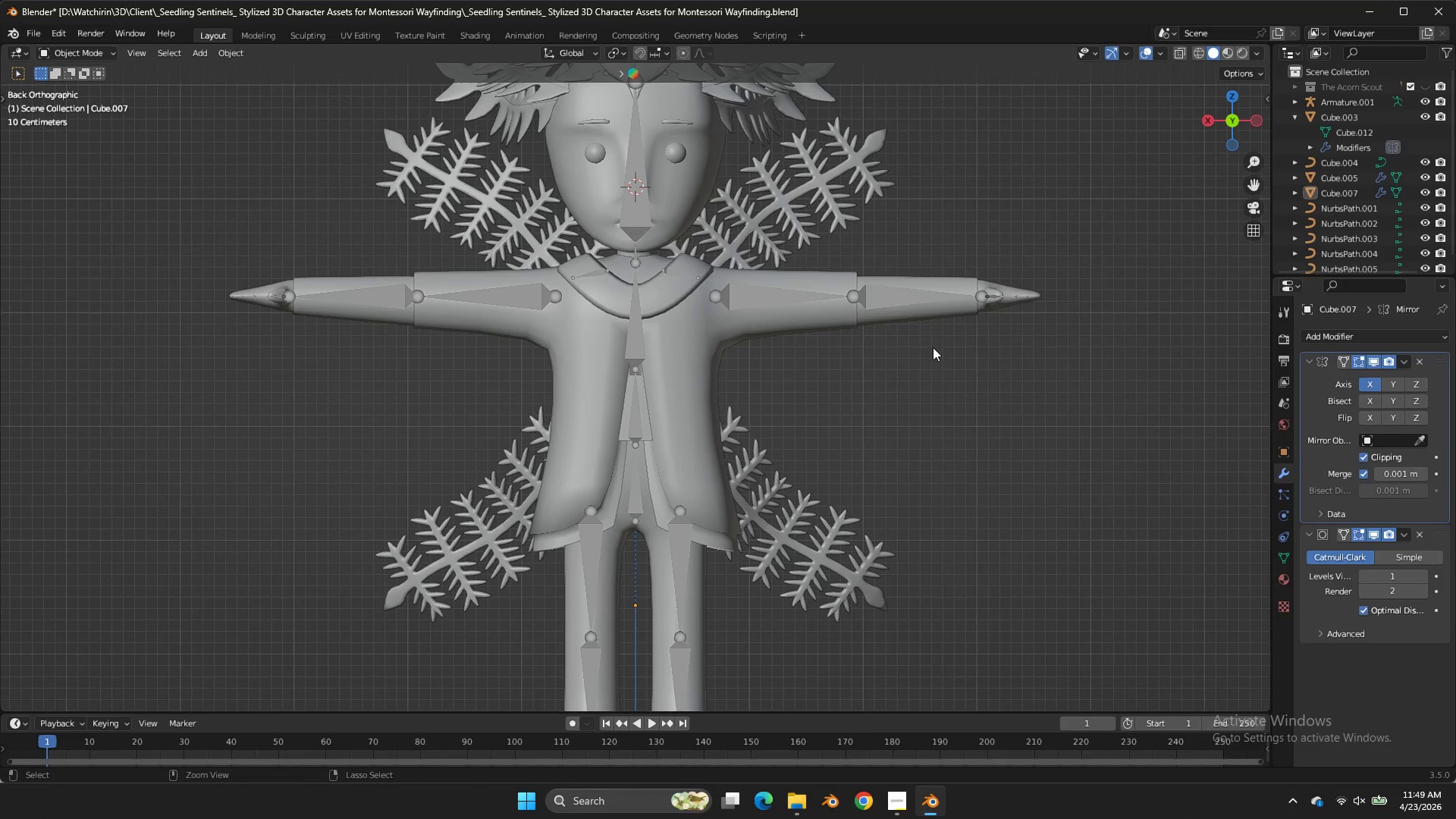 
left_click([941, 274])
 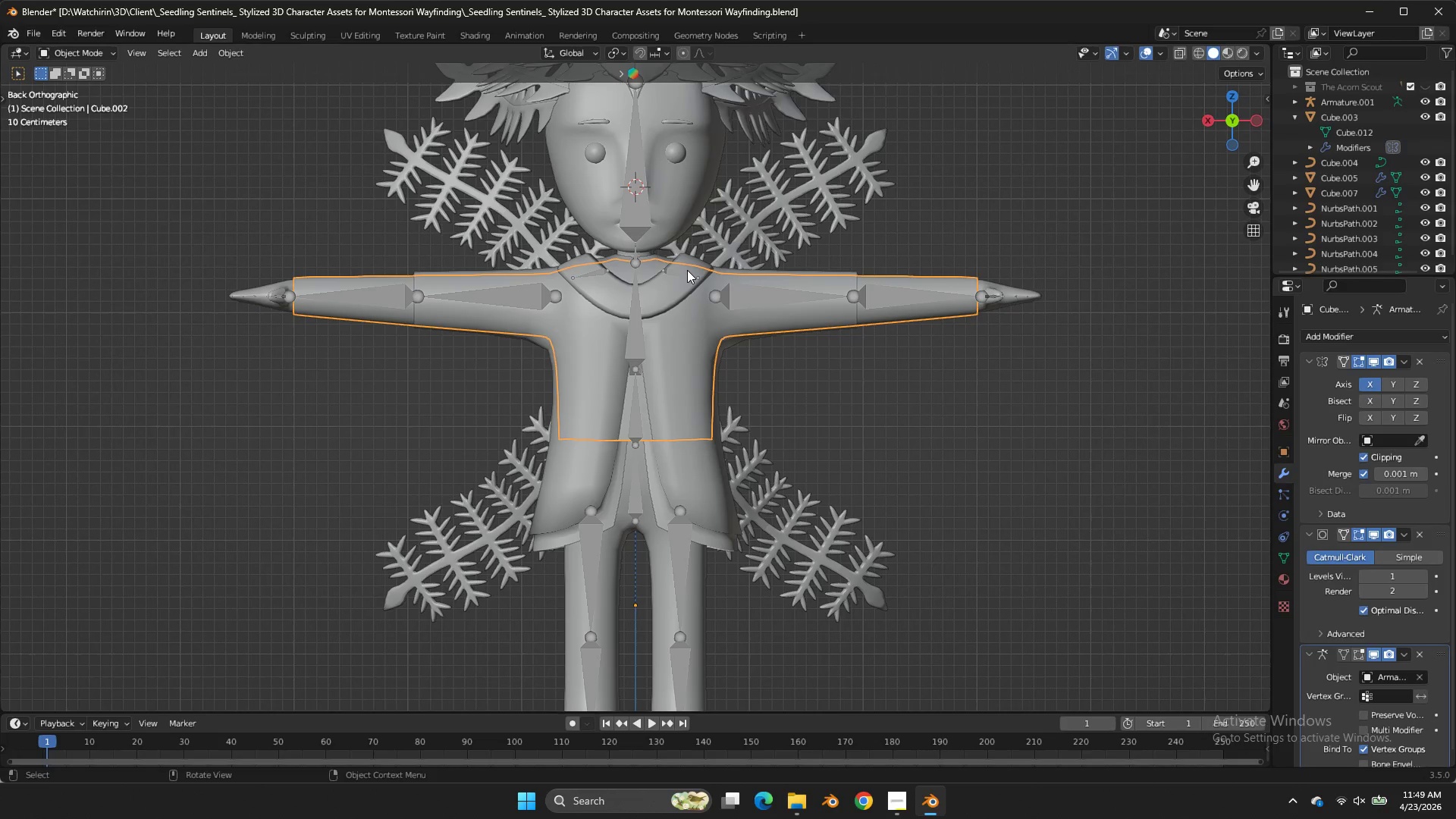 
left_click([687, 270])
 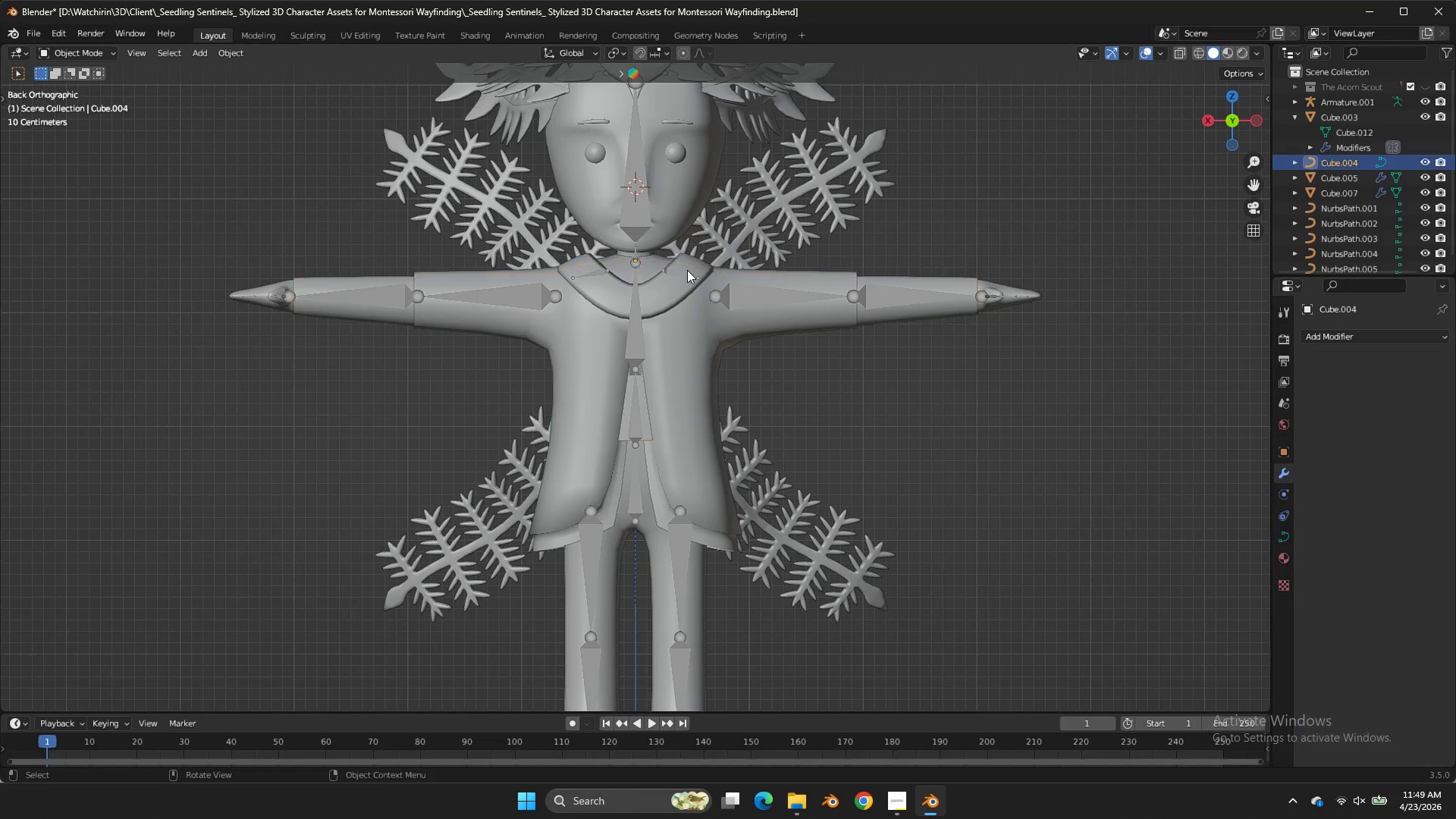 
double_click([687, 270])
 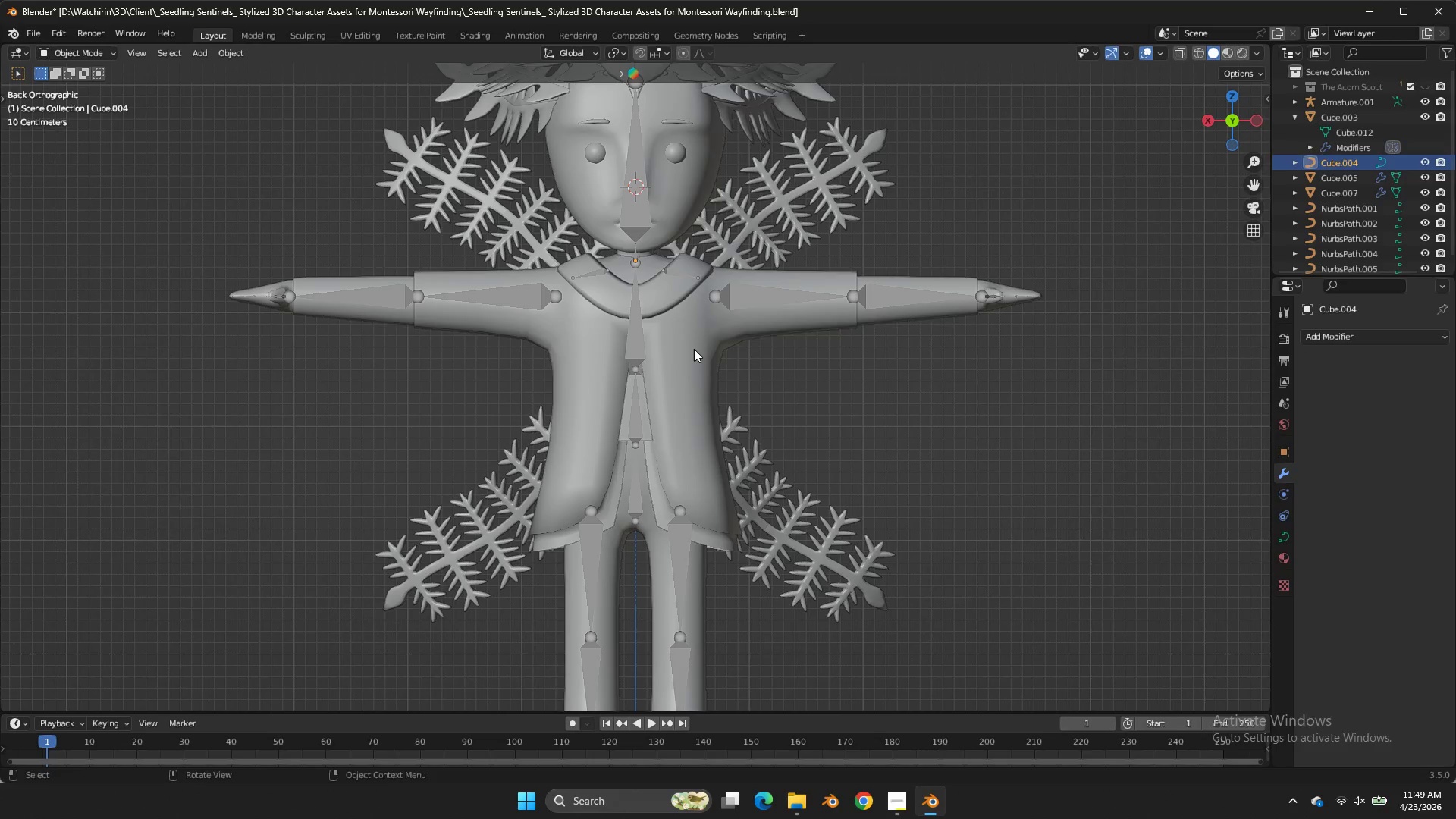 
triple_click([687, 270])
 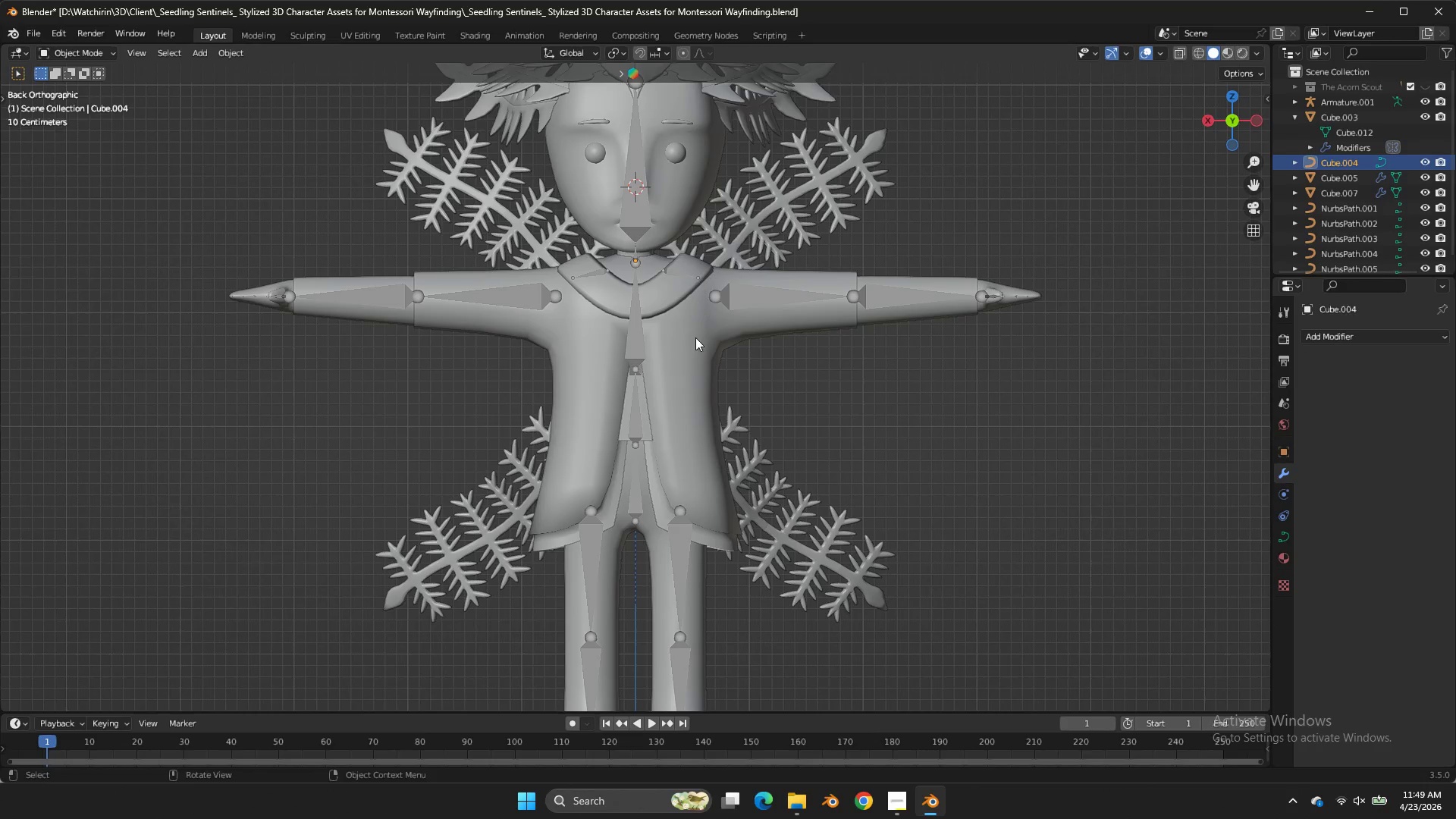 
left_click([694, 350])
 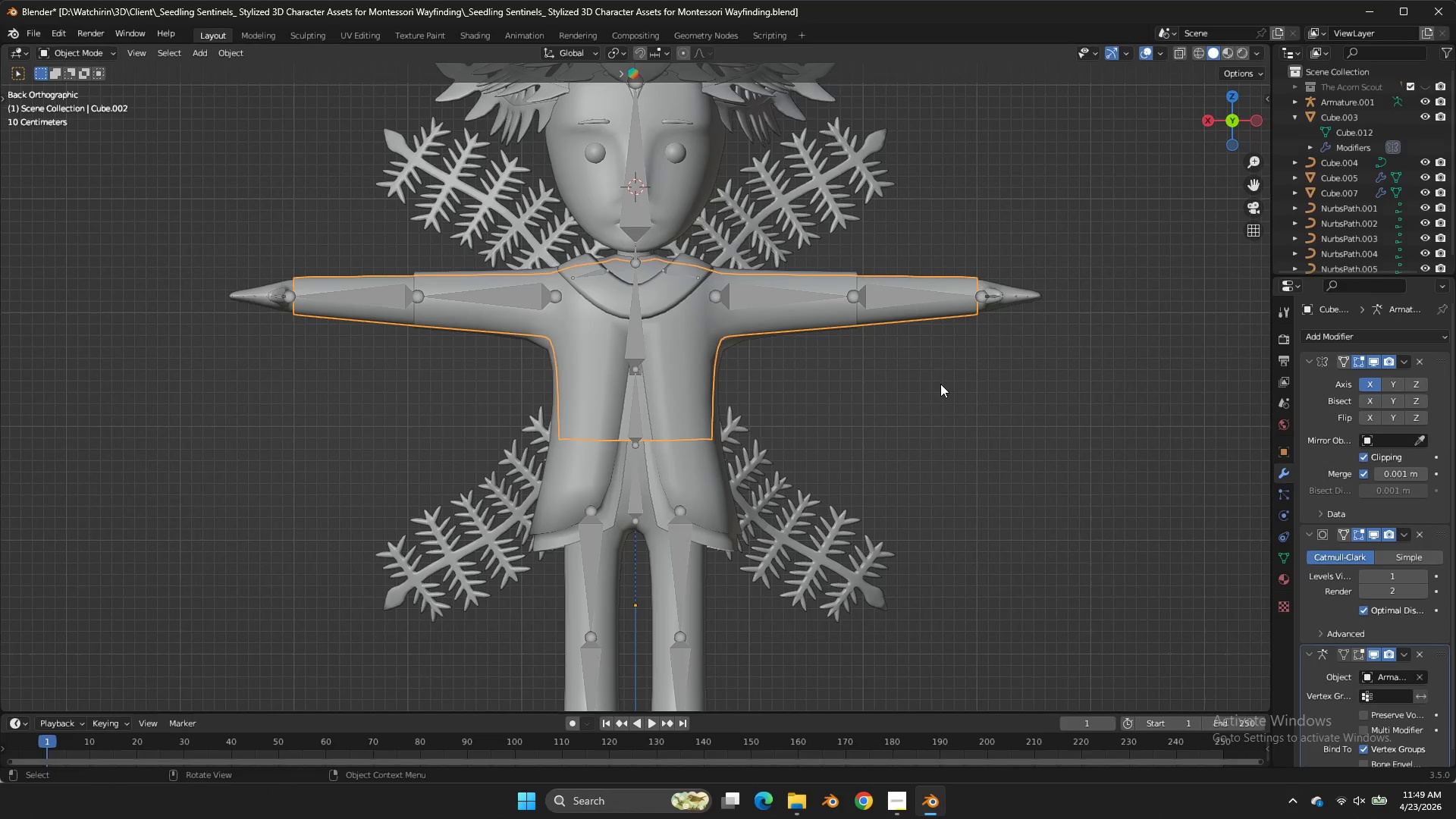 
double_click([694, 350])
 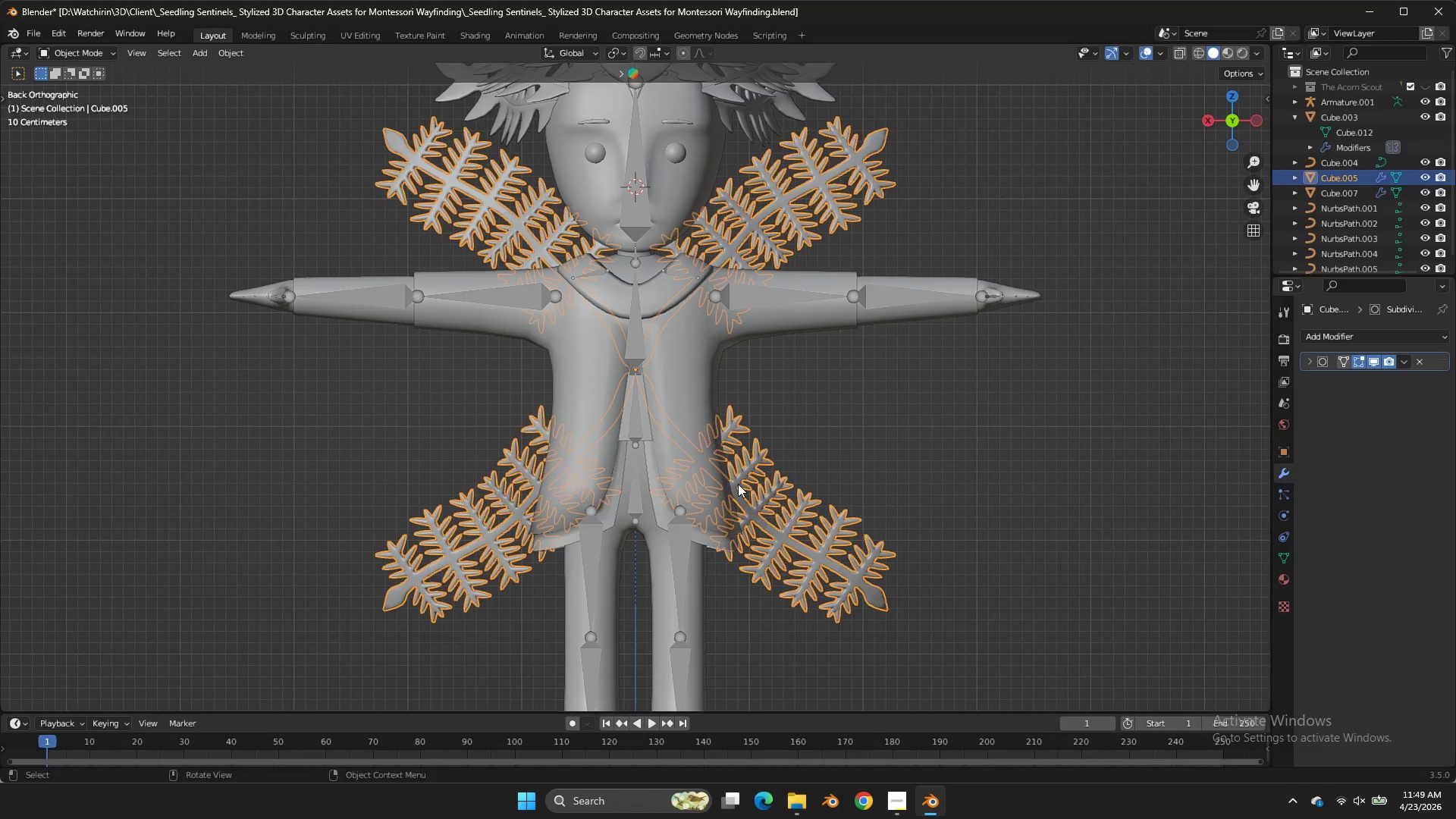 
double_click([715, 488])
 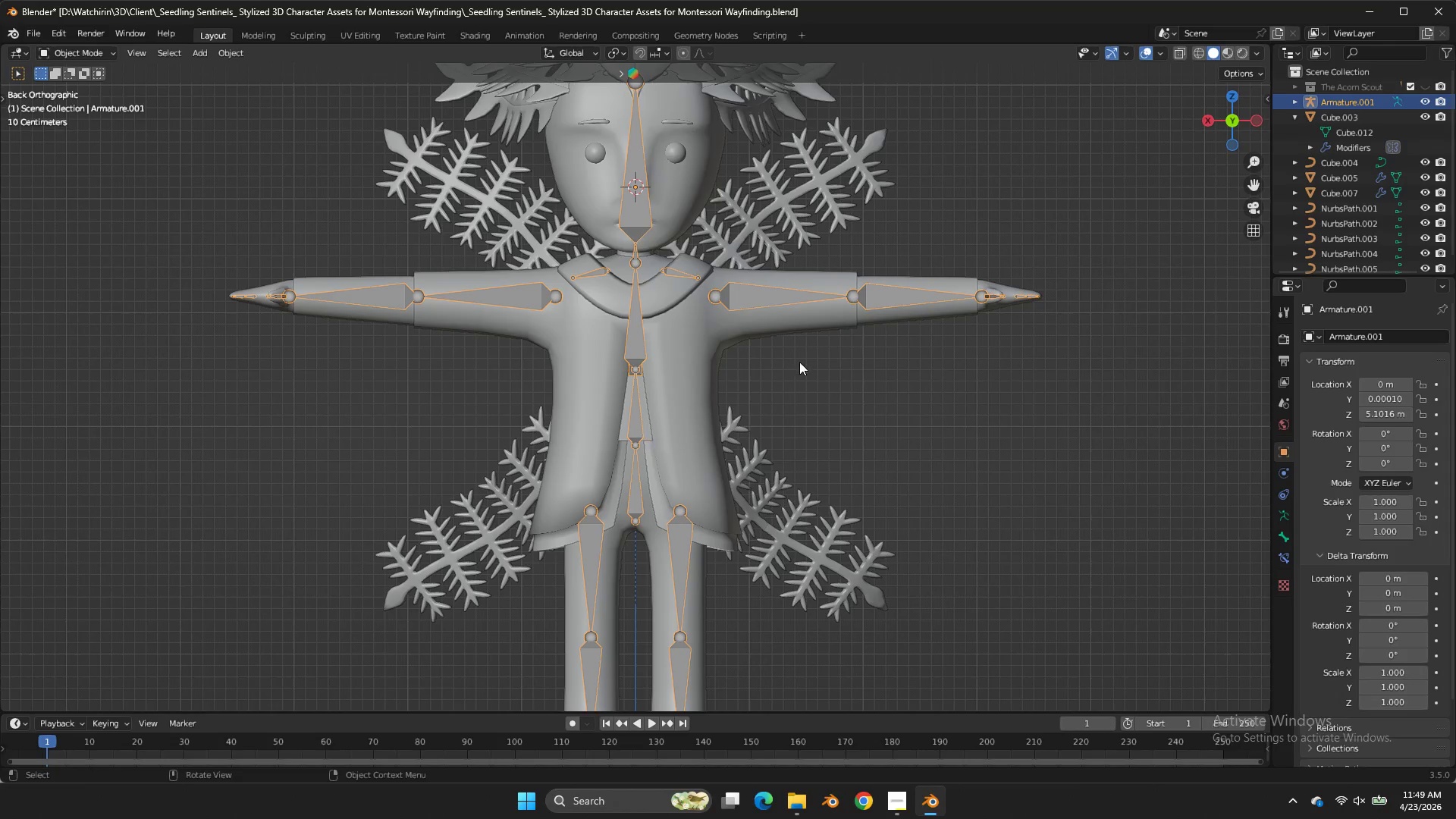 
double_click([902, 319])
 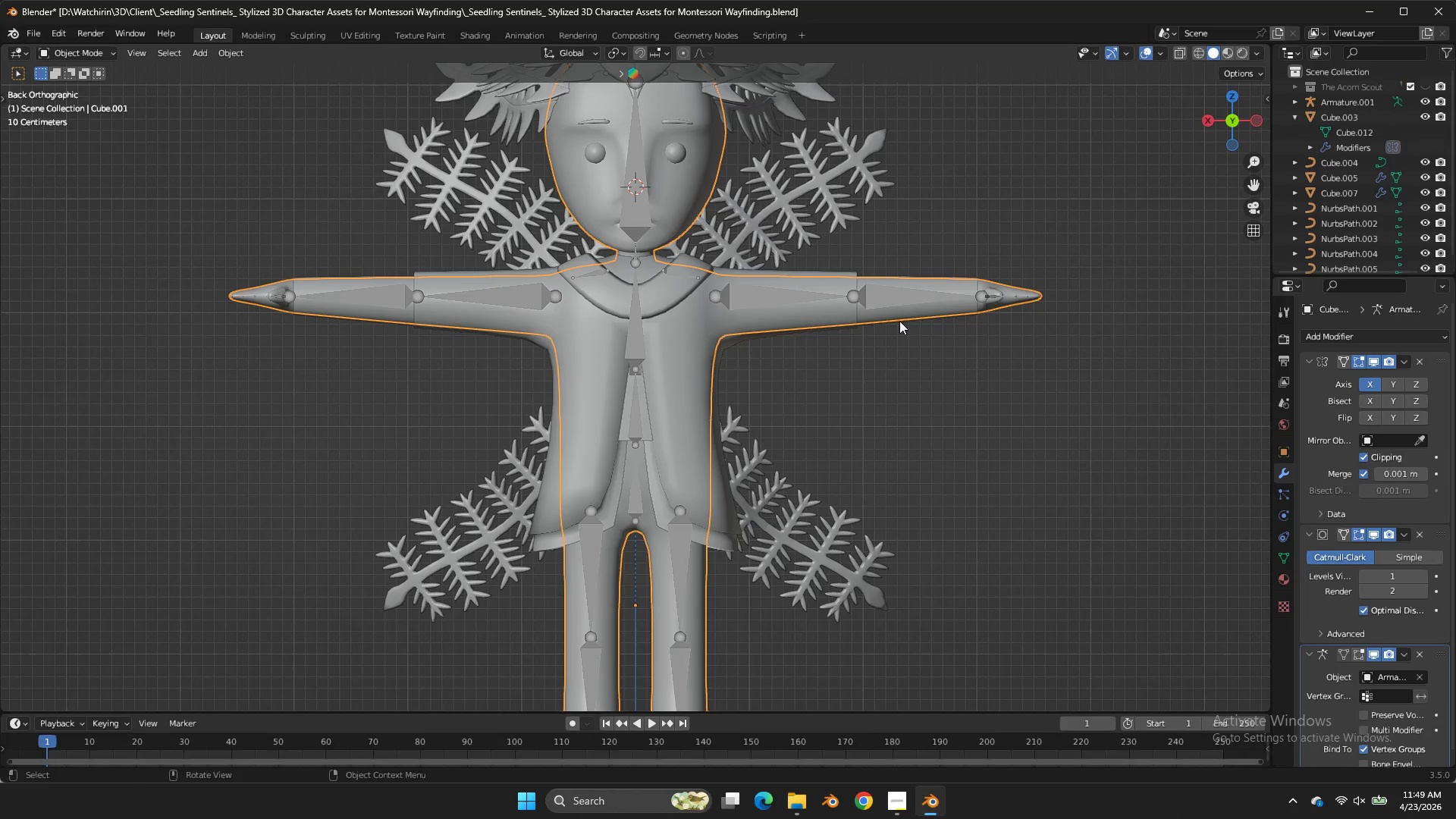 
double_click([899, 321])
 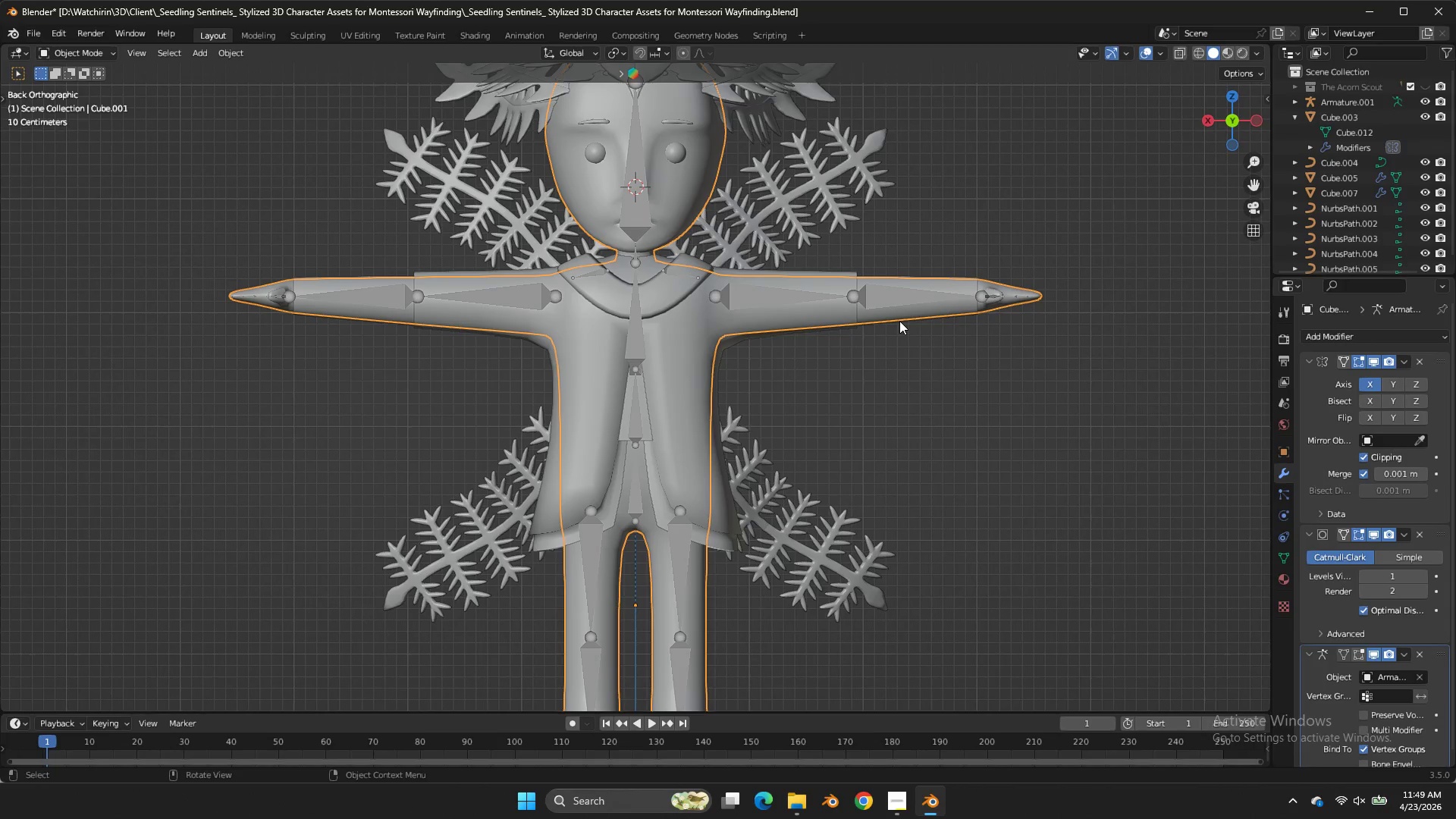 
triple_click([899, 321])
 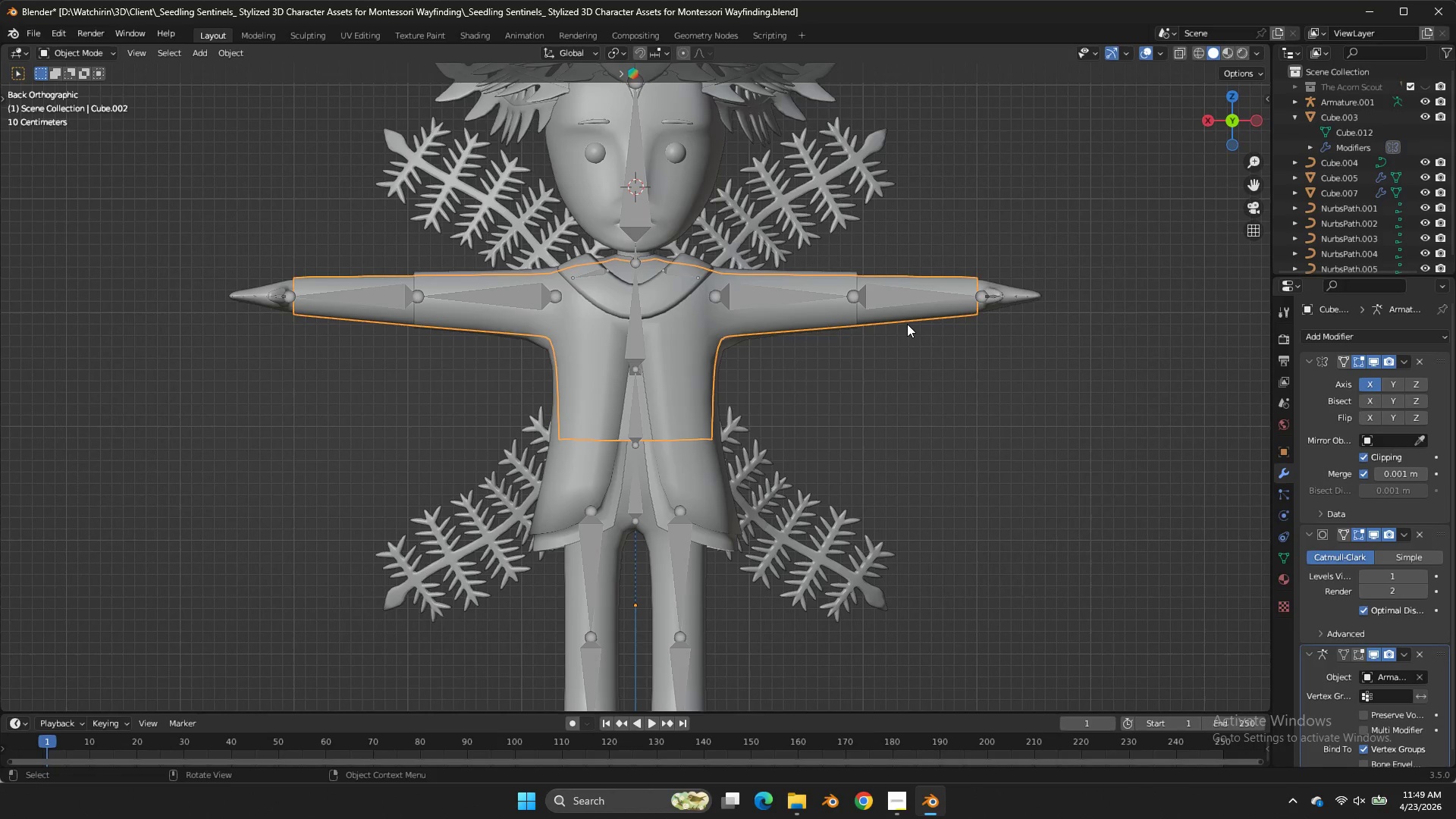 
key(Tab)
 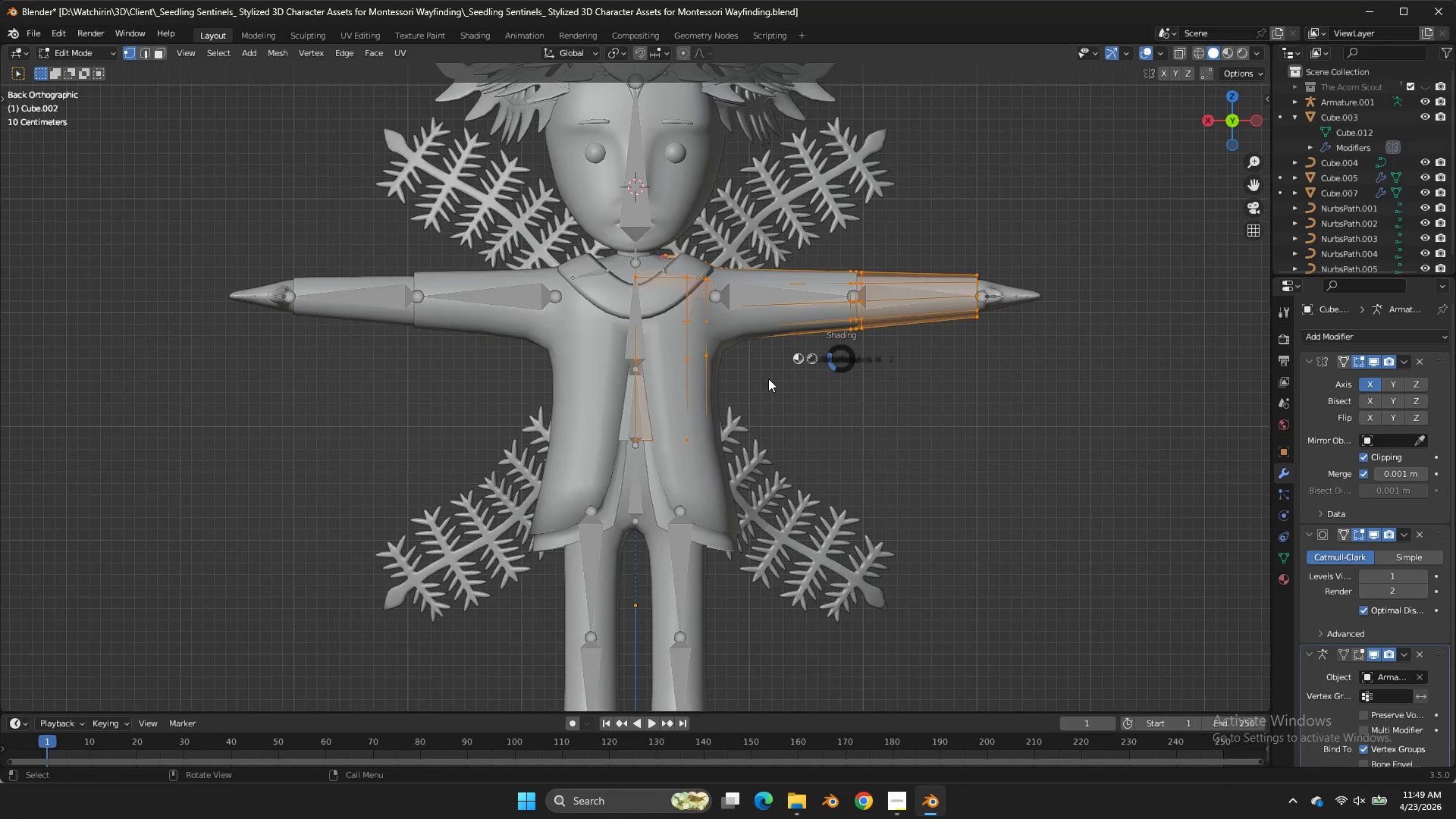 
key(Z)
 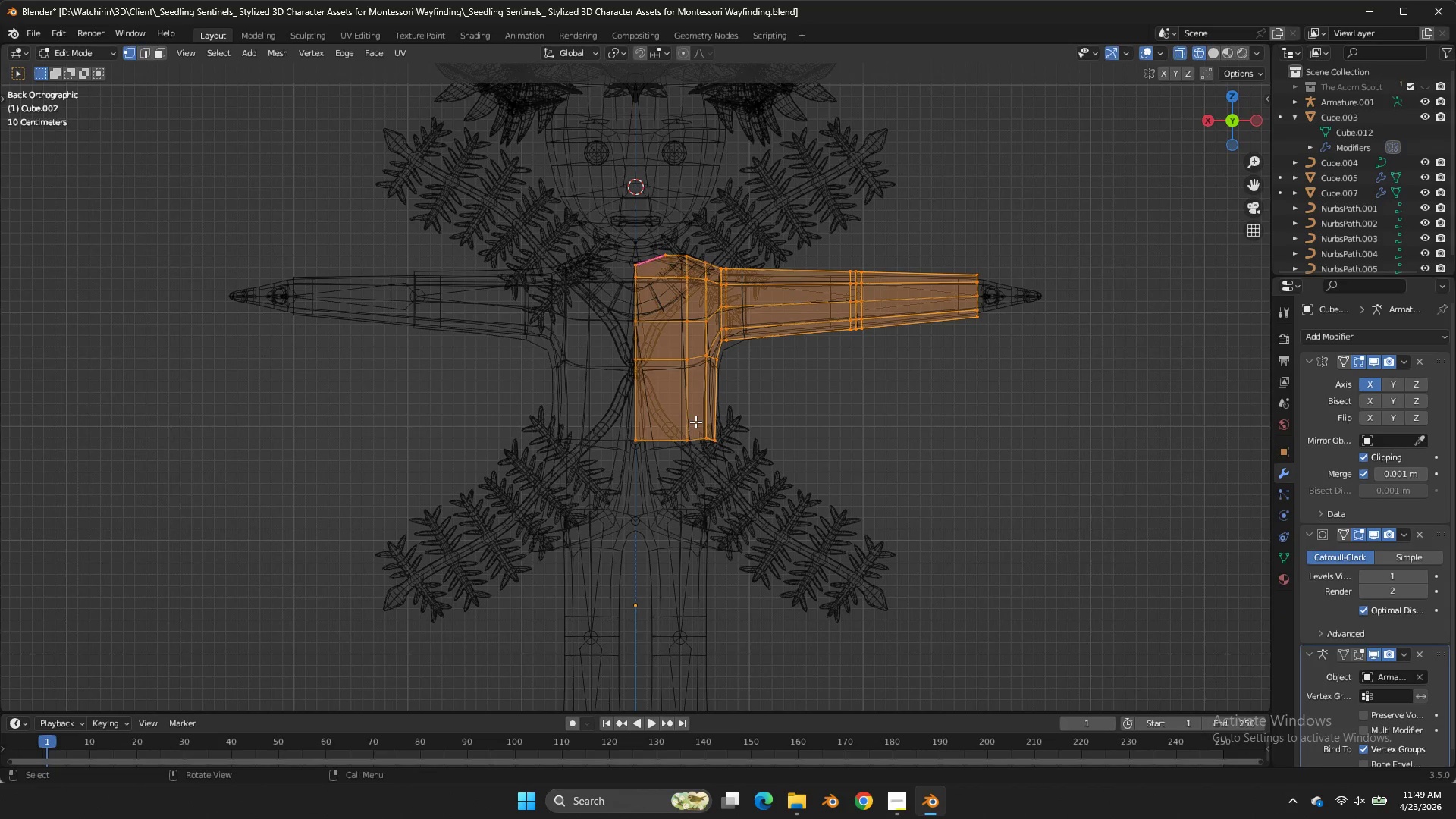 
left_click_drag(start_coordinate=[698, 422], to_coordinate=[601, 488])
 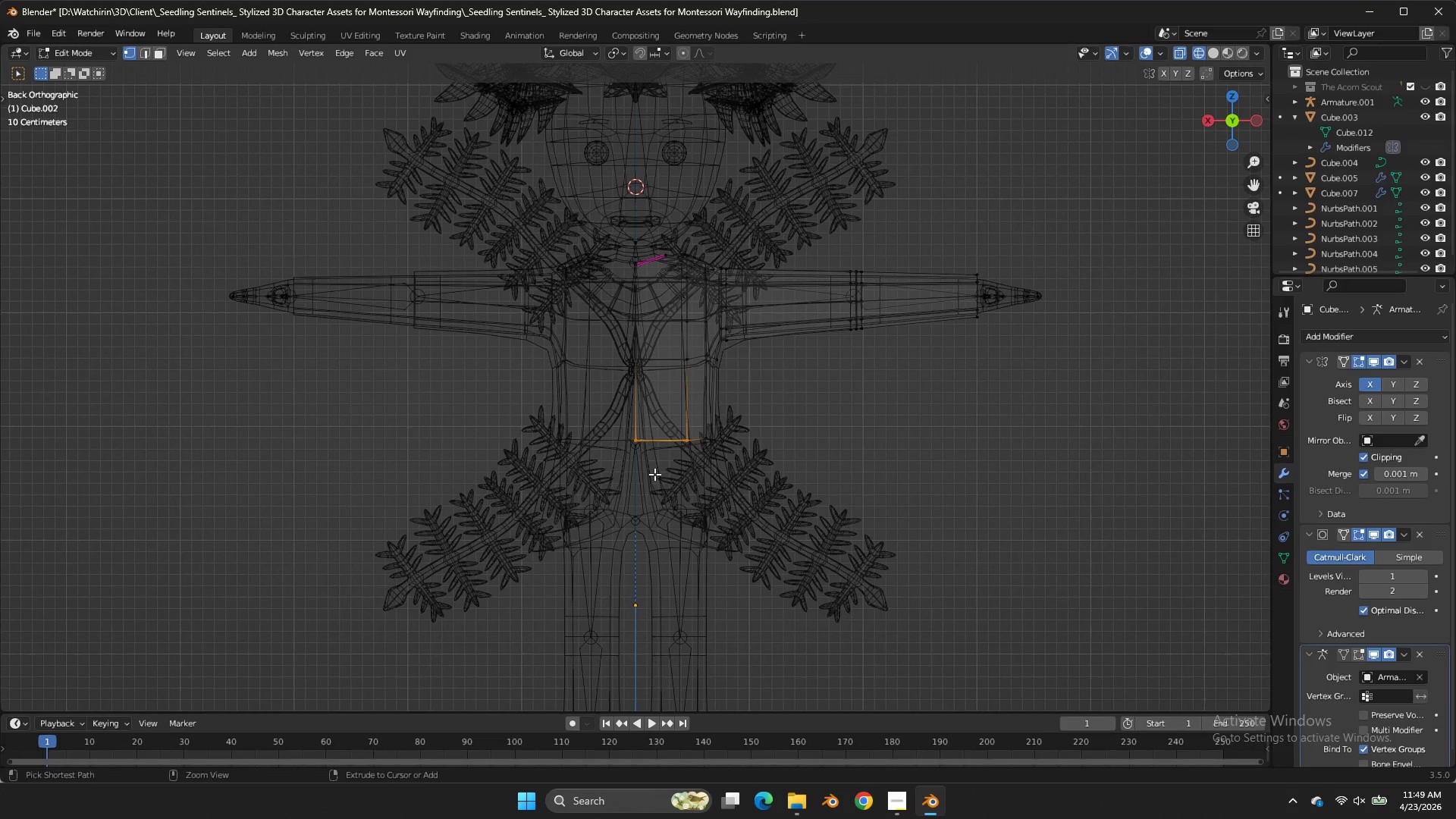 
double_click([601, 488])
 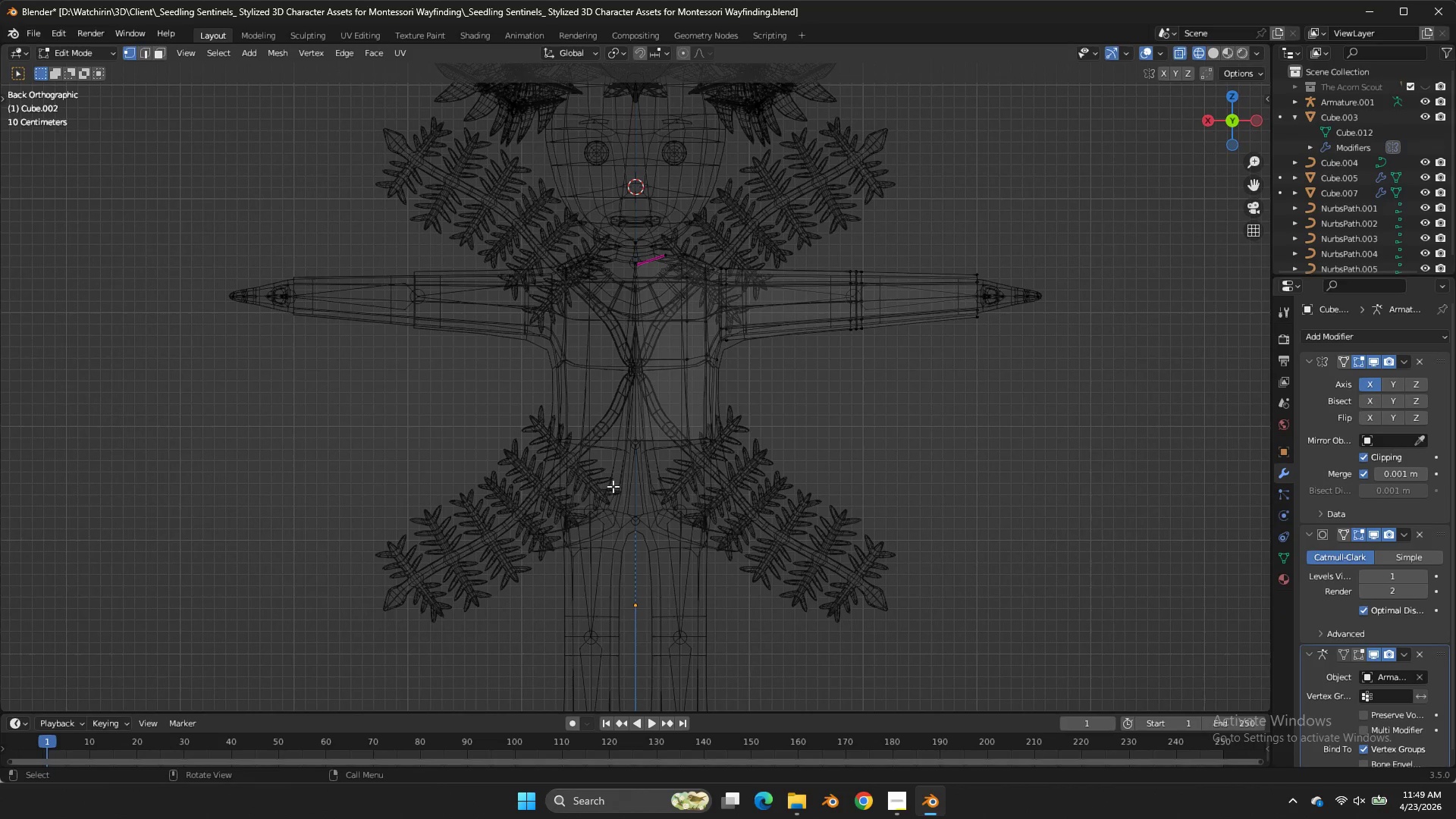 
key(Control+ControlLeft)
 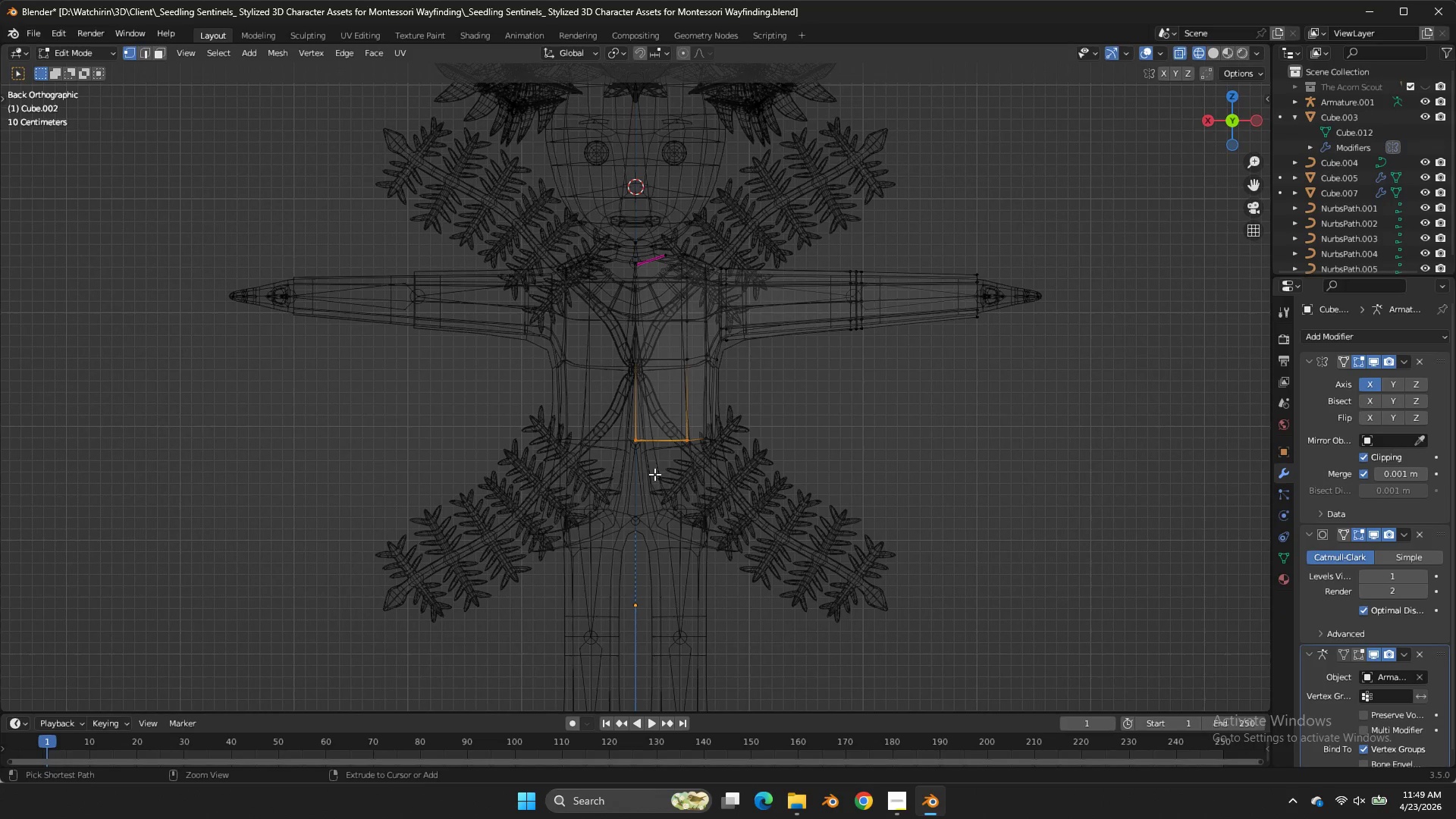 
key(Control+Z)
 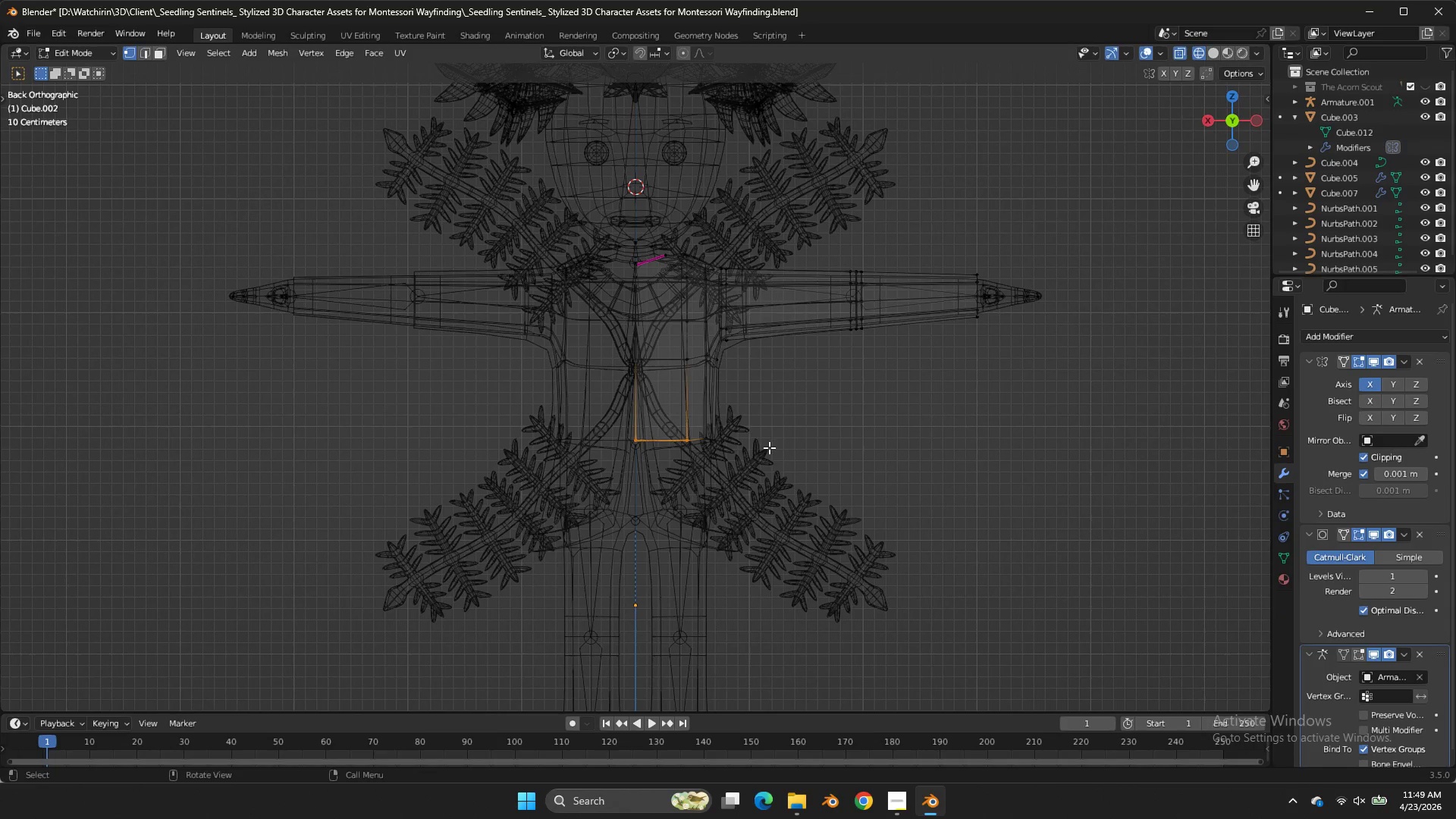 
key(E)
 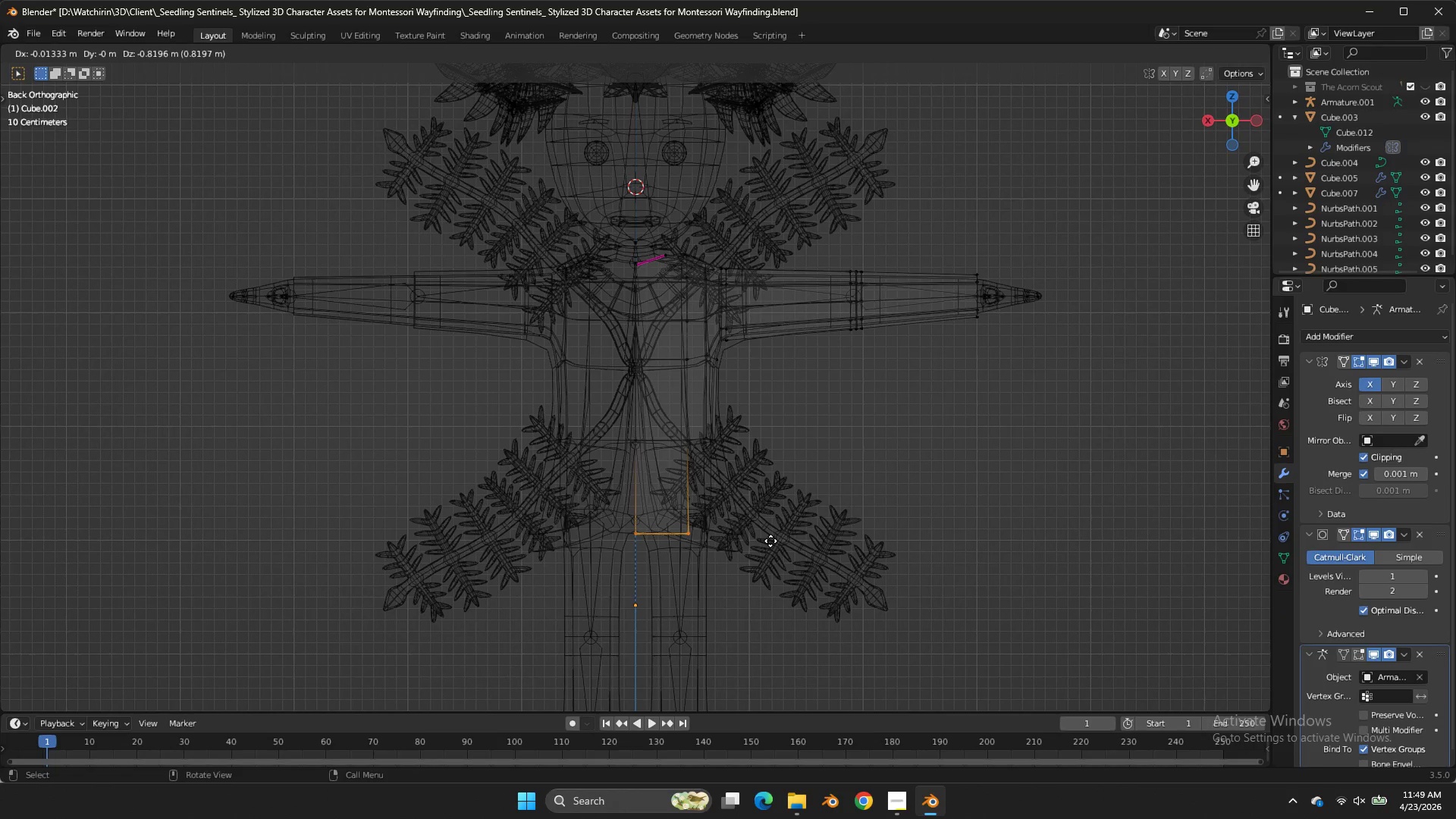 
double_click([770, 541])
 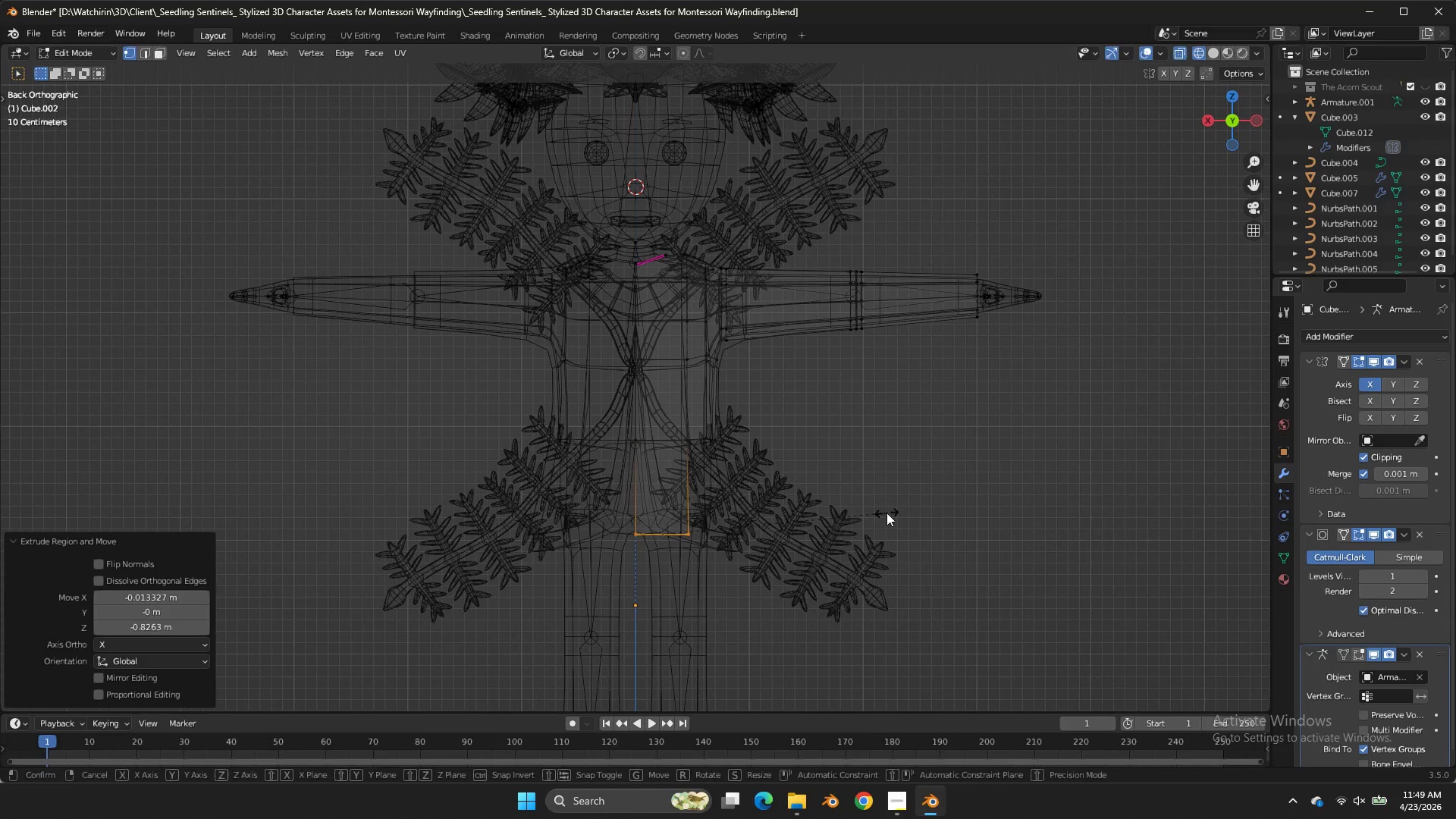 
type(sx)
 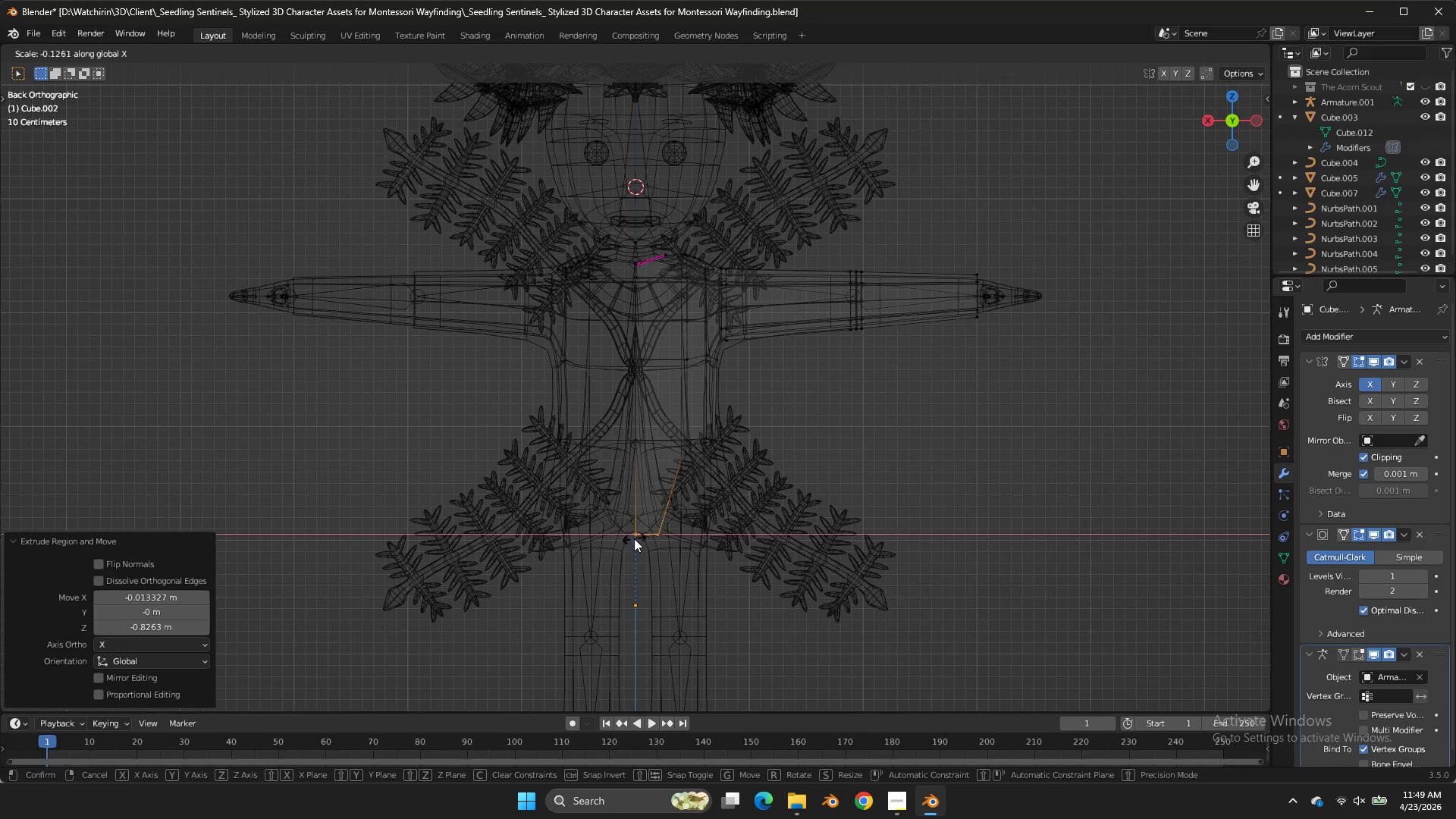 
left_click([634, 538])
 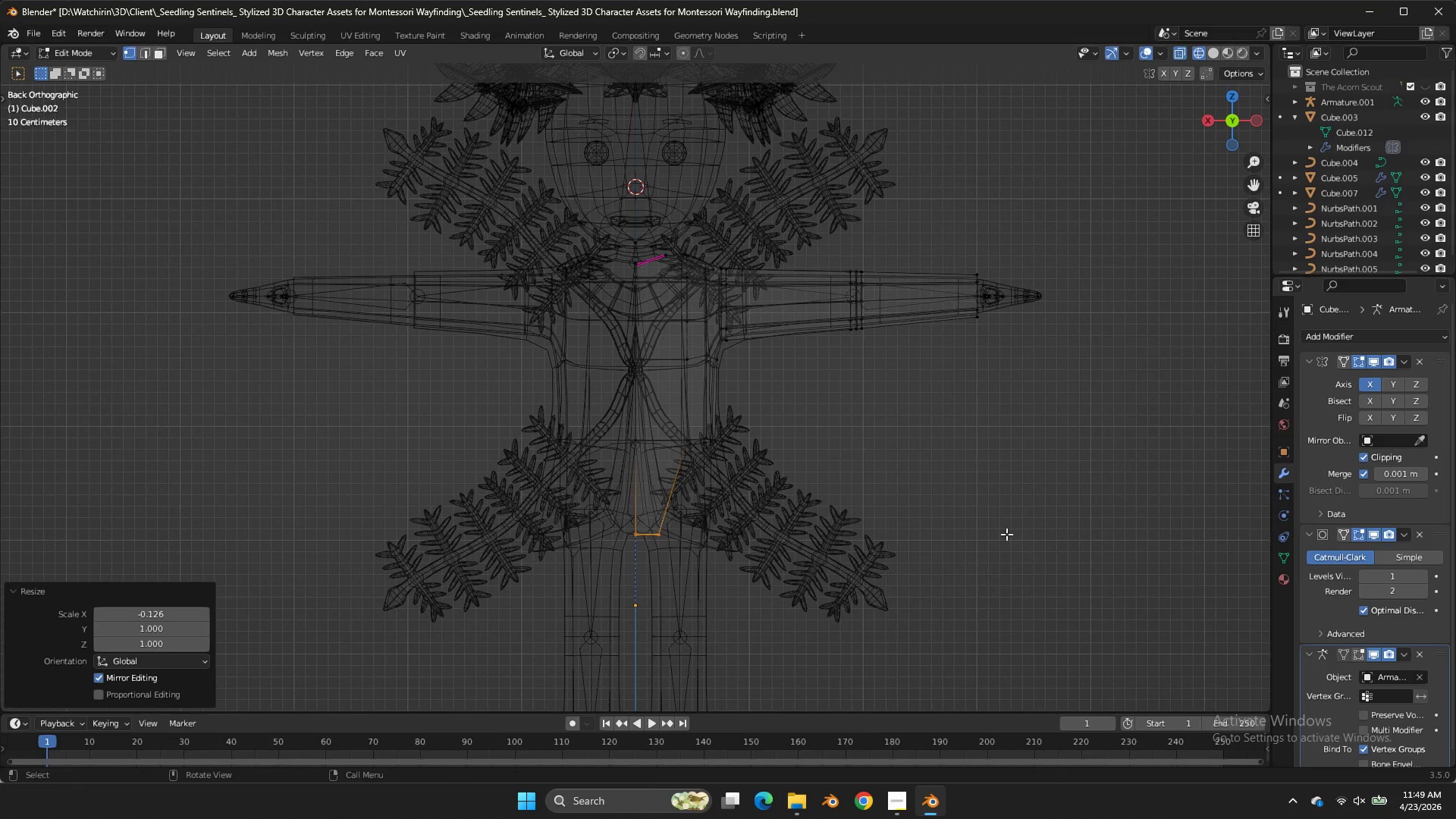 
type(sx)
 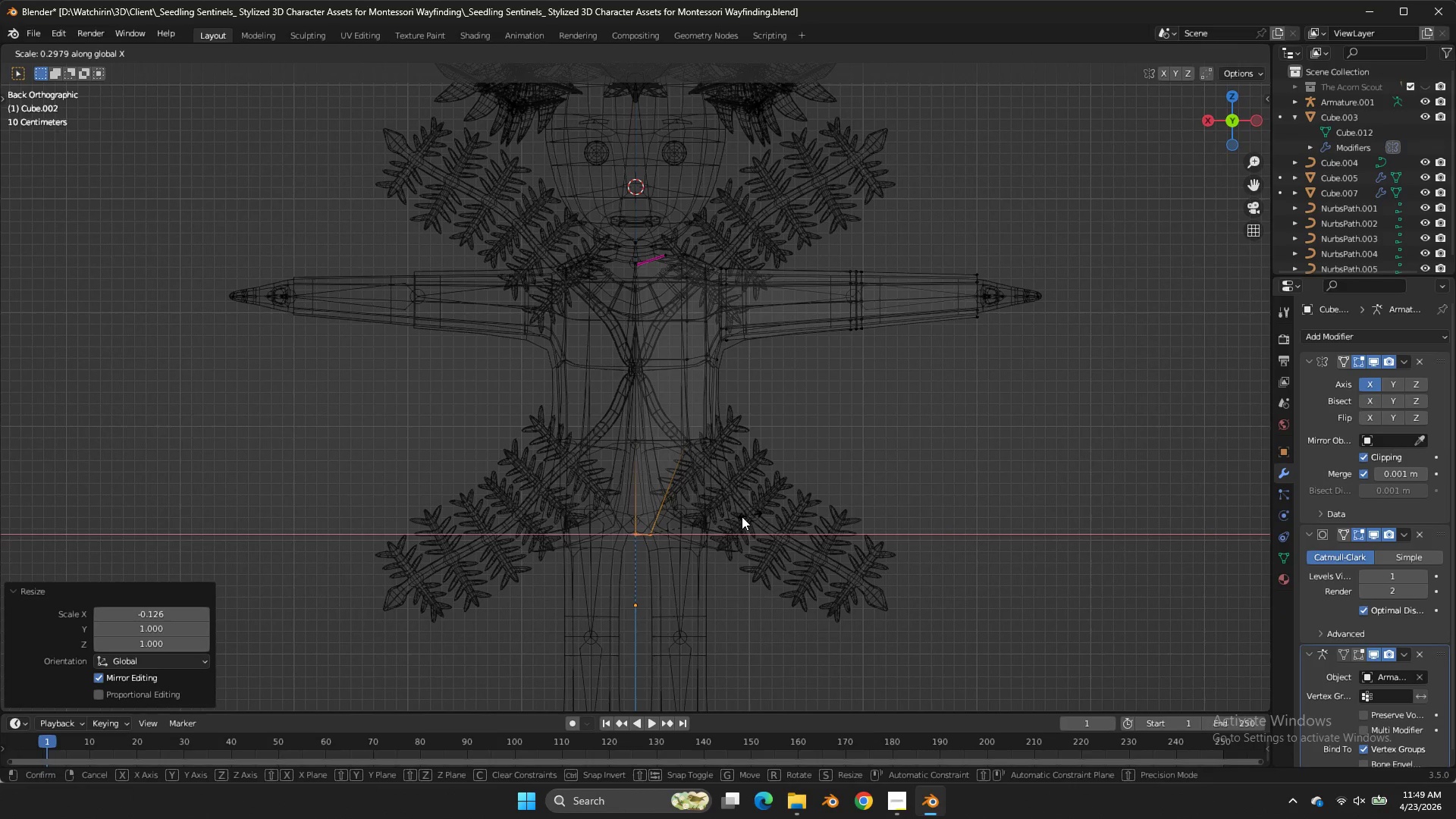 
left_click([735, 519])
 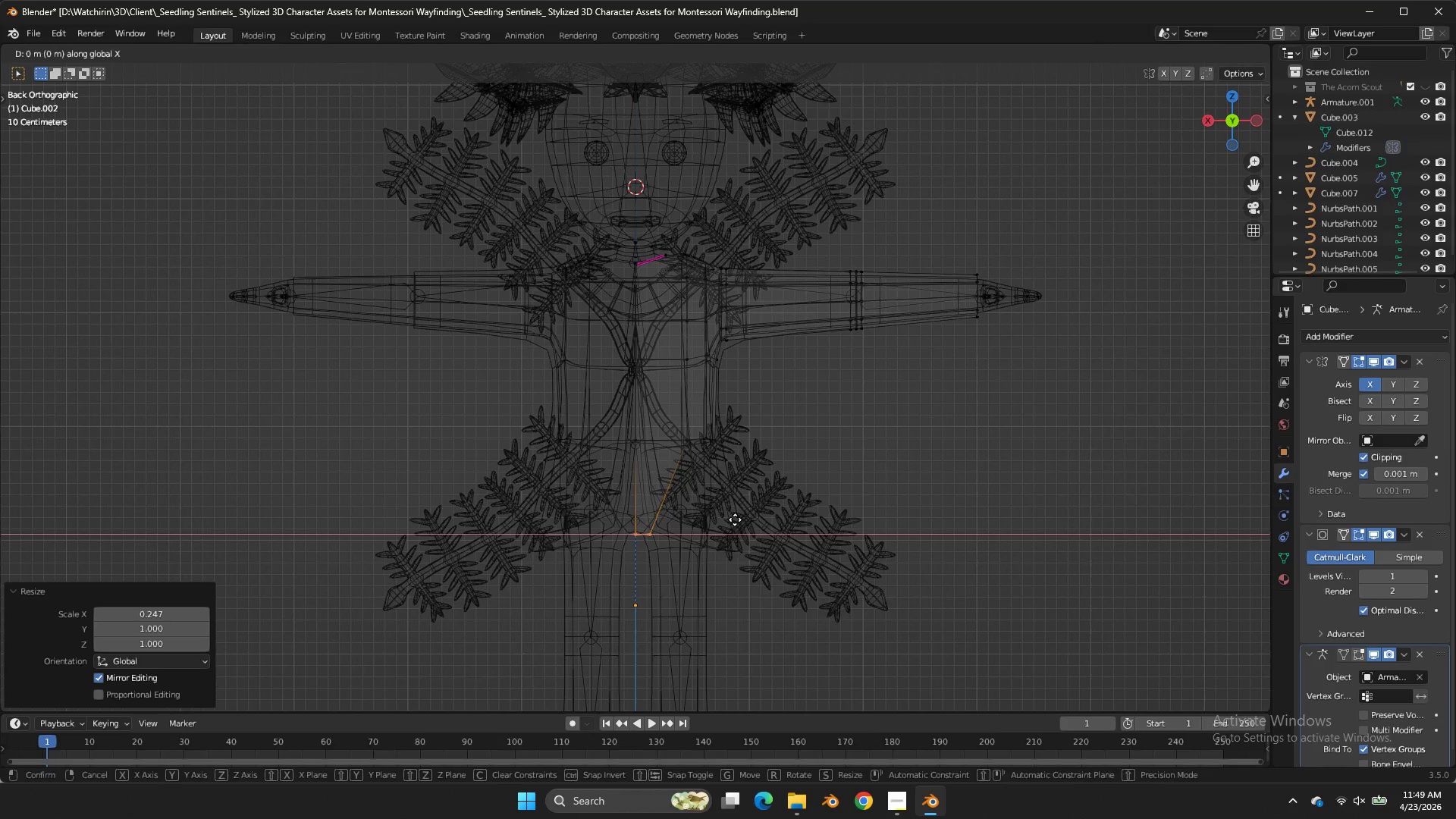 
type(gx)
 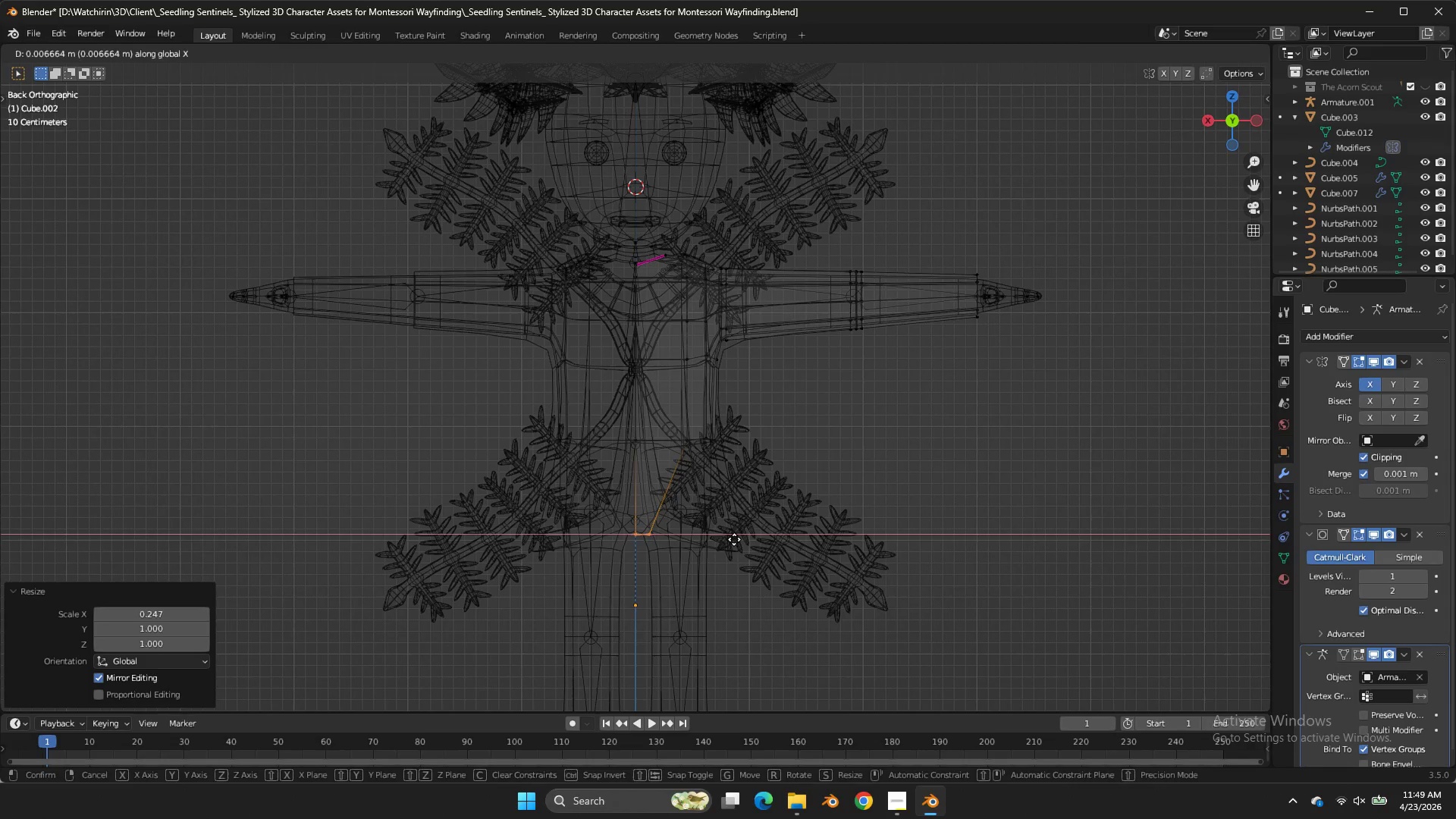 
right_click([735, 540])
 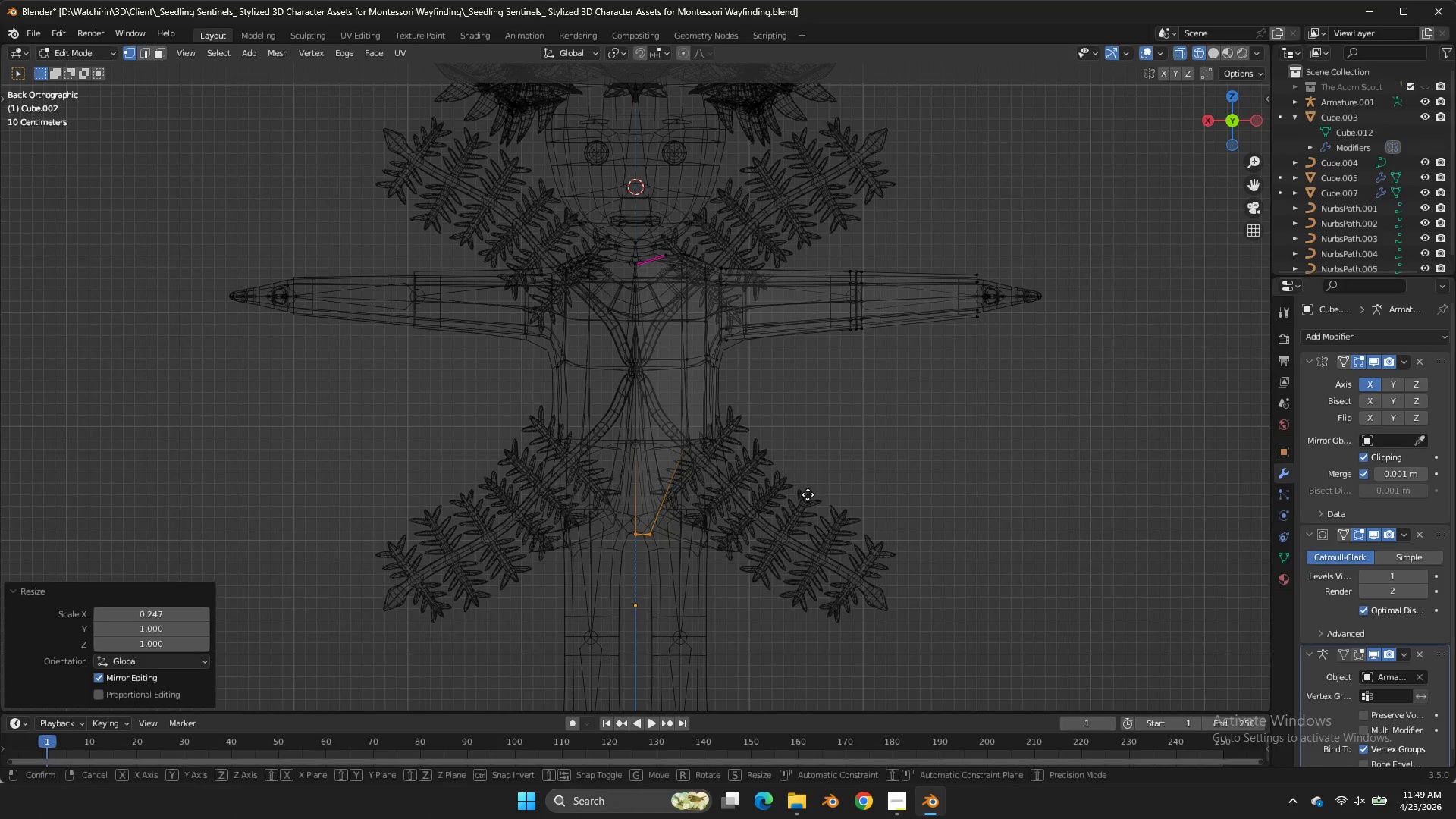 
type(gz)
 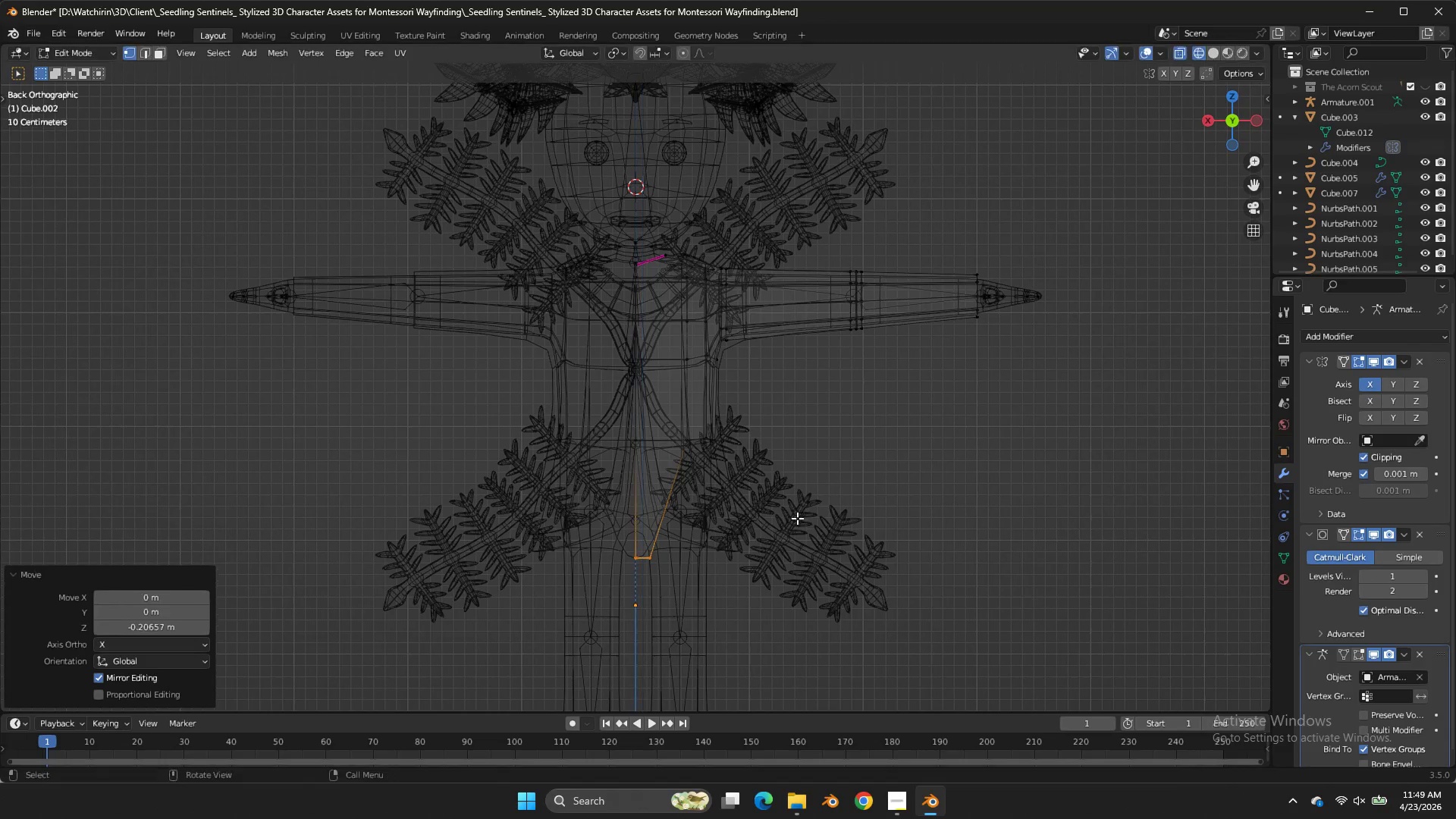 
left_click([797, 518])
 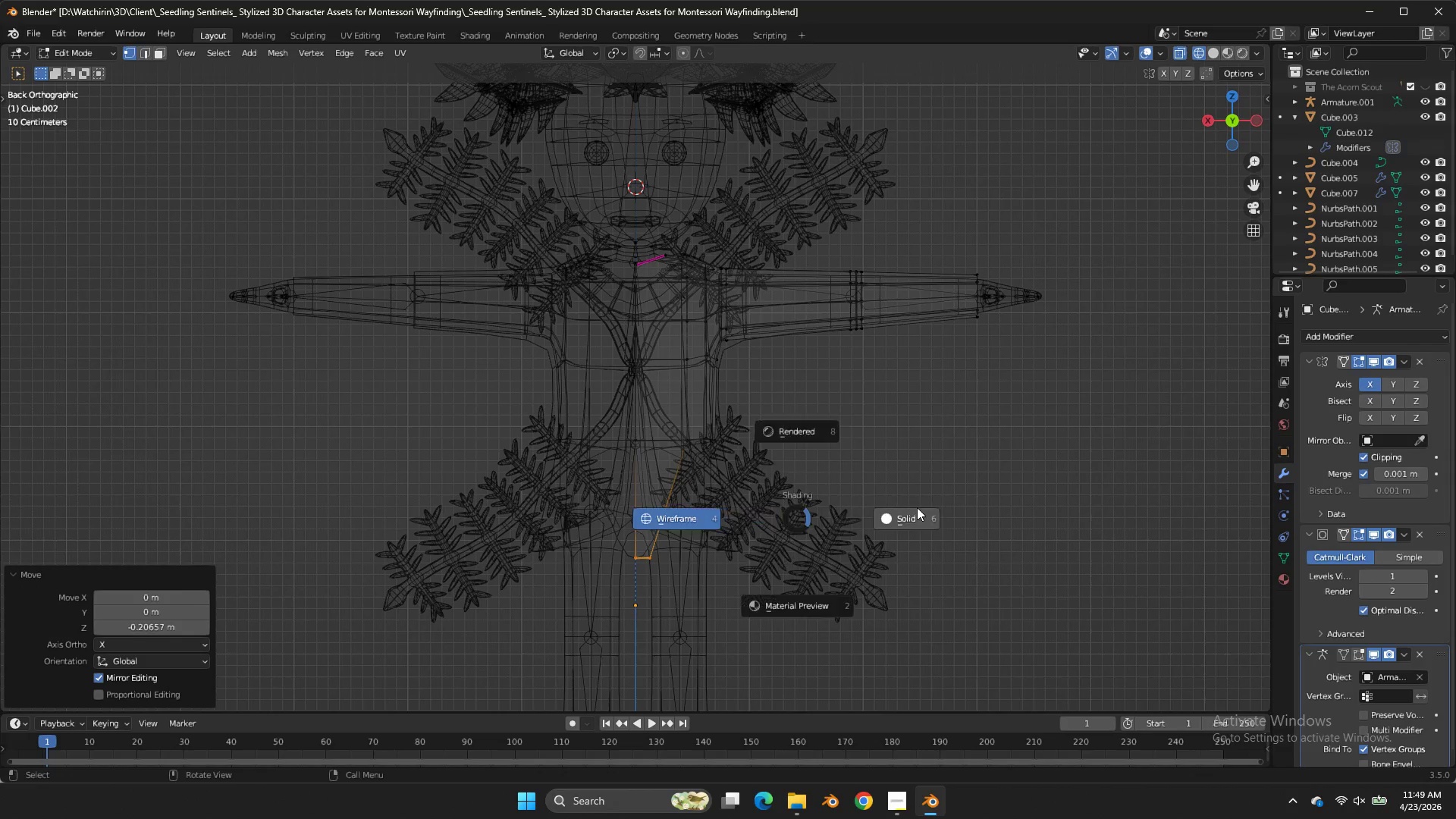 
double_click([797, 518])
 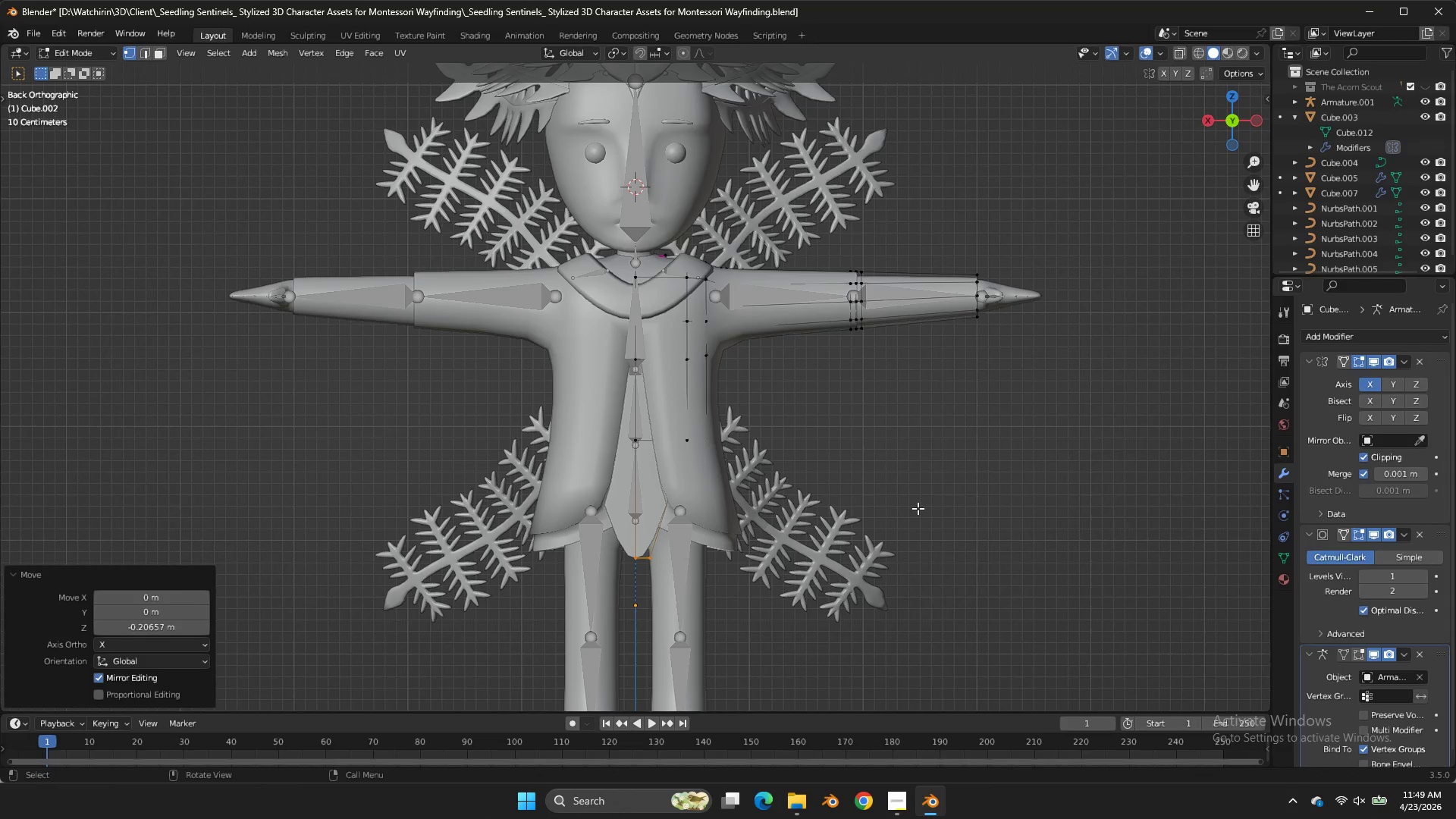 
type(zsx)
 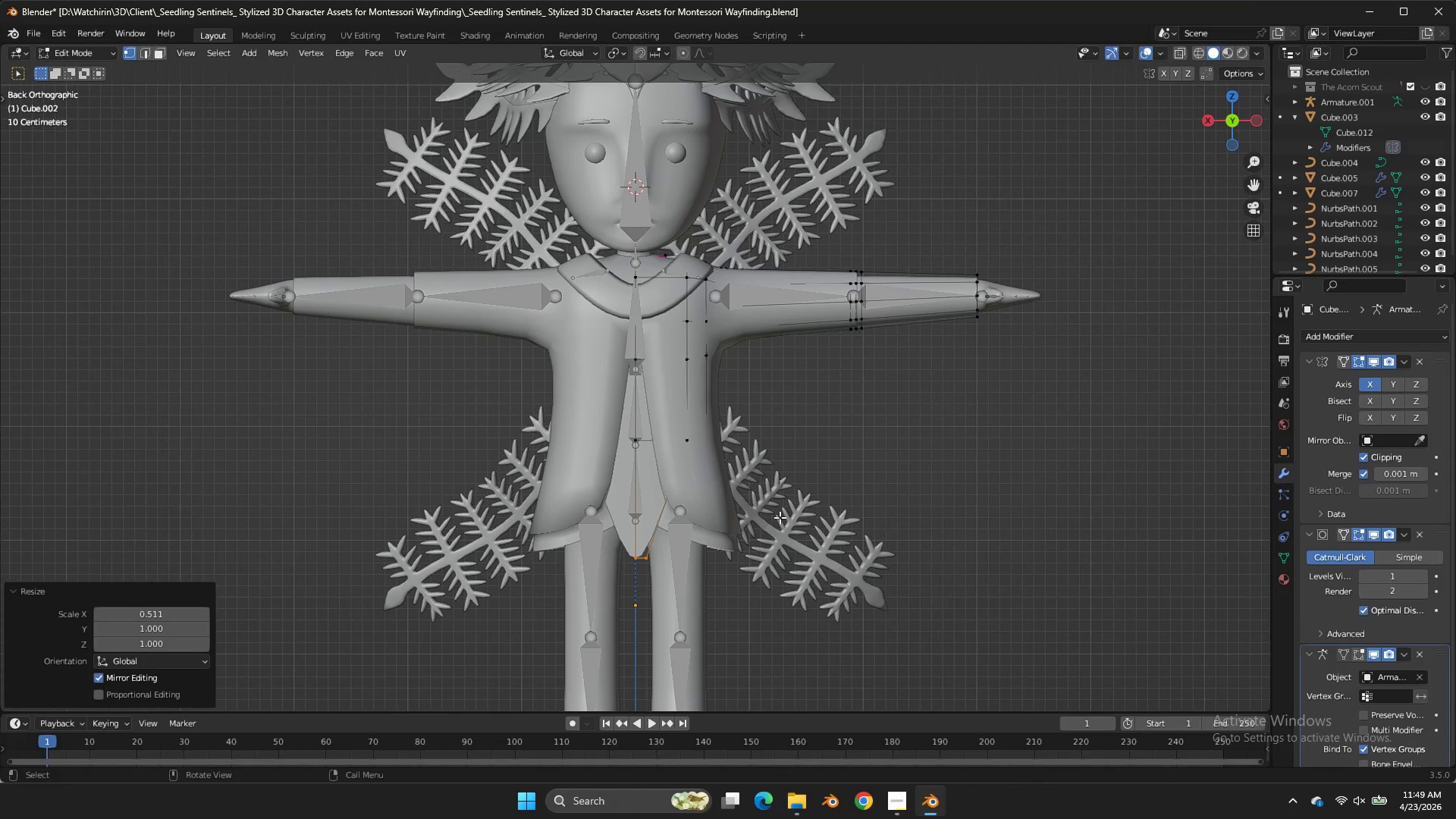 
double_click([780, 517])
 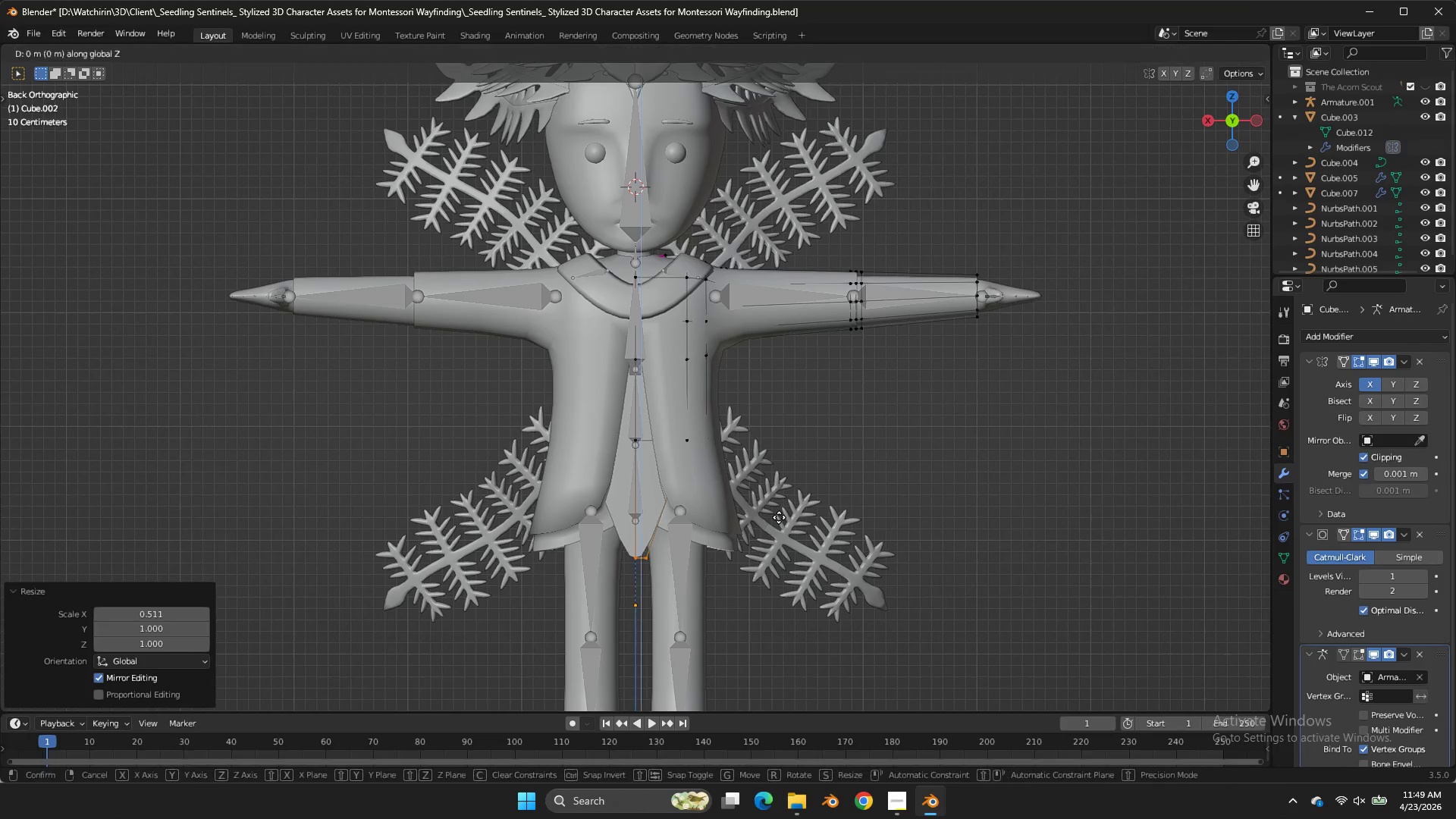 
type(gz)
 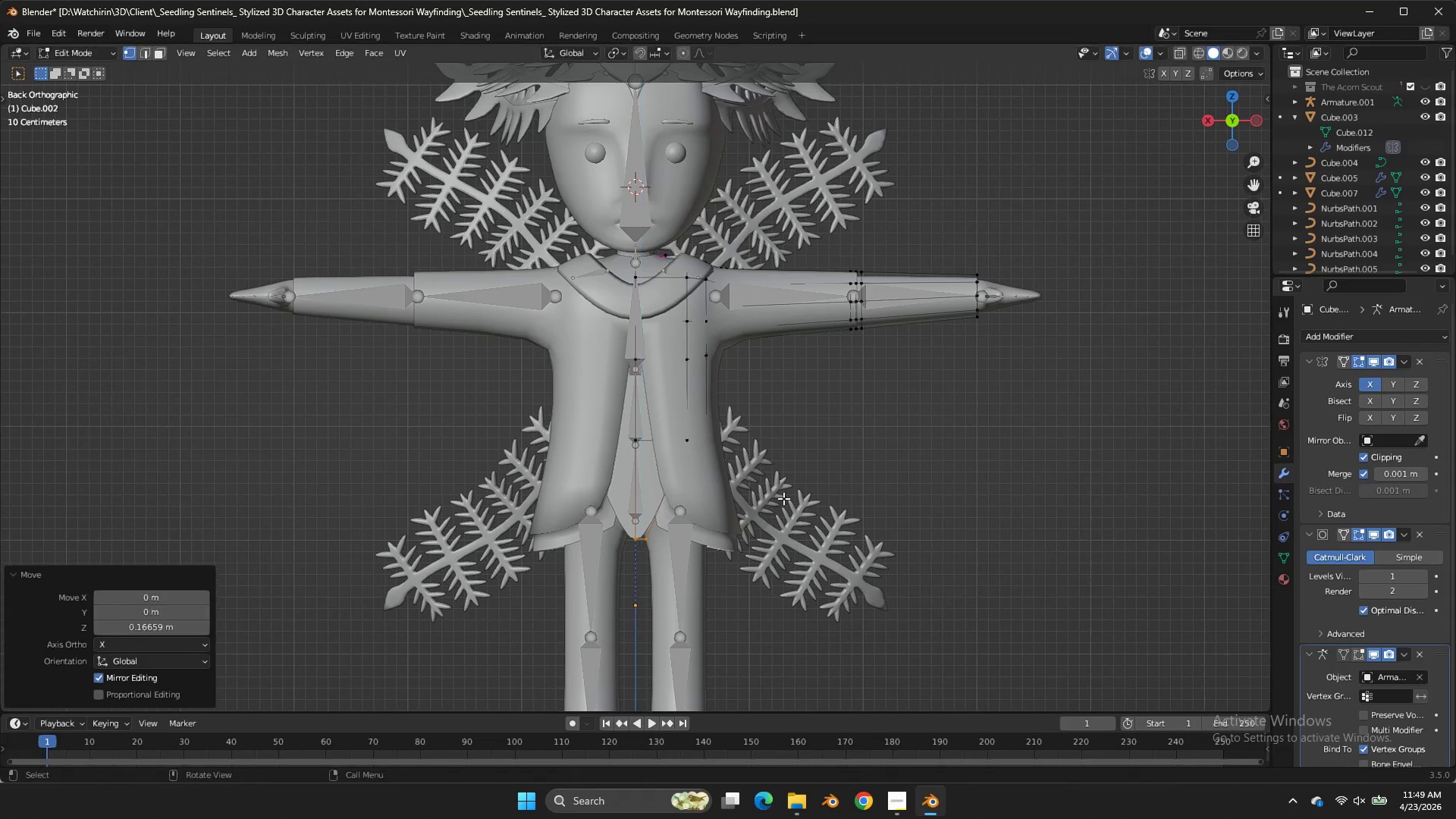 
triple_click([783, 498])
 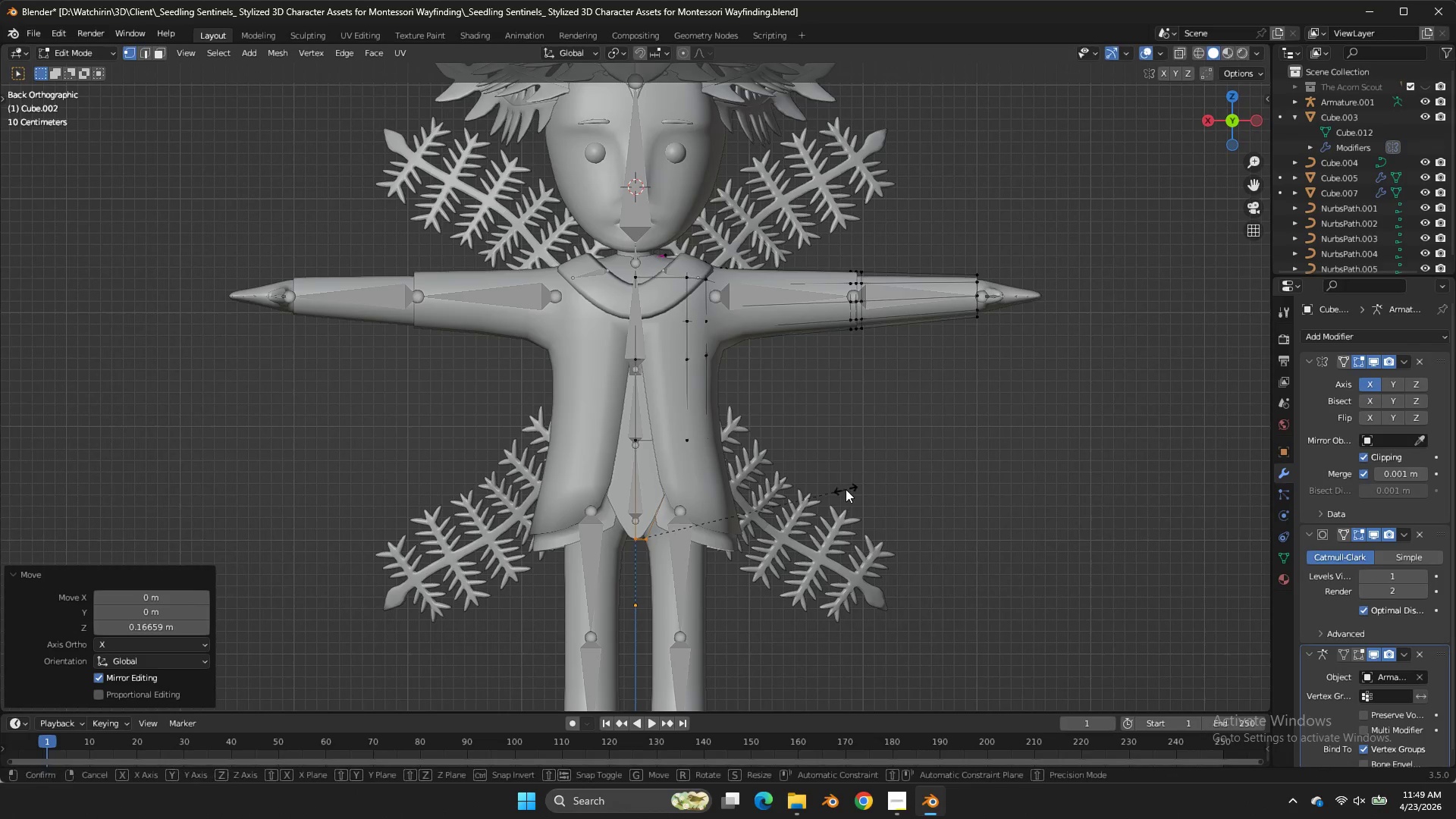 
type(sx)
 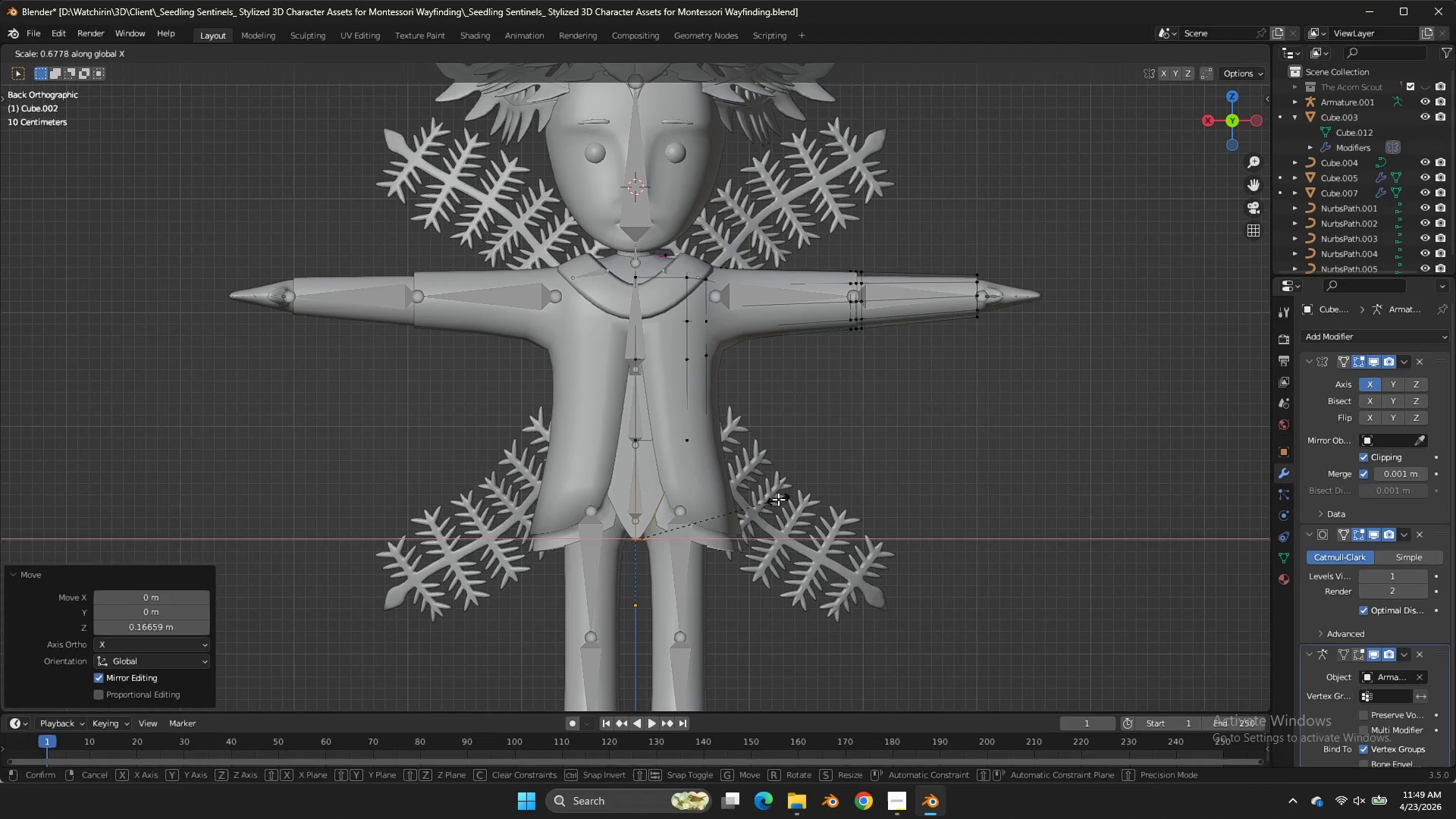 
left_click([778, 499])
 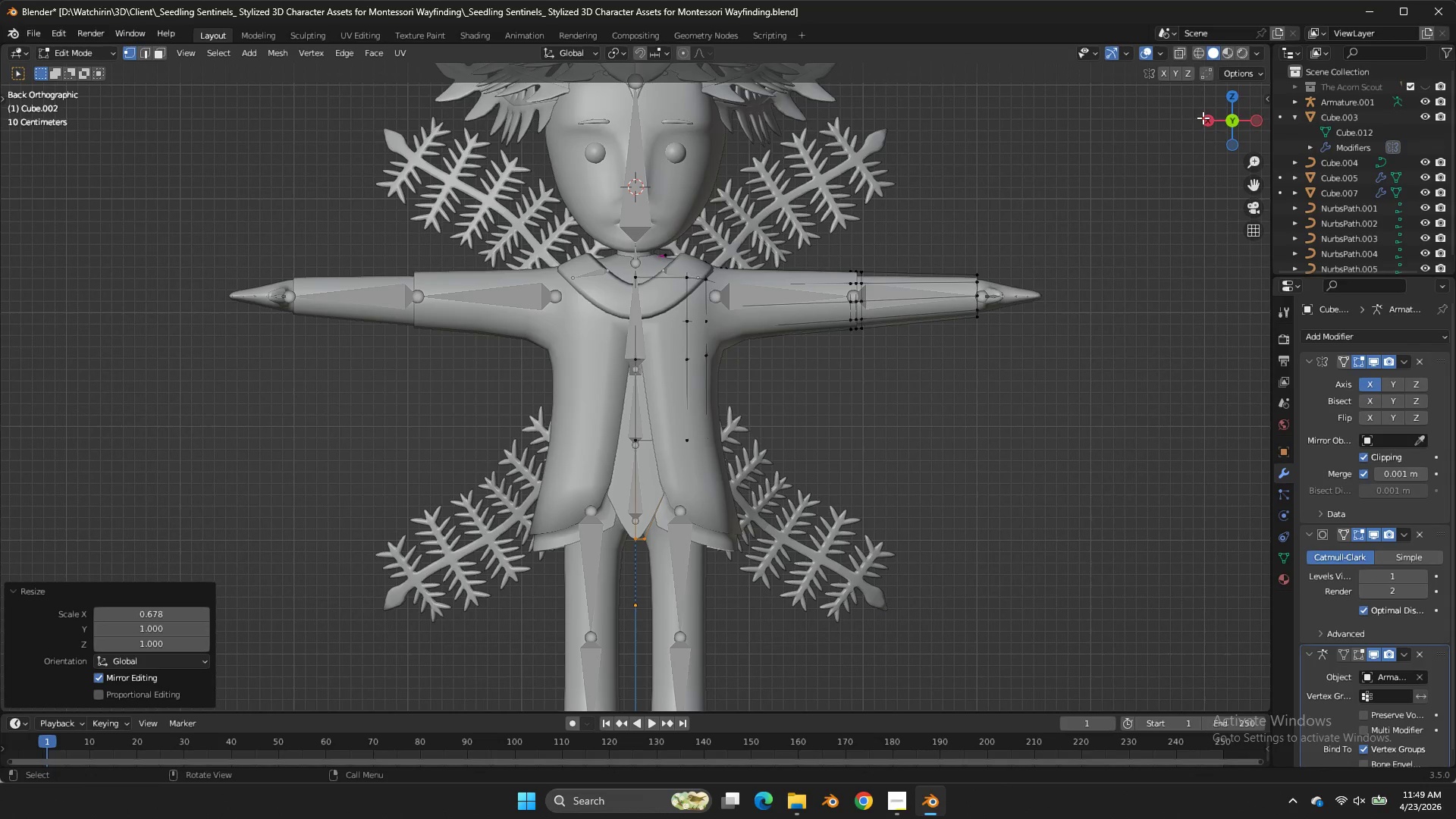 
left_click([1208, 120])
 